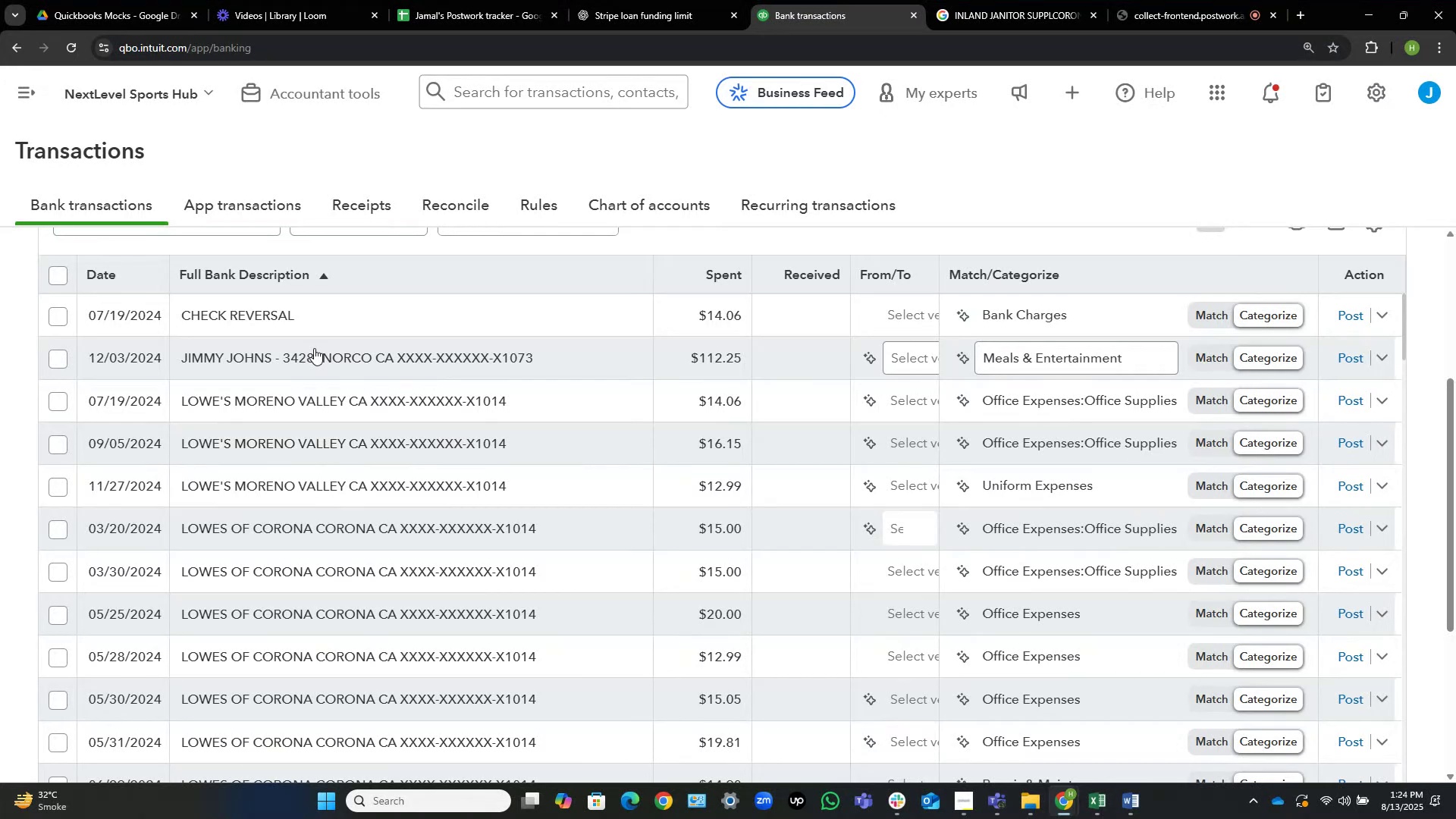 
left_click([57, 401])
 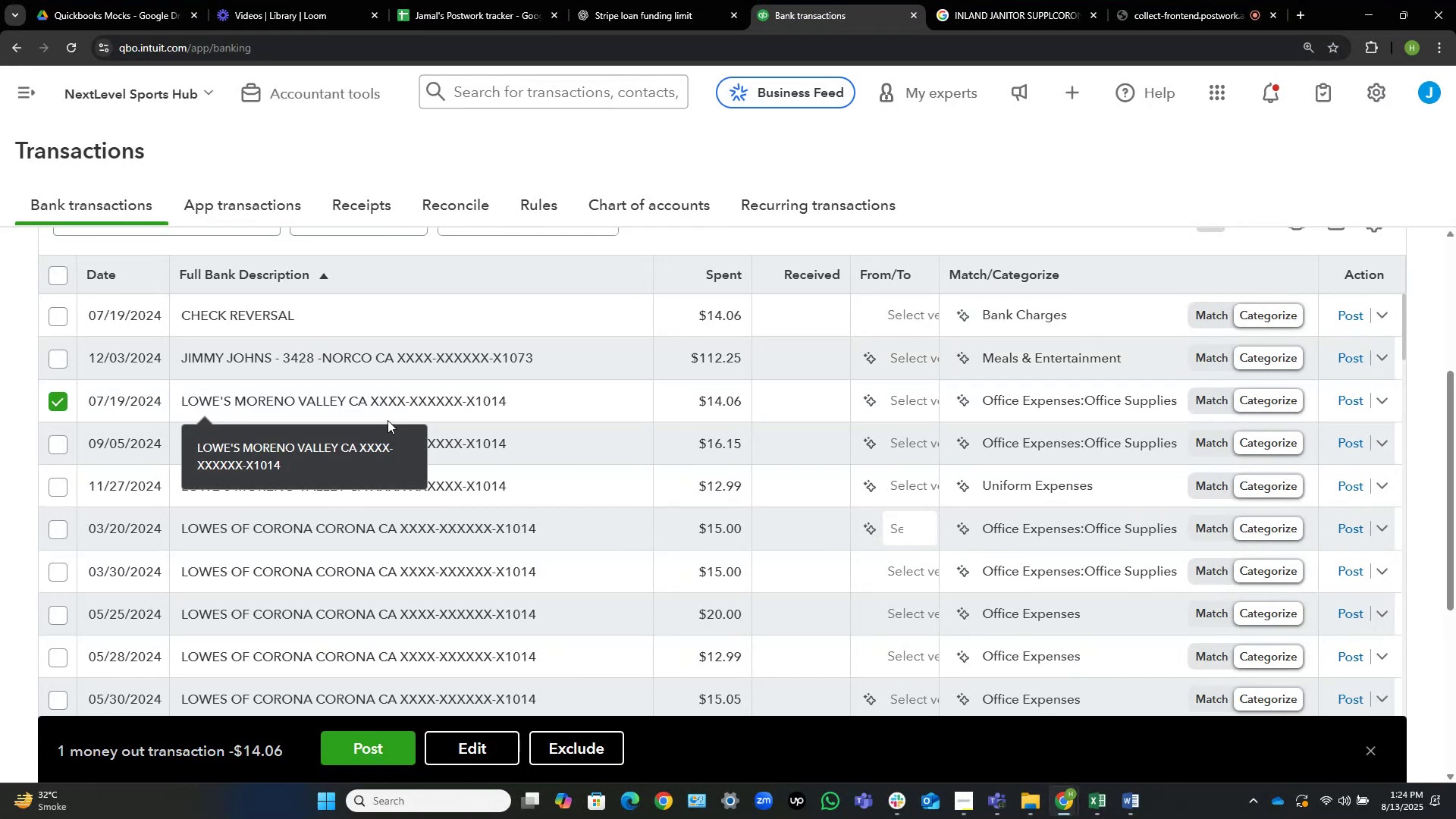 
scroll: coordinate [550, 388], scroll_direction: down, amount: 4.0
 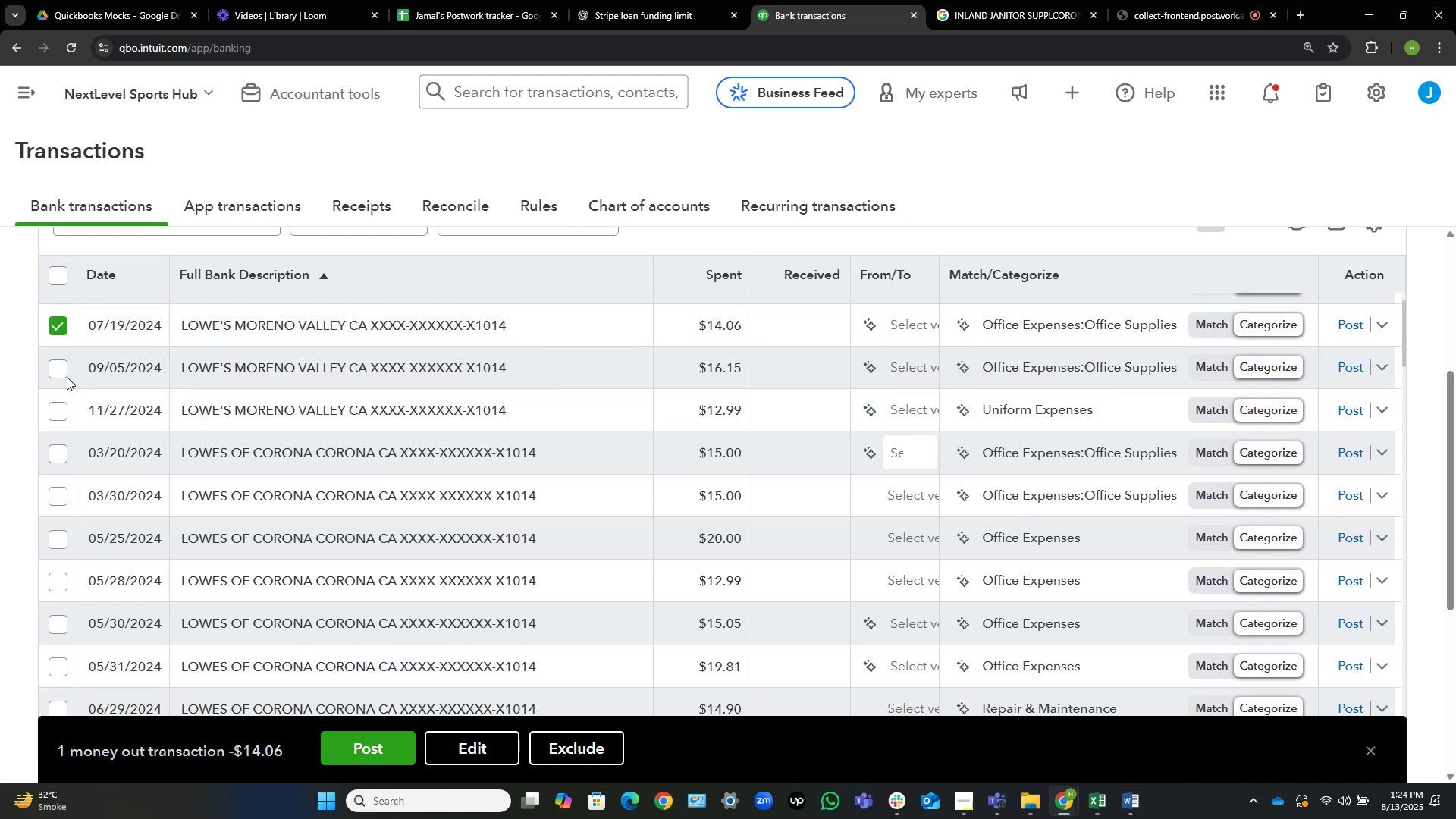 
left_click([58, 365])
 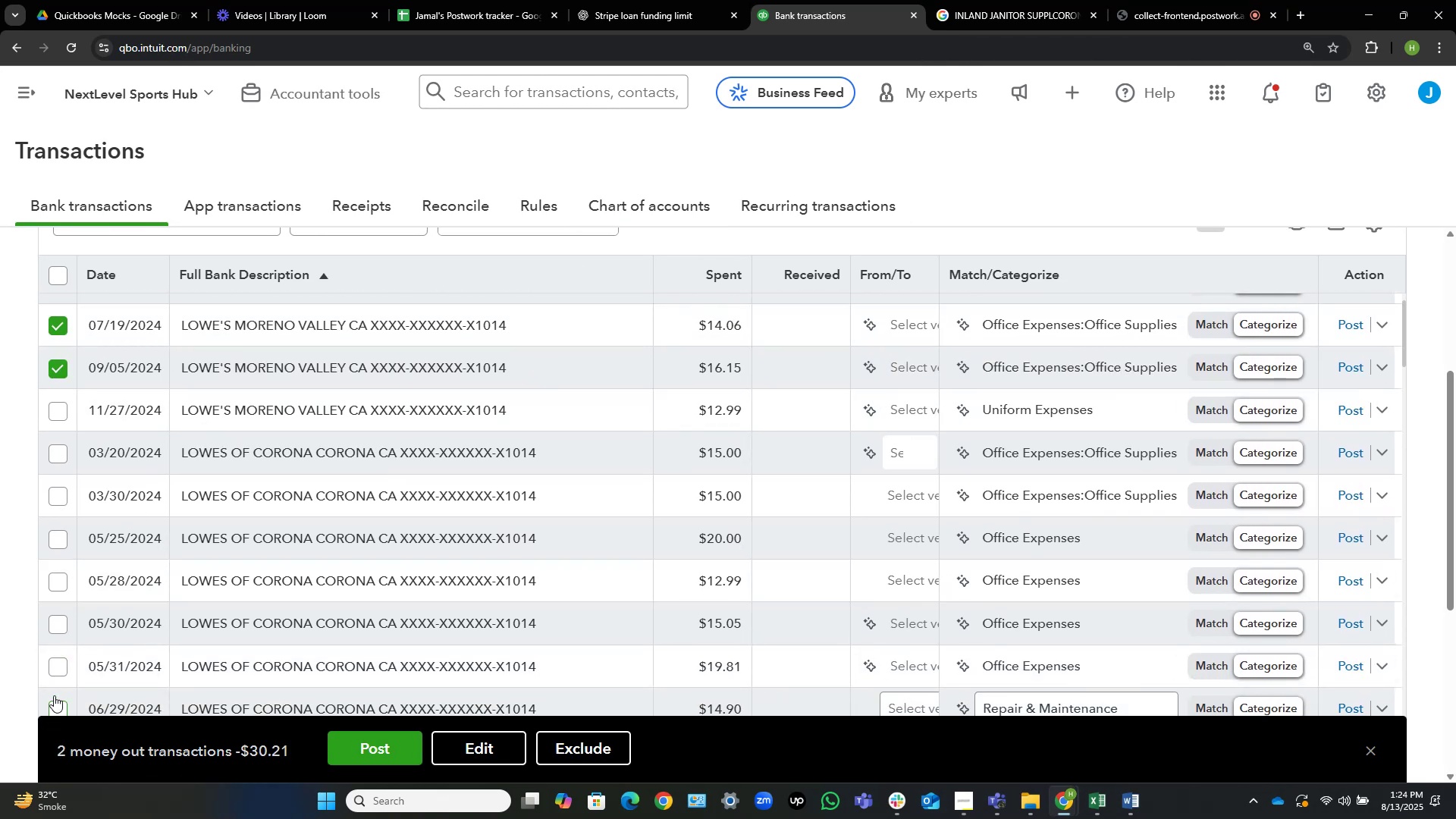 
left_click([56, 667])
 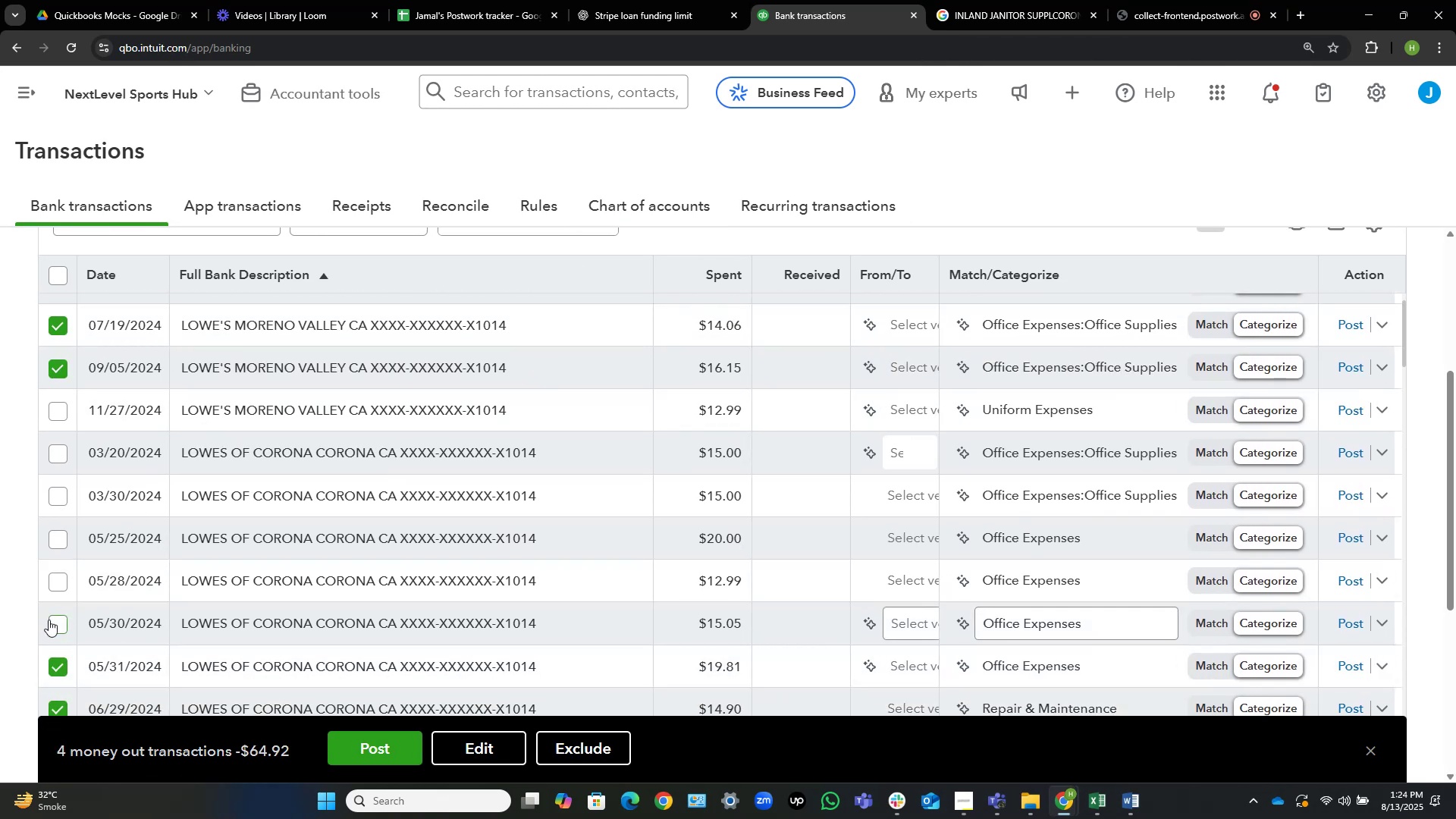 
left_click([55, 624])
 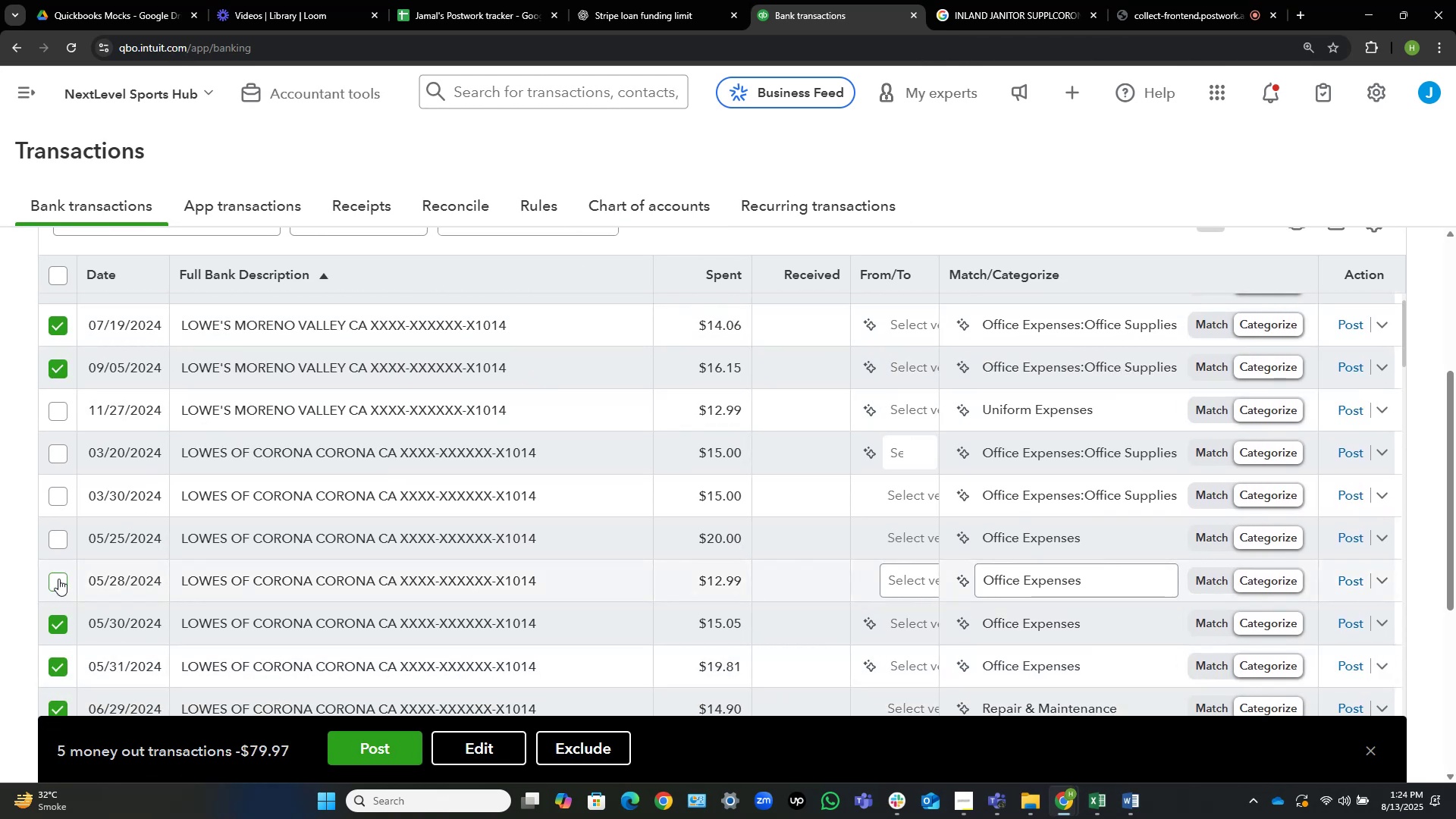 
left_click([58, 579])
 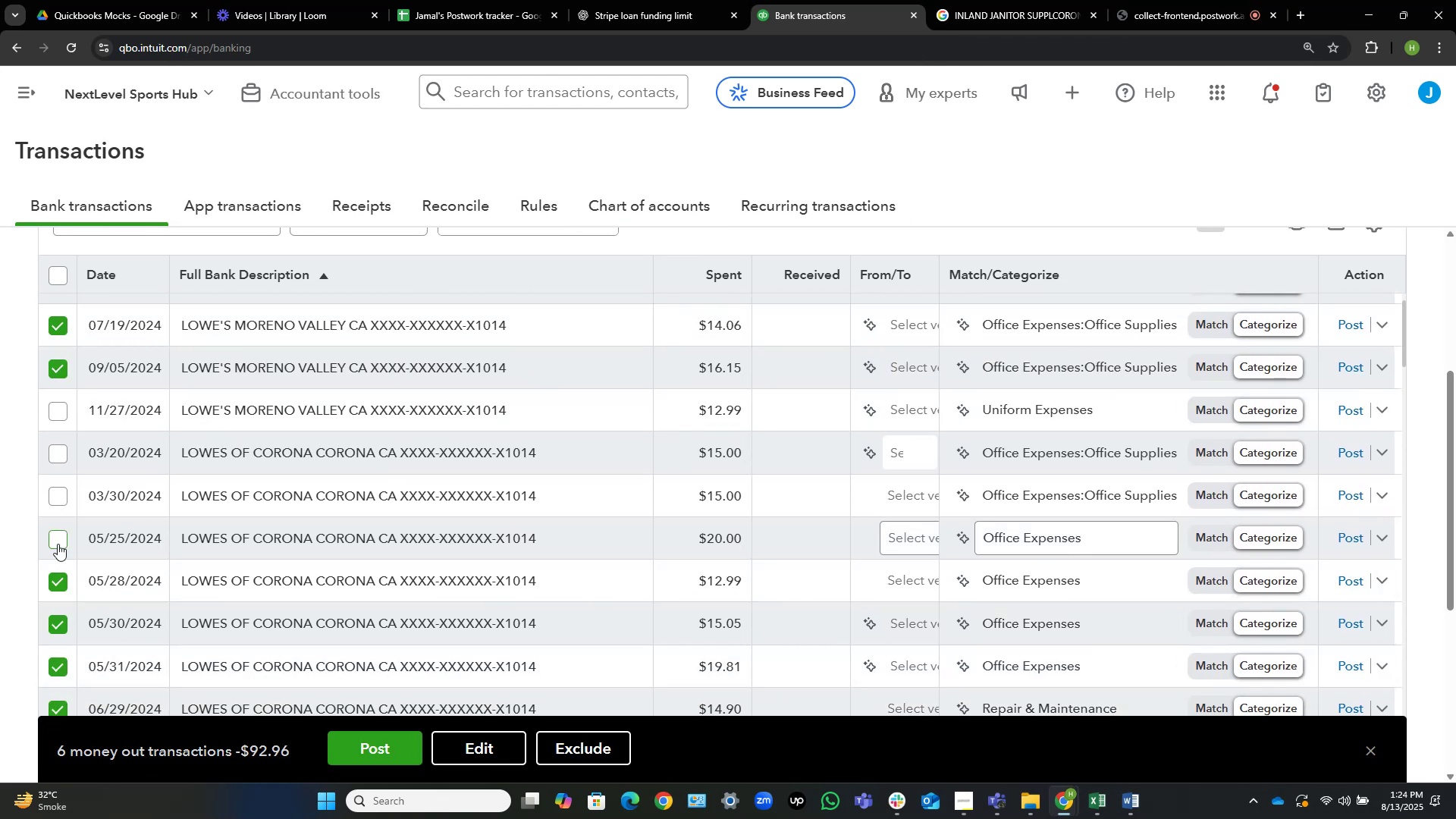 
left_click([58, 542])
 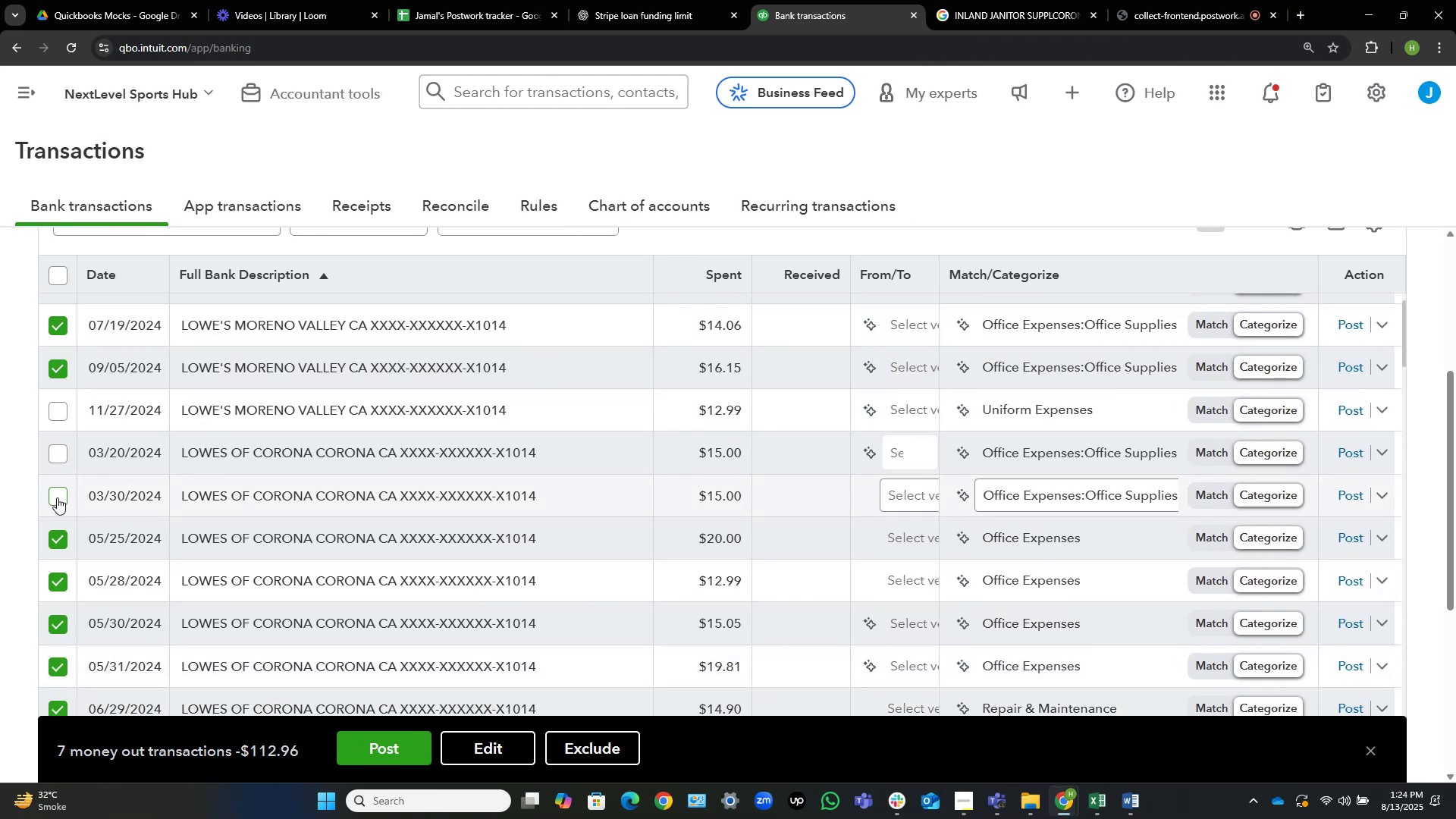 
left_click([58, 495])
 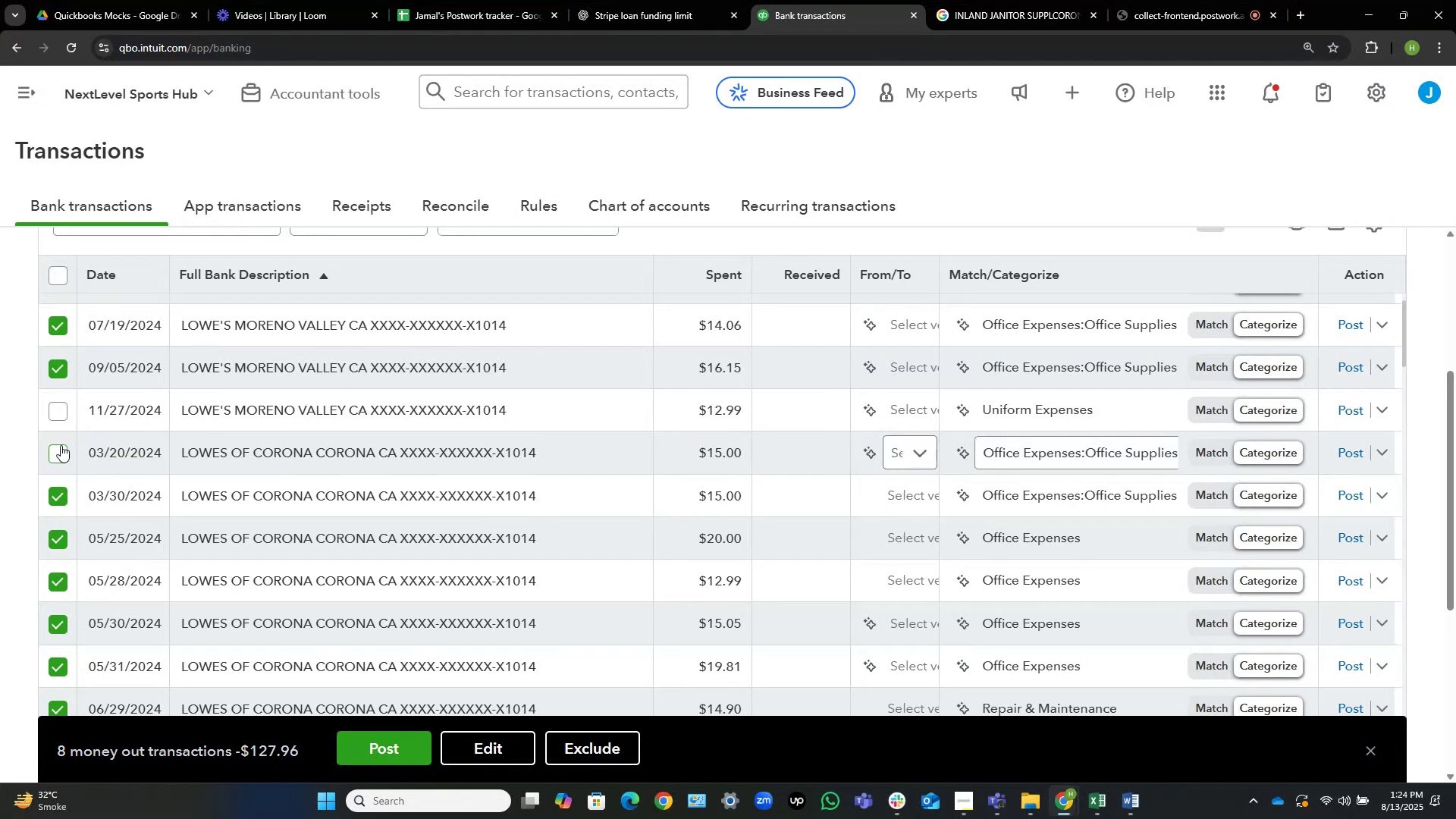 
left_click([50, 450])
 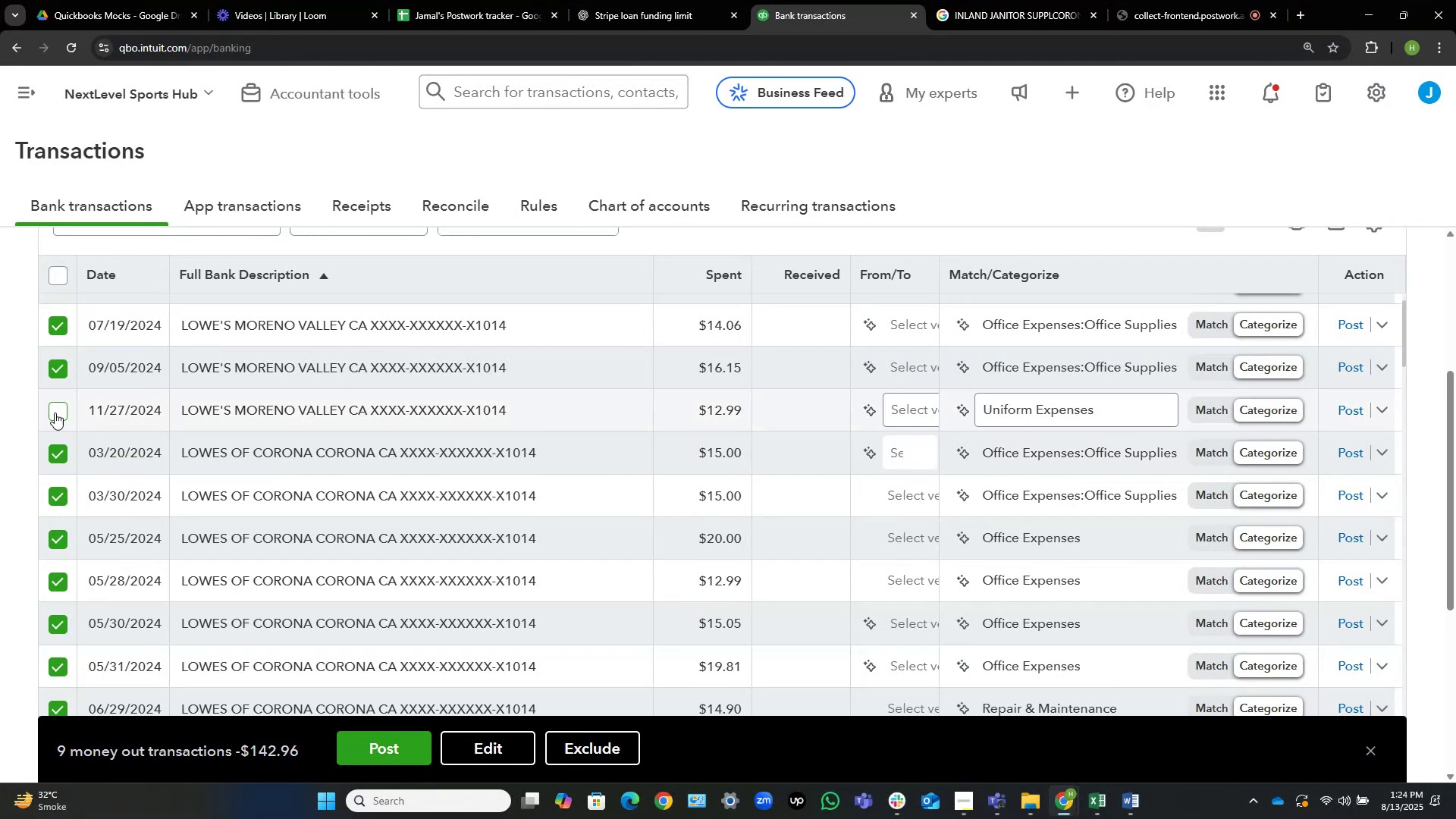 
left_click([55, 413])
 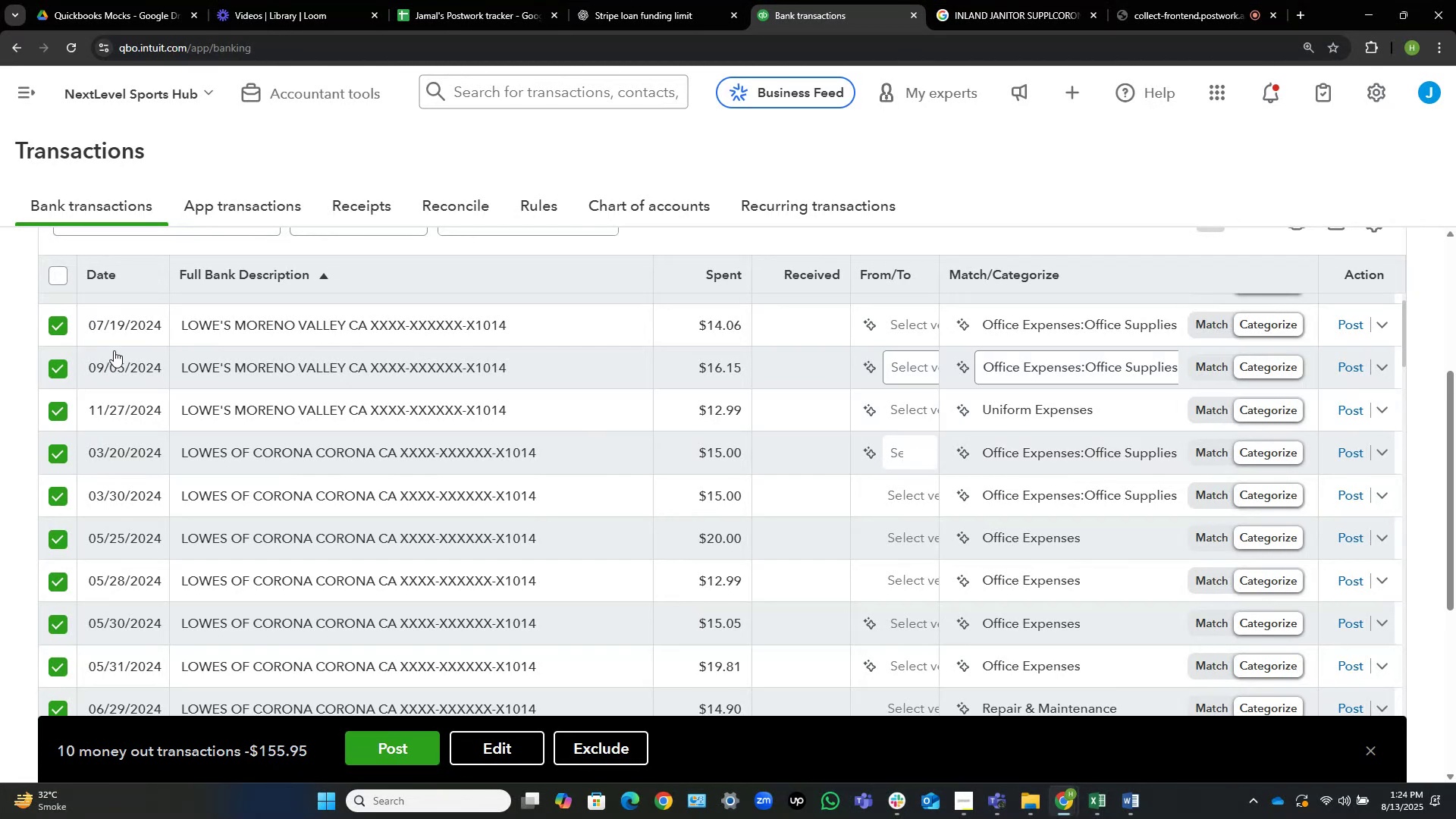 
scroll: coordinate [143, 376], scroll_direction: up, amount: 1.0
 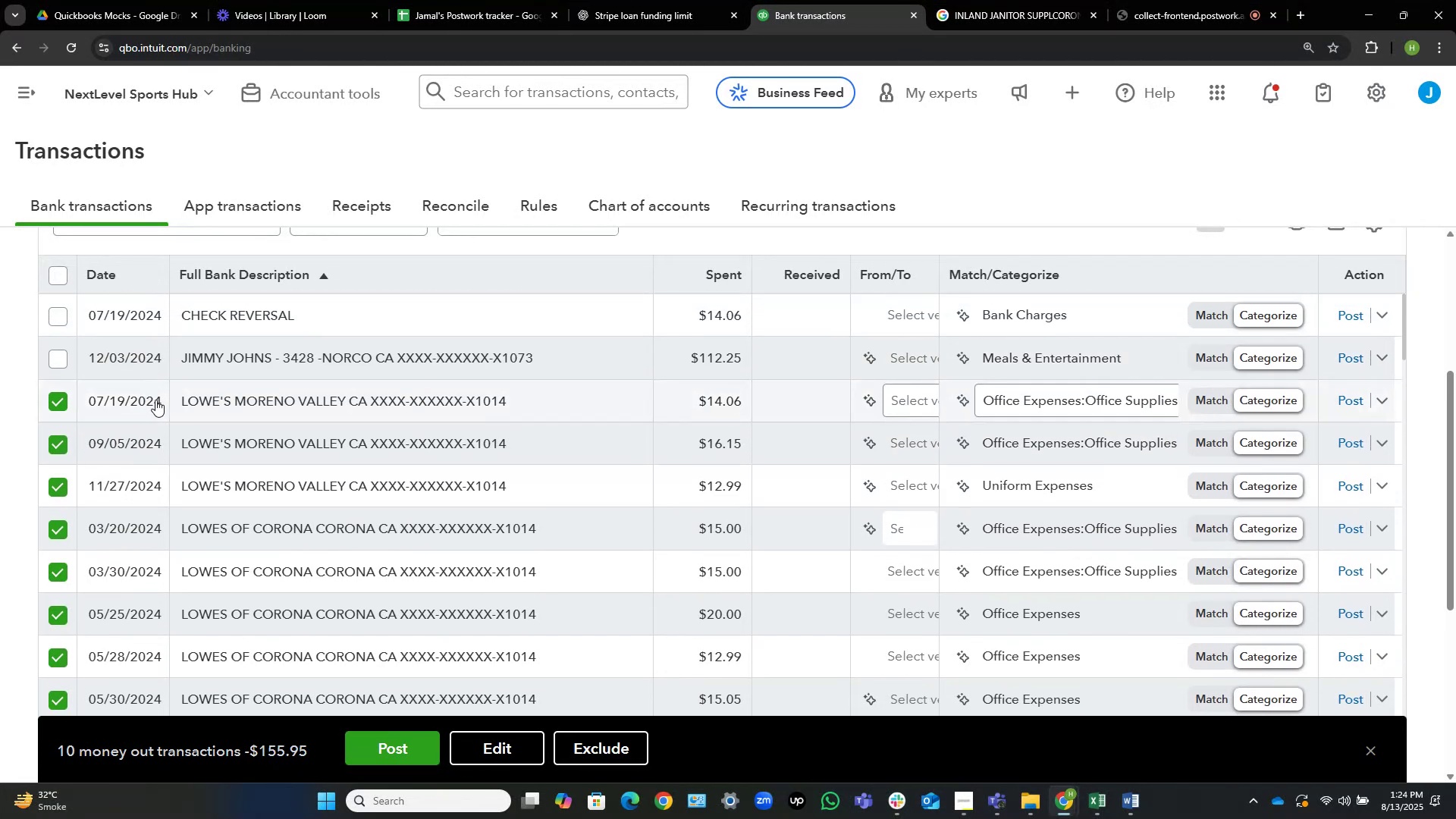 
scroll: coordinate [155, 417], scroll_direction: down, amount: 6.0
 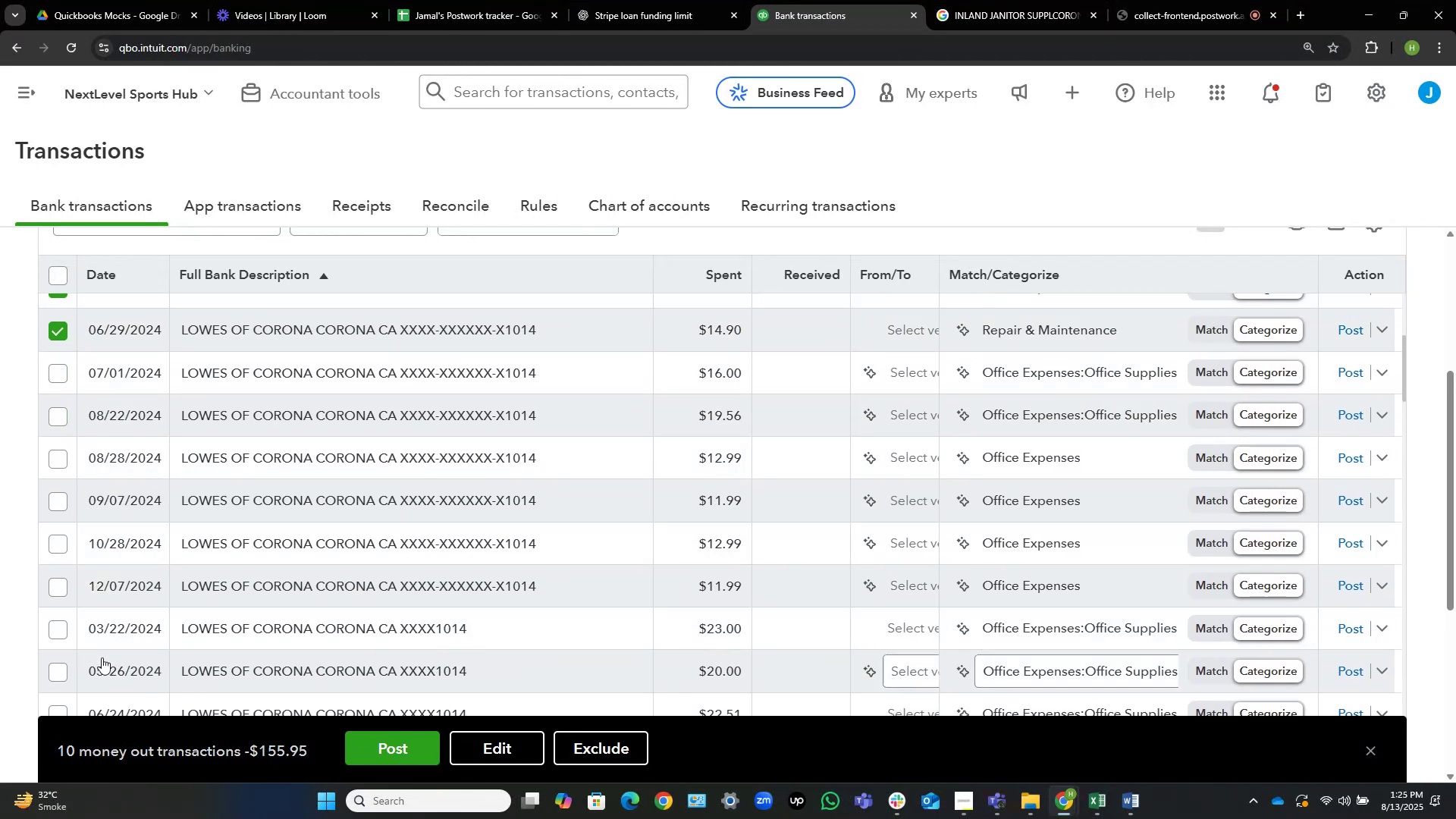 
left_click([55, 675])
 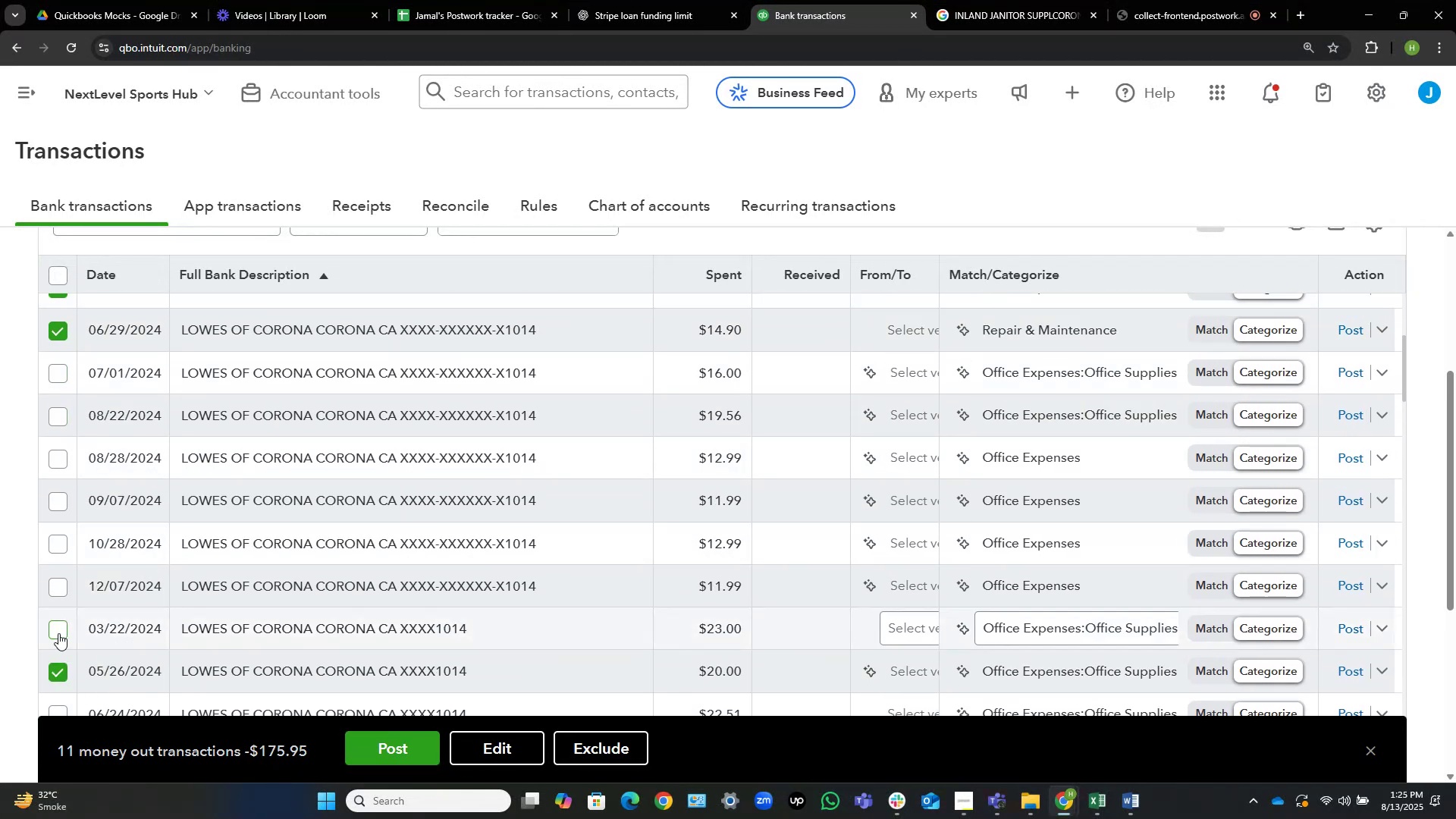 
left_click([59, 632])
 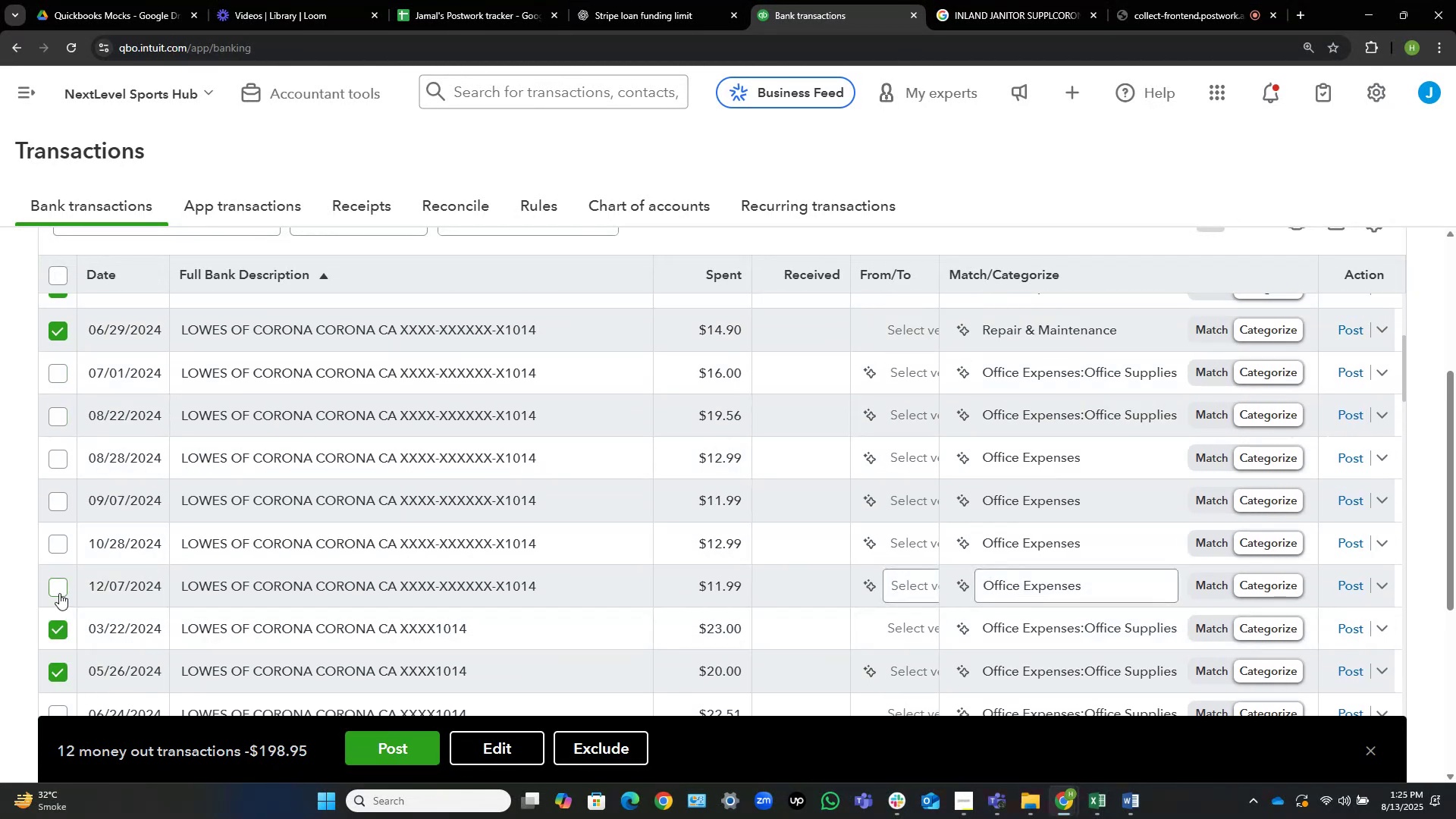 
left_click([59, 589])
 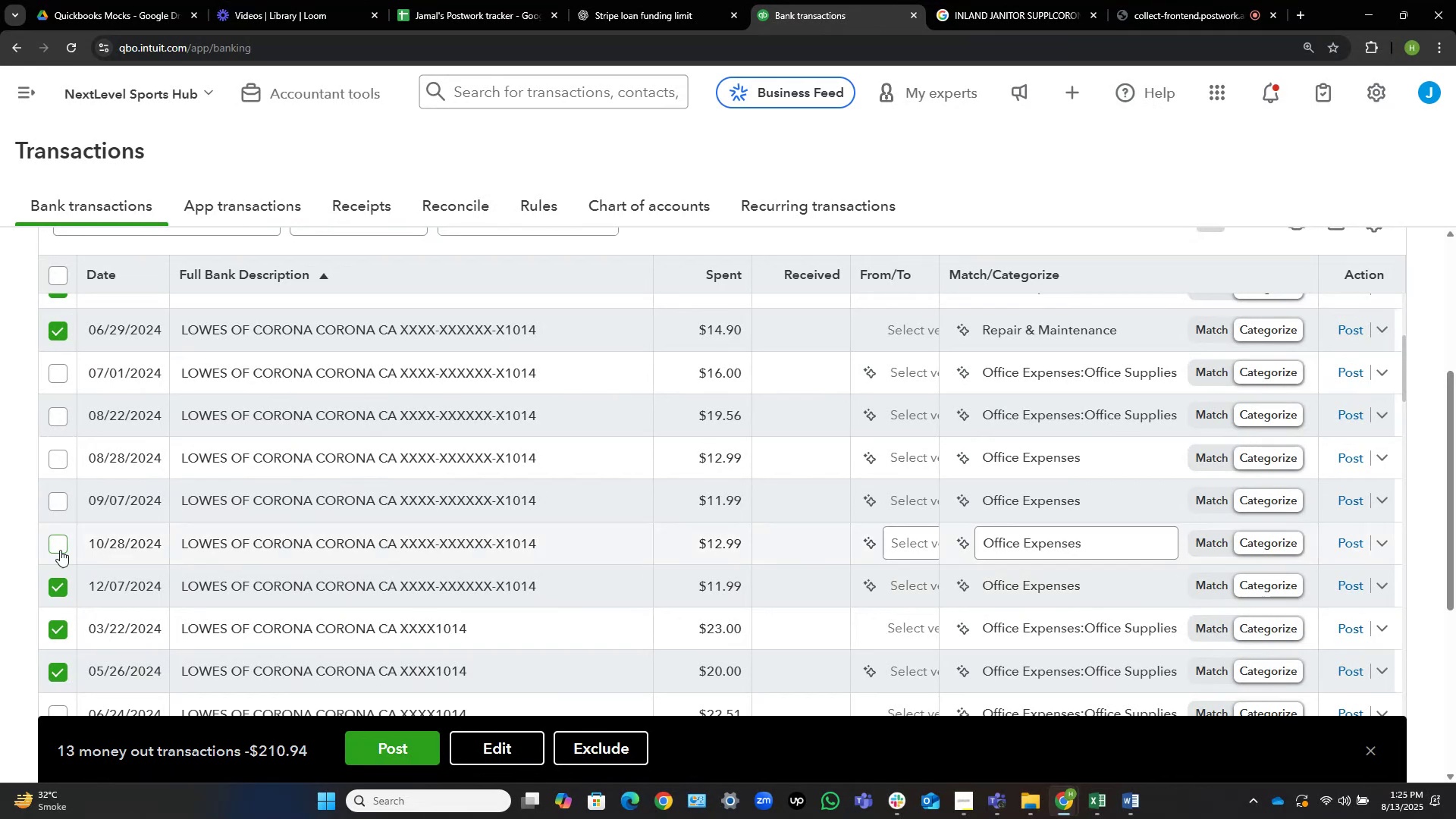 
left_click([60, 549])
 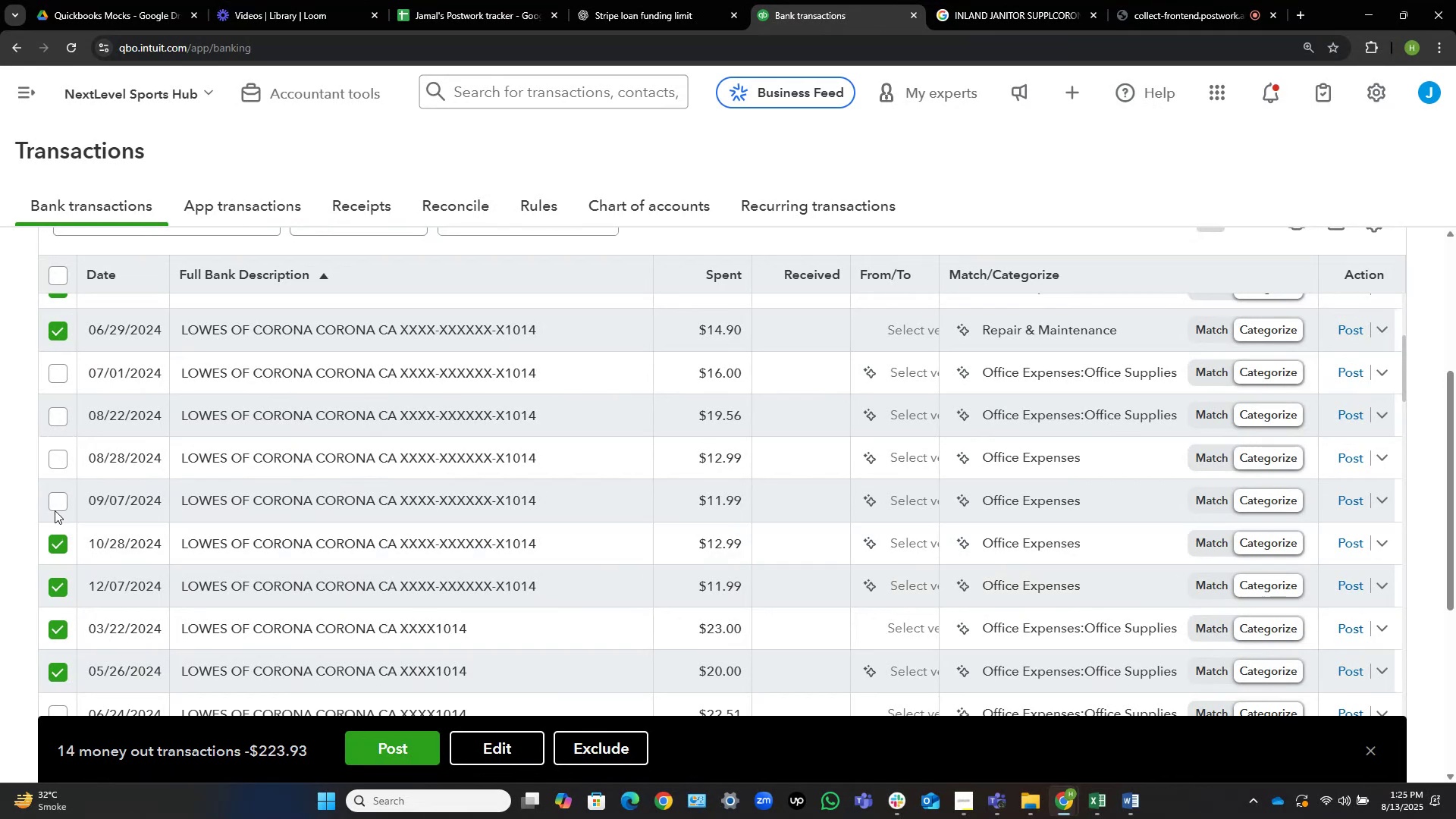 
left_click_drag(start_coordinate=[56, 504], to_coordinate=[57, 499])
 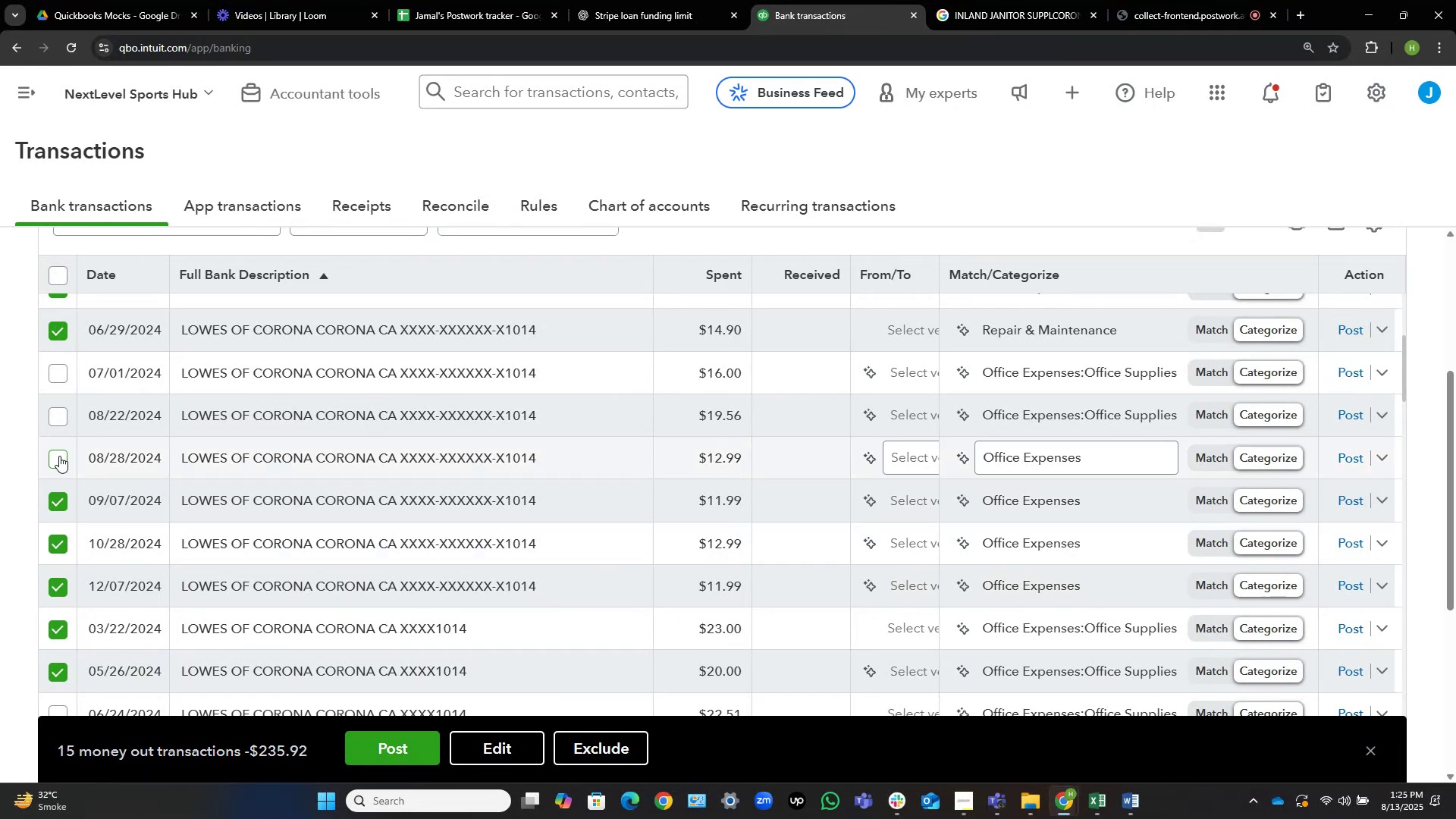 
left_click_drag(start_coordinate=[58, 460], to_coordinate=[58, 456])
 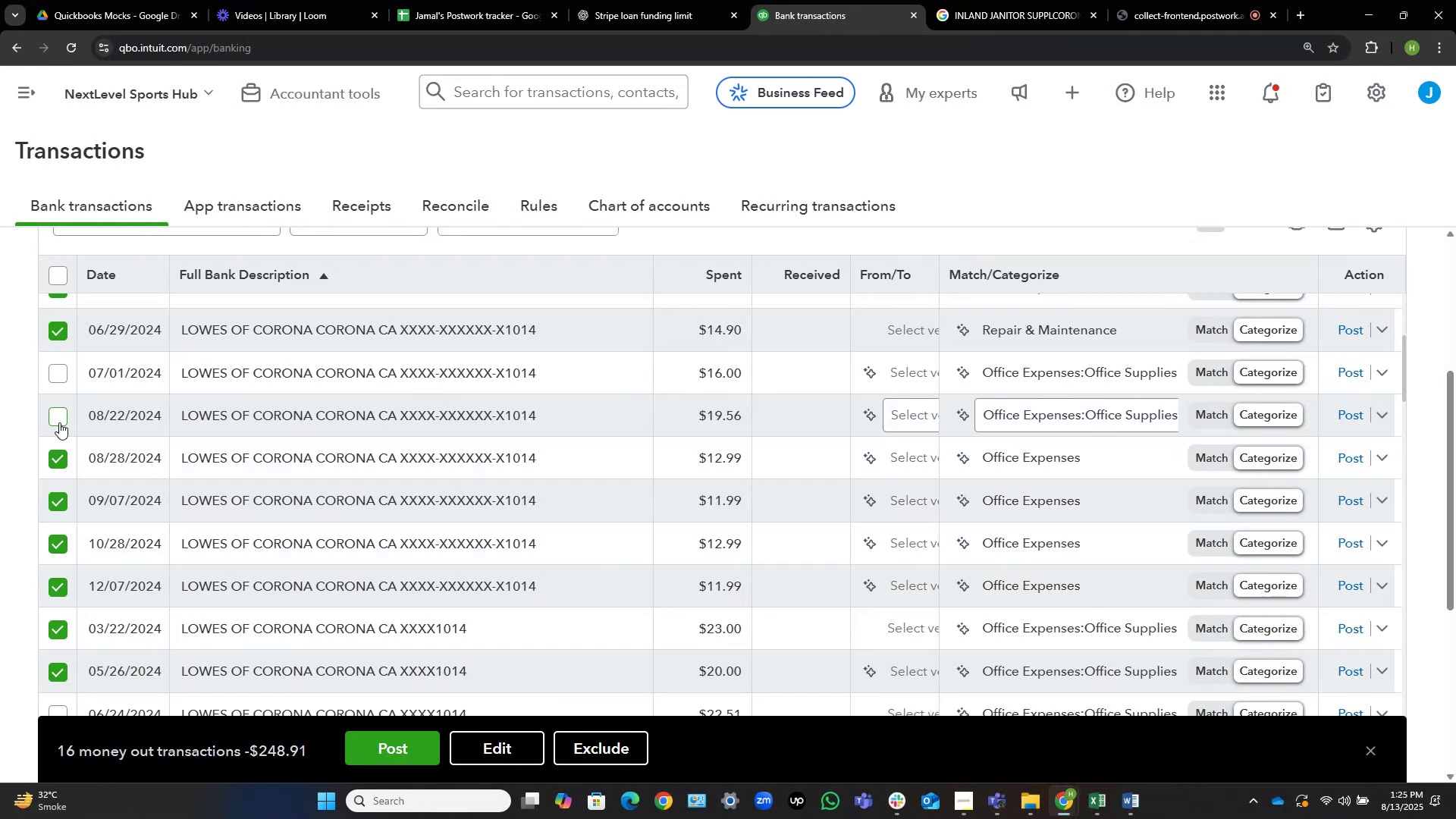 
left_click([59, 422])
 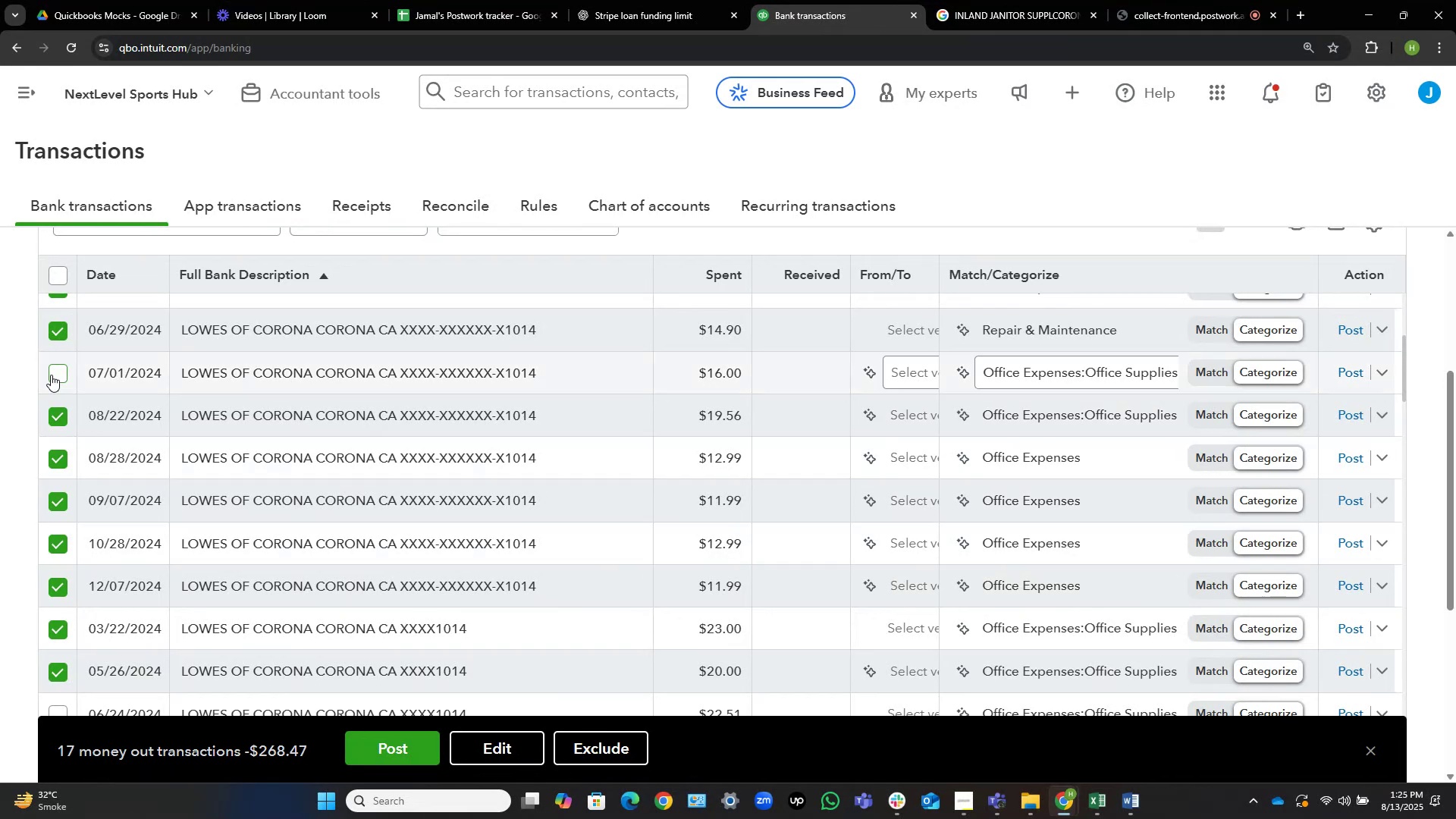 
left_click([52, 375])
 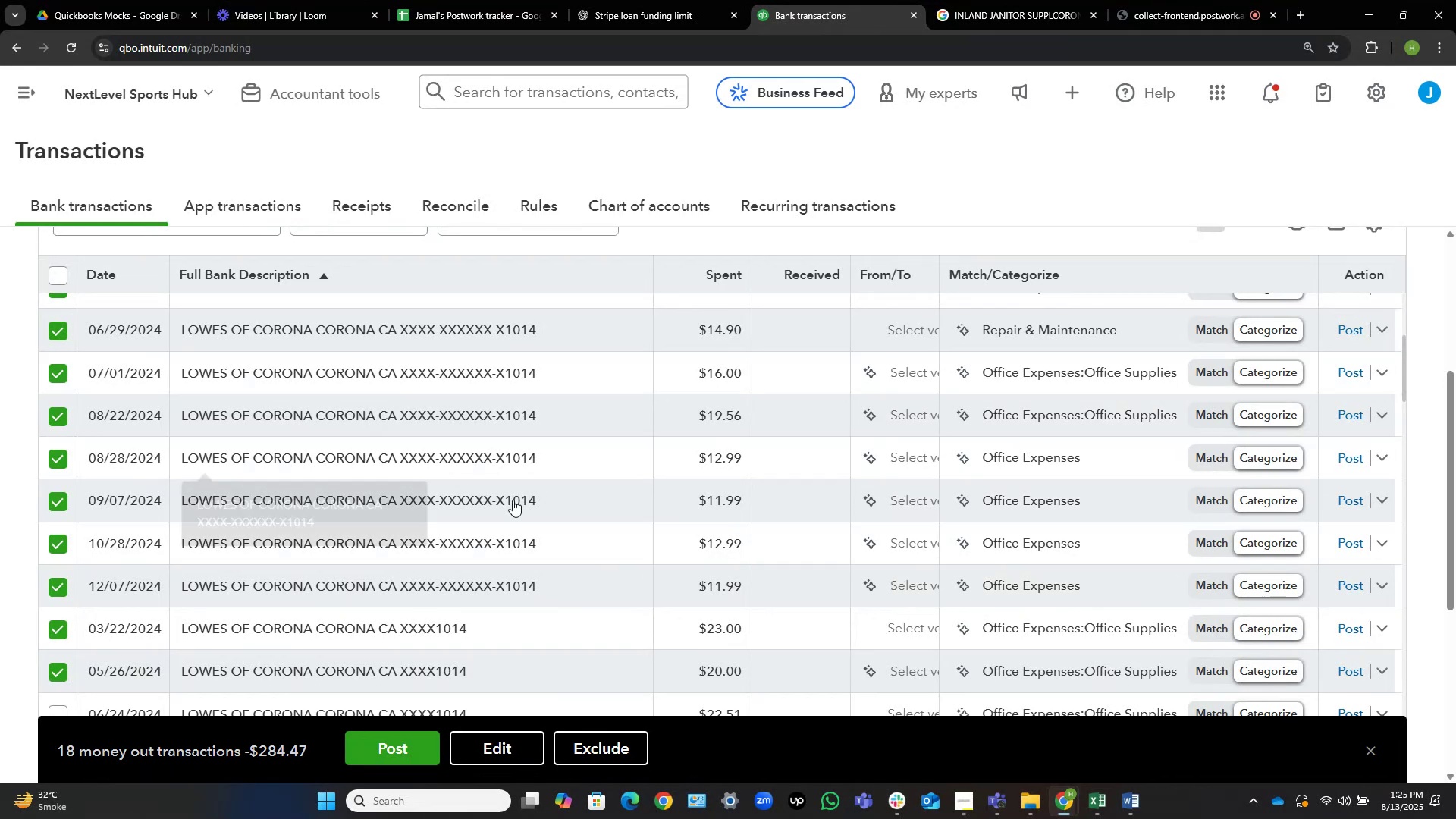 
scroll: coordinate [641, 460], scroll_direction: down, amount: 4.0
 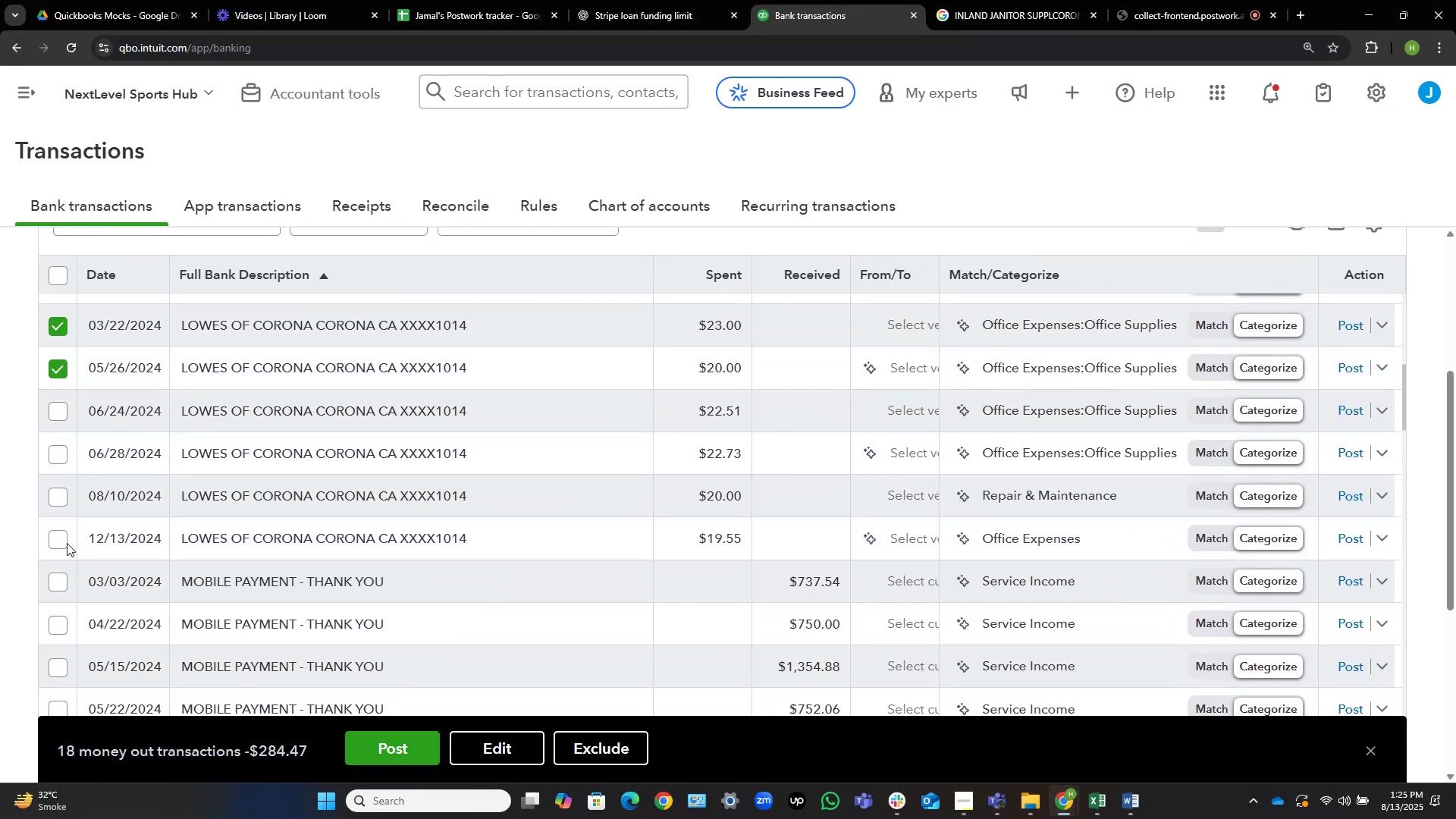 
left_click([65, 541])
 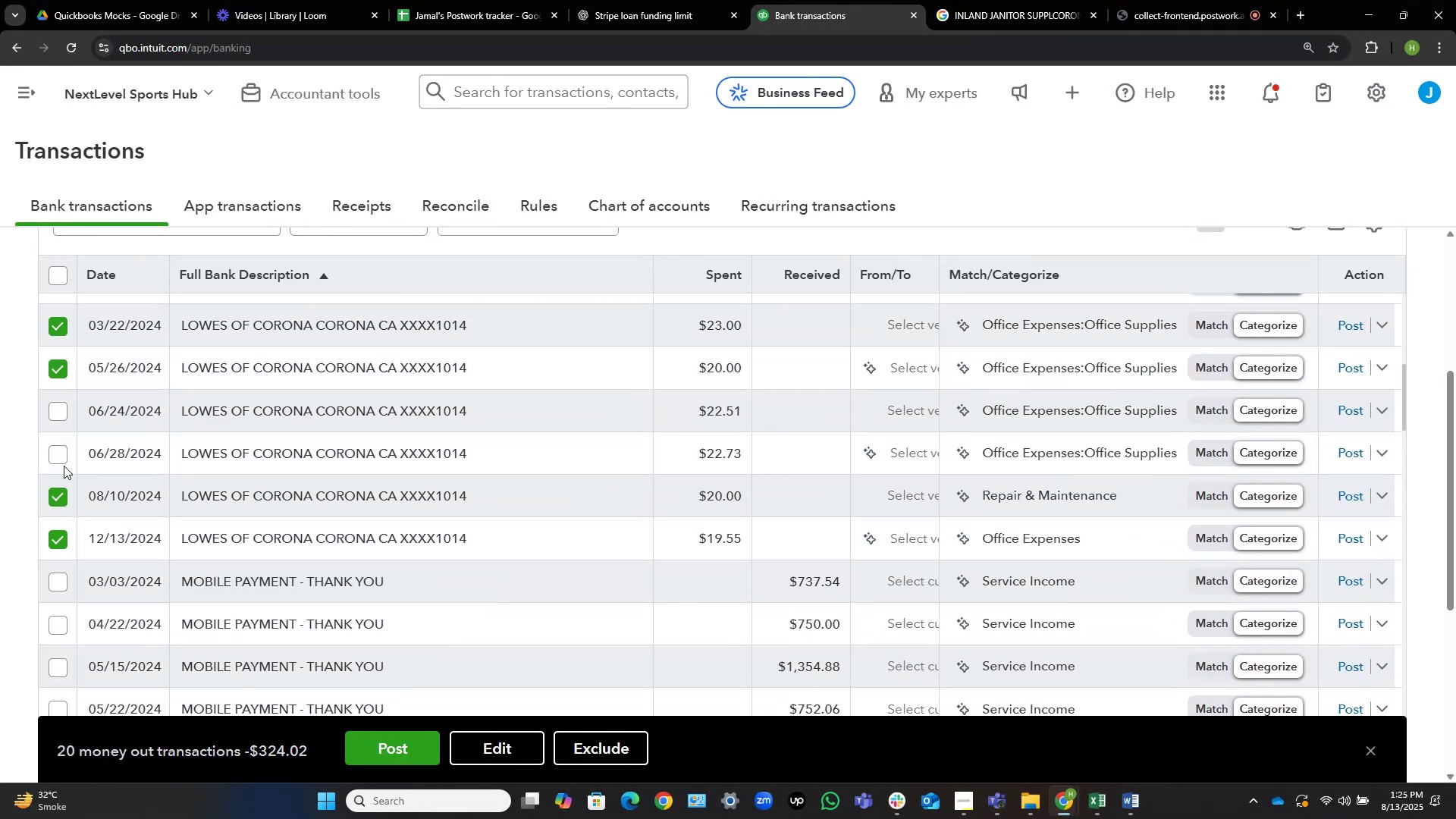 
left_click([59, 455])
 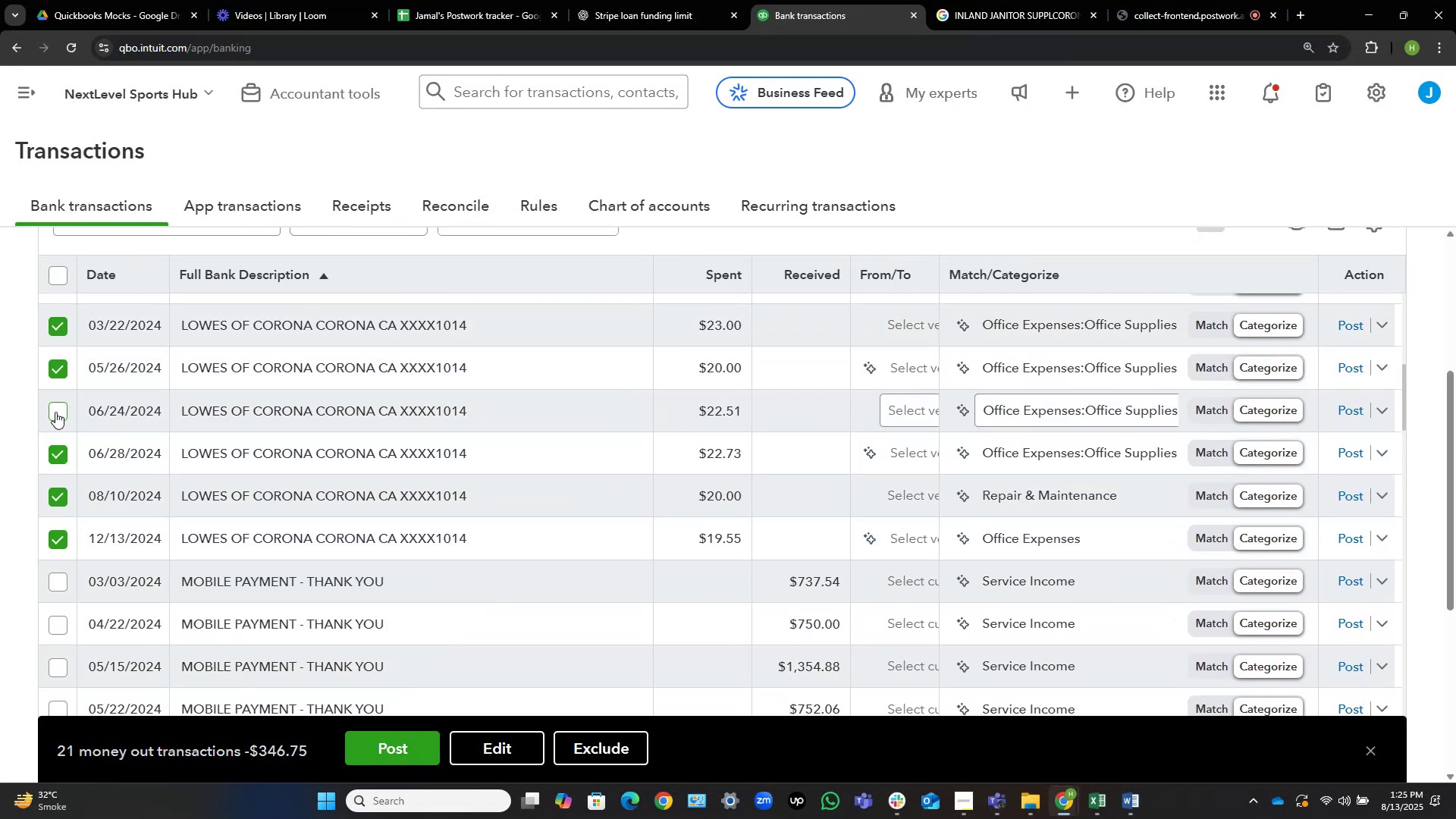 
left_click([56, 412])
 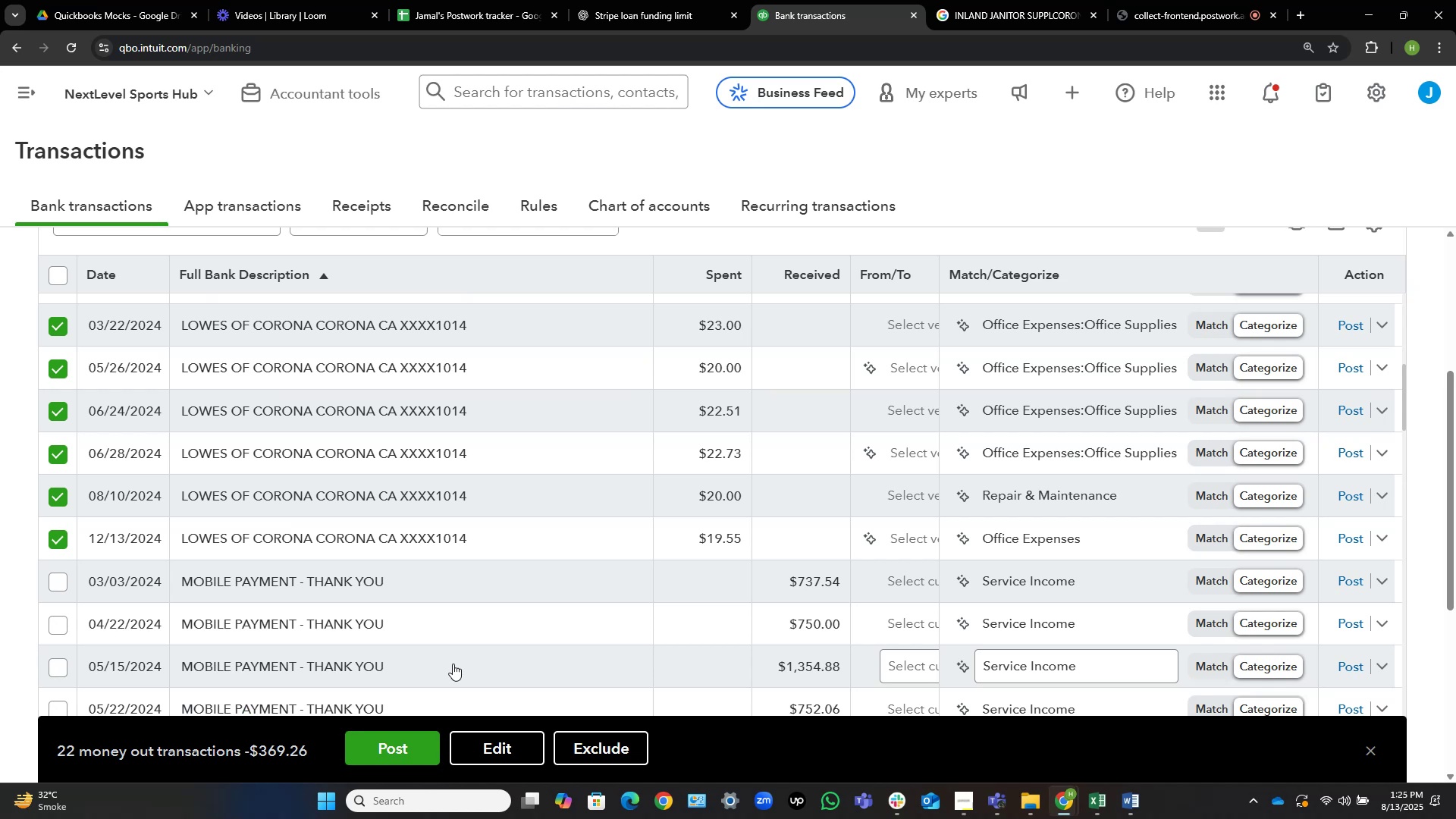 
wait(25.82)
 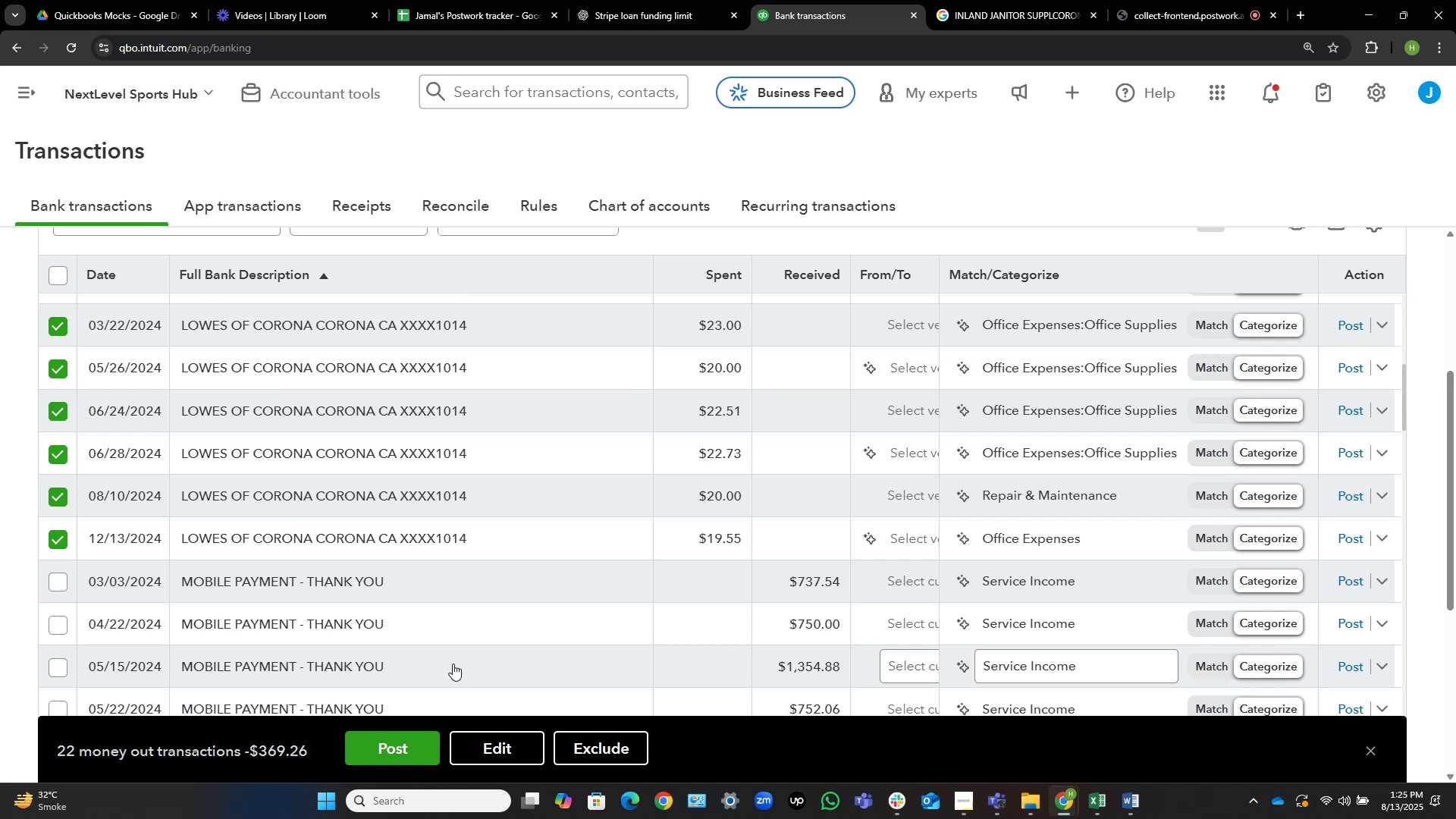 
left_click([487, 748])
 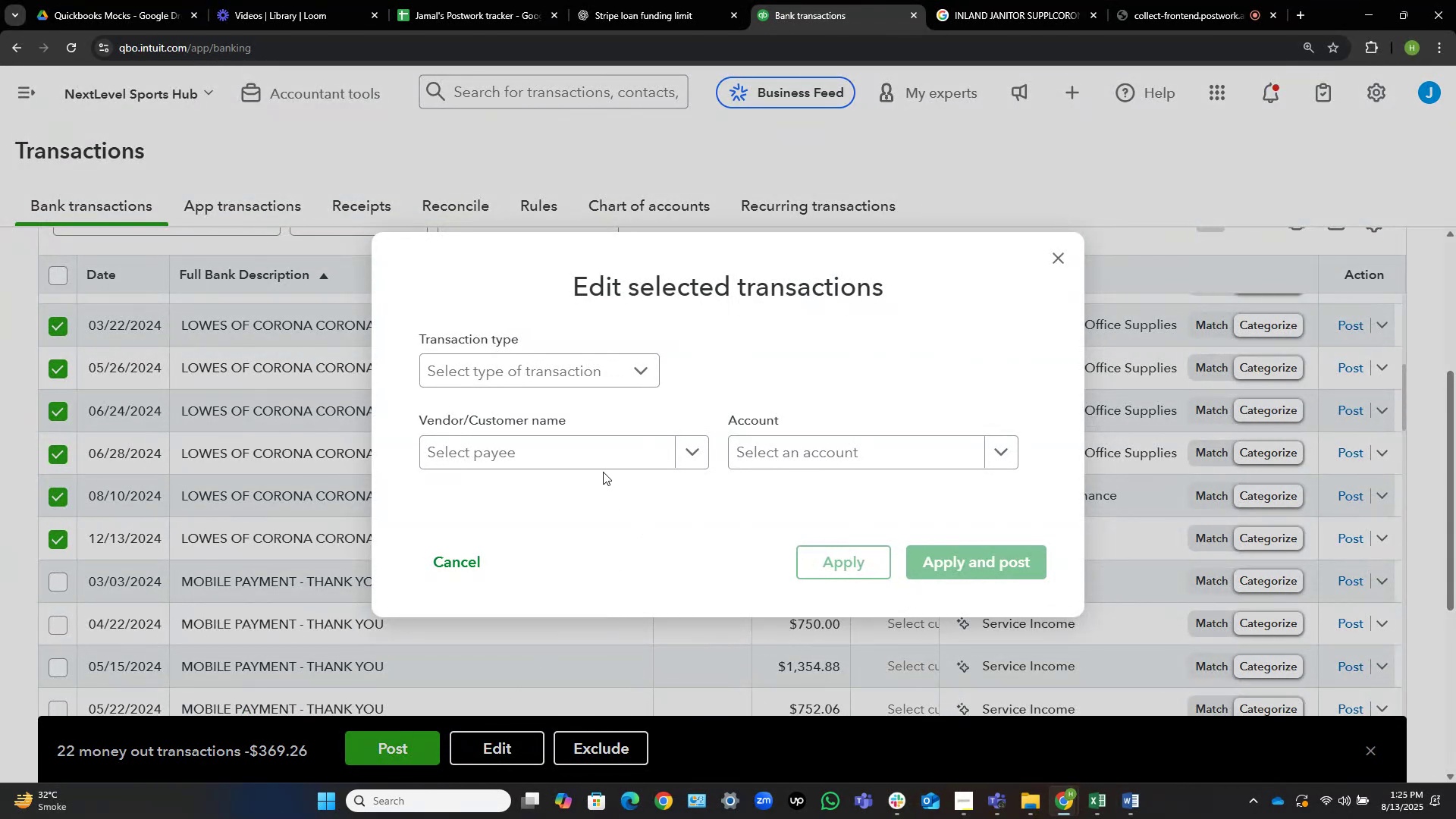 
left_click([601, 456])
 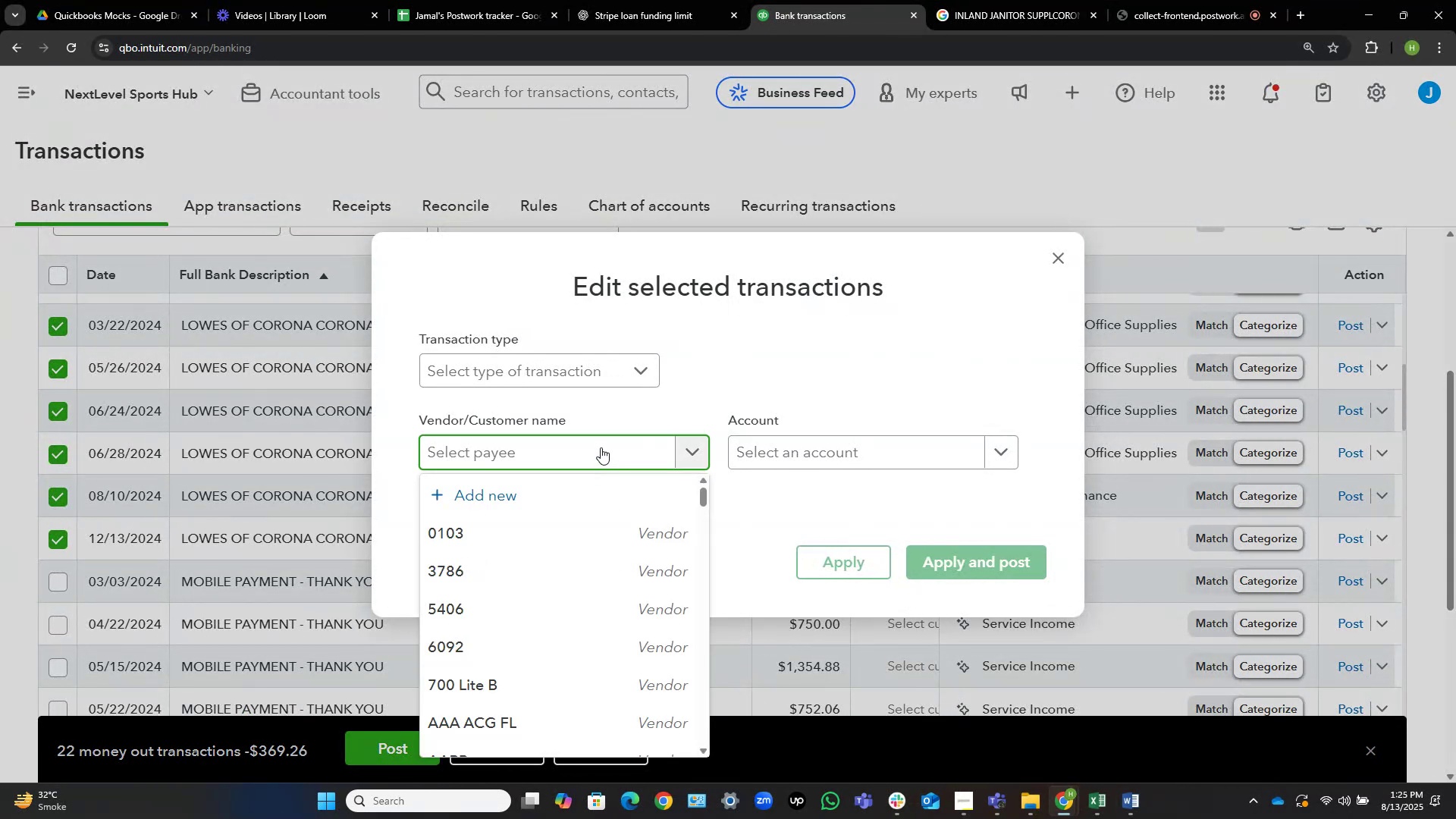 
type(Lows)
key(Backspace)
type(e)
 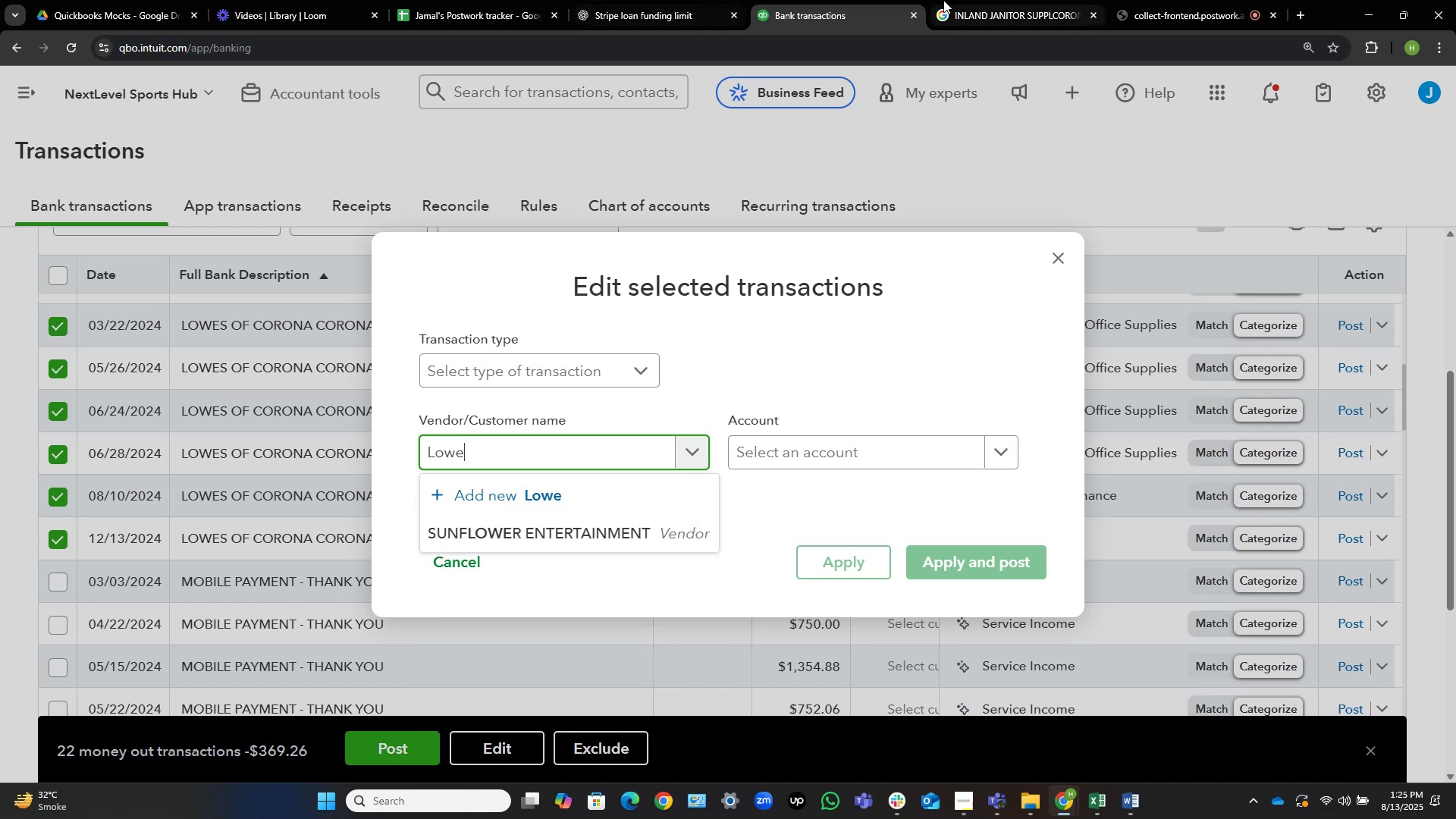 
left_click_drag(start_coordinate=[542, 106], to_coordinate=[0, 134])
 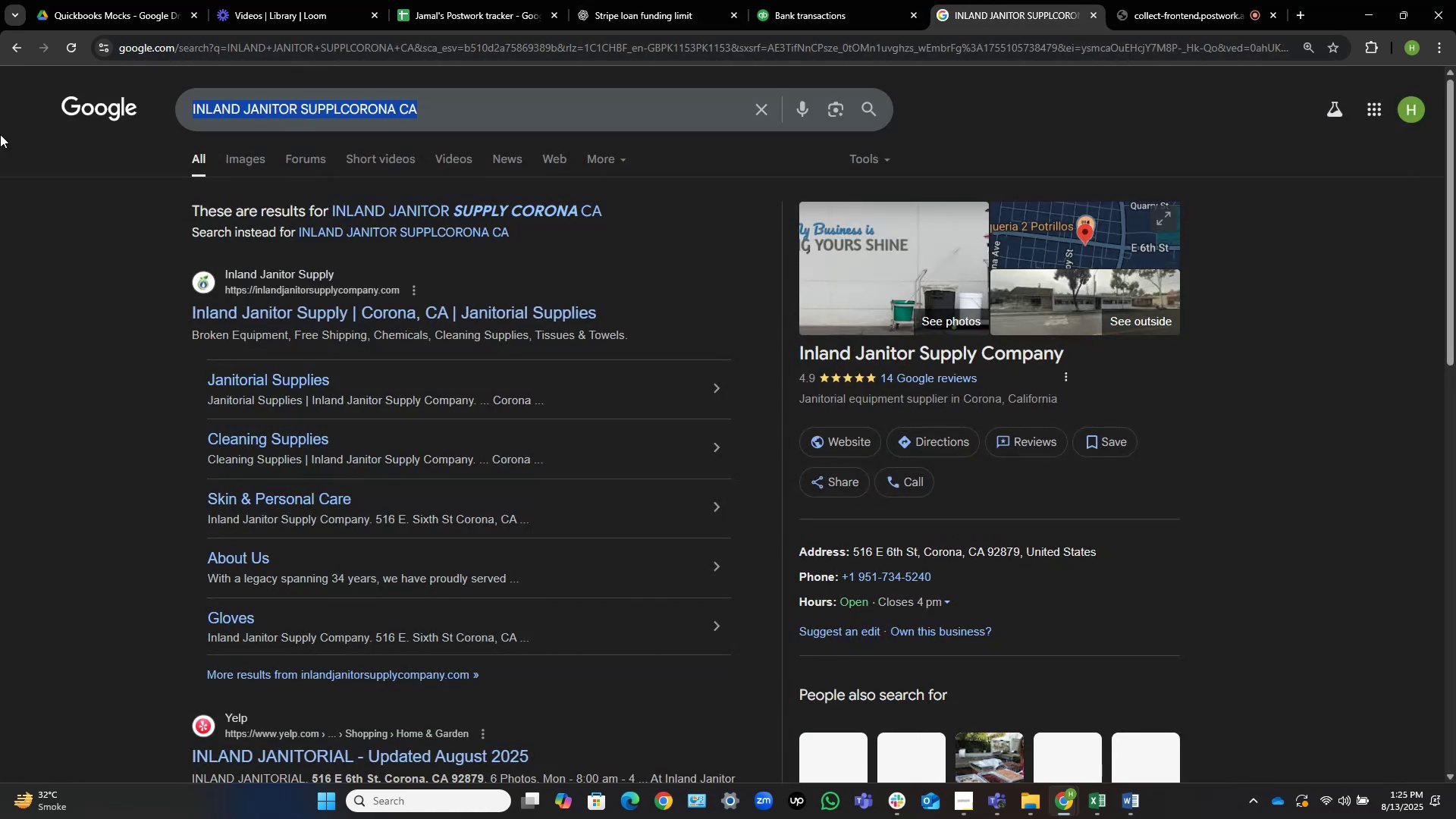 
type(lowes)
 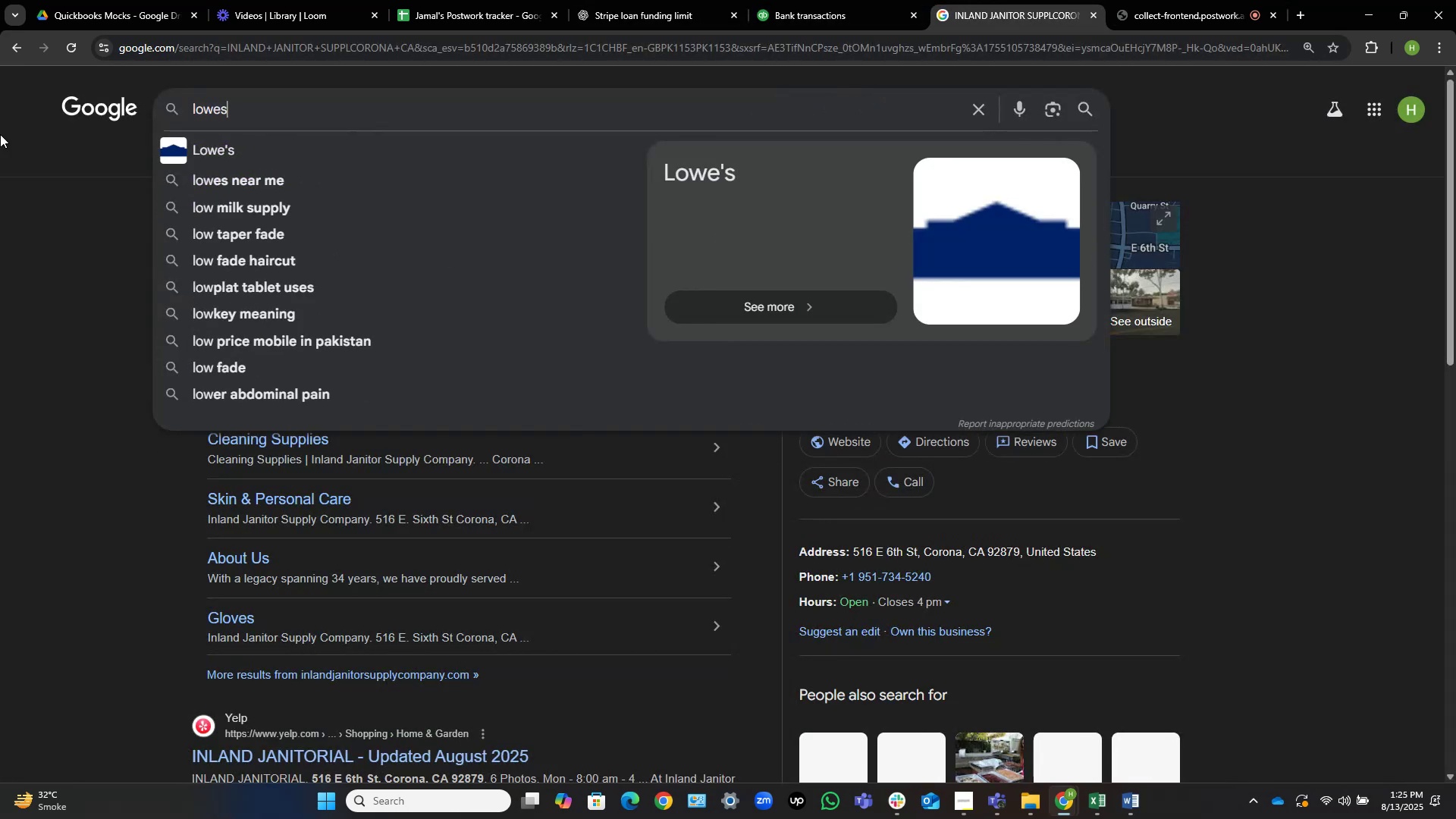 
key(Enter)
 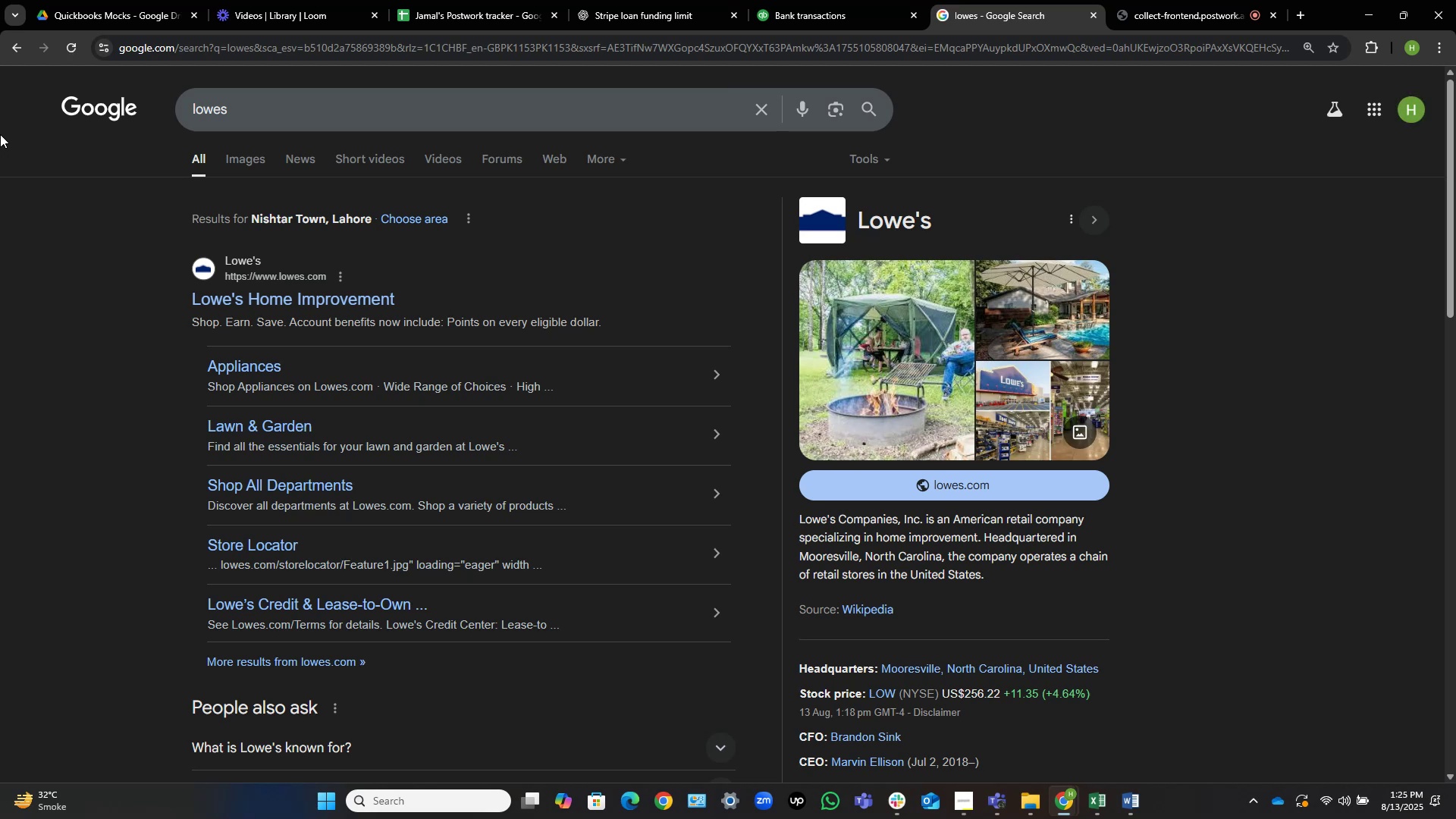 
wait(8.52)
 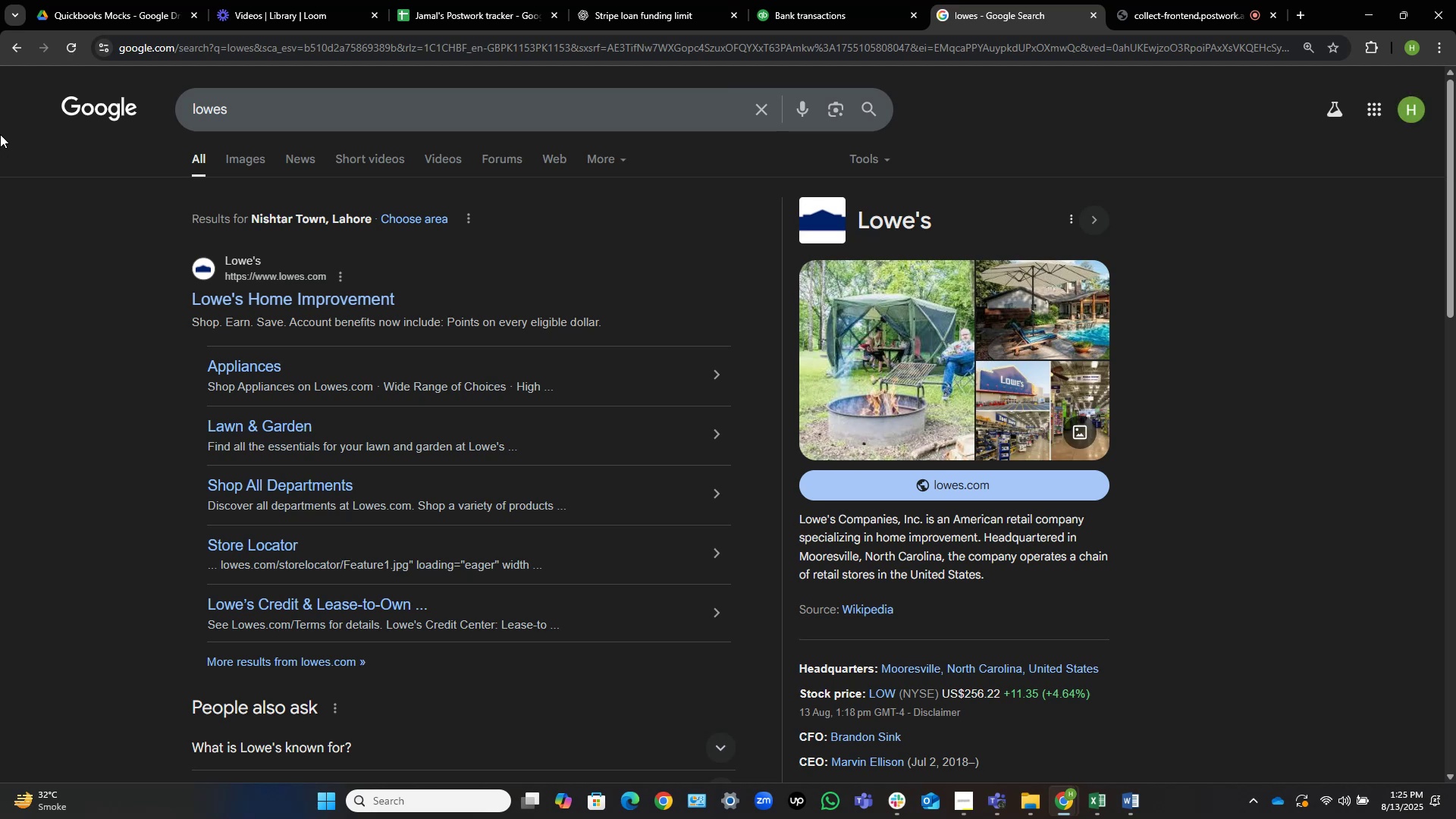 
left_click_drag(start_coordinate=[964, 221], to_coordinate=[858, 213])
 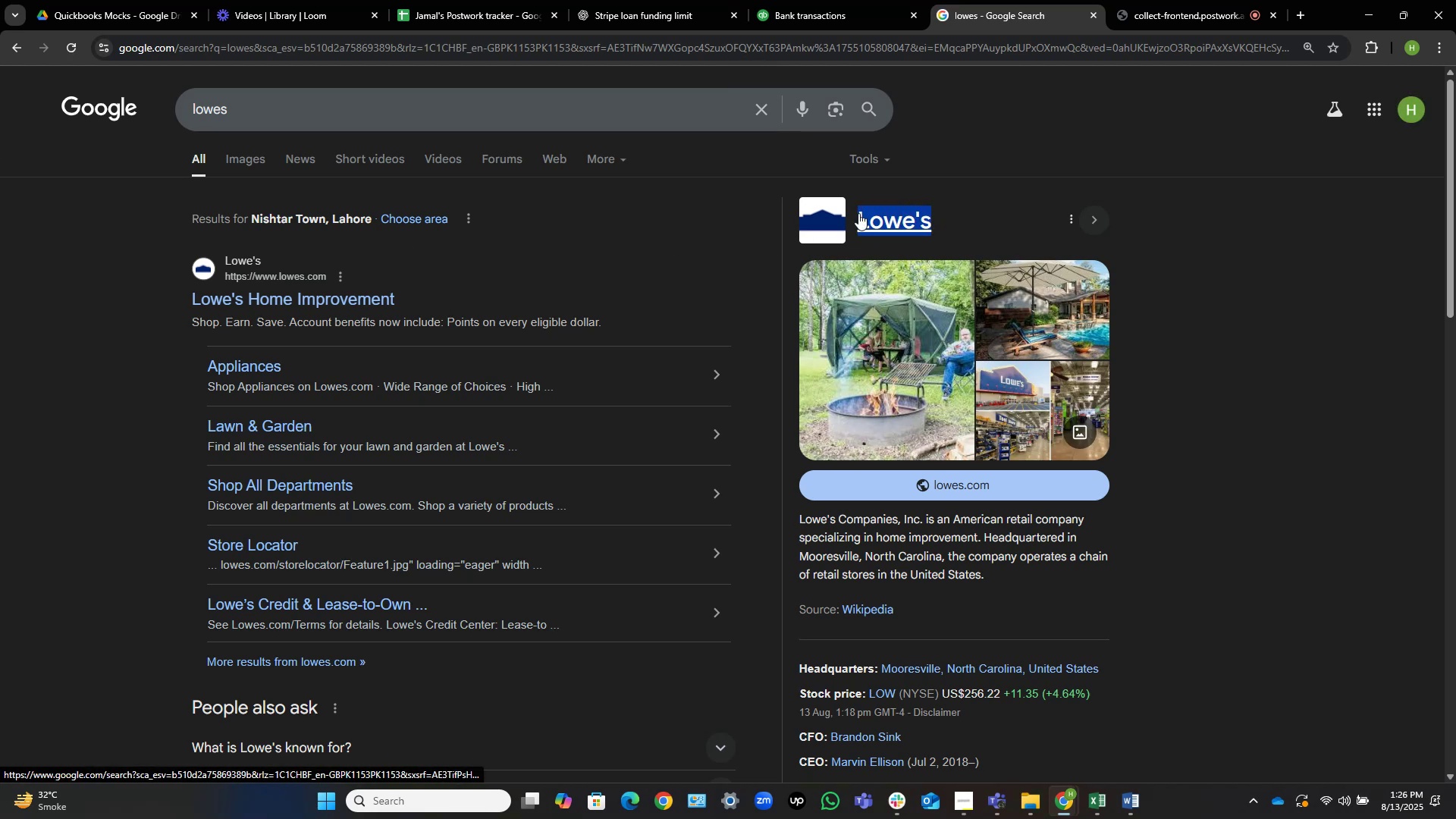 
key(Control+C)
 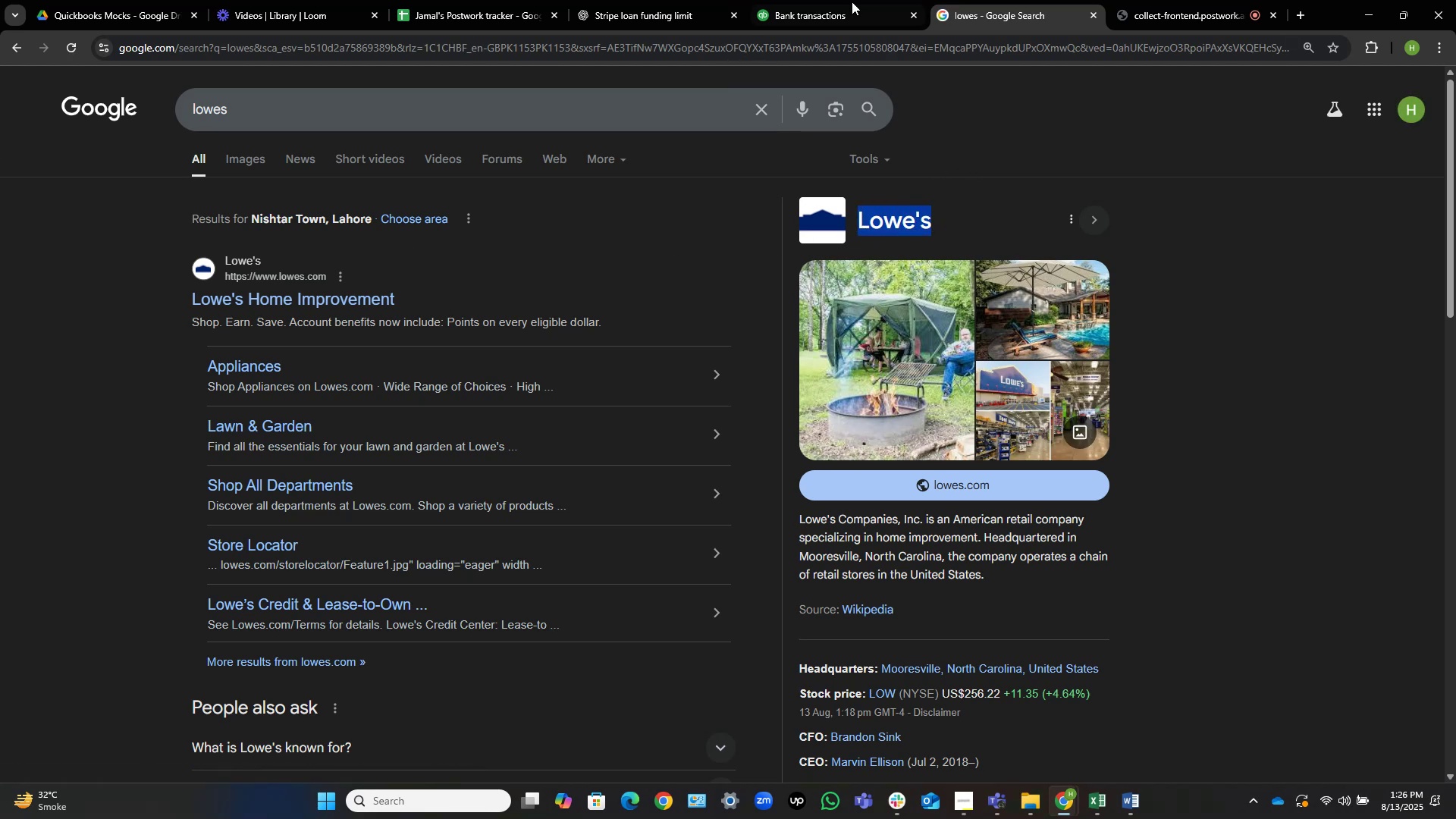 
left_click([787, 0])
 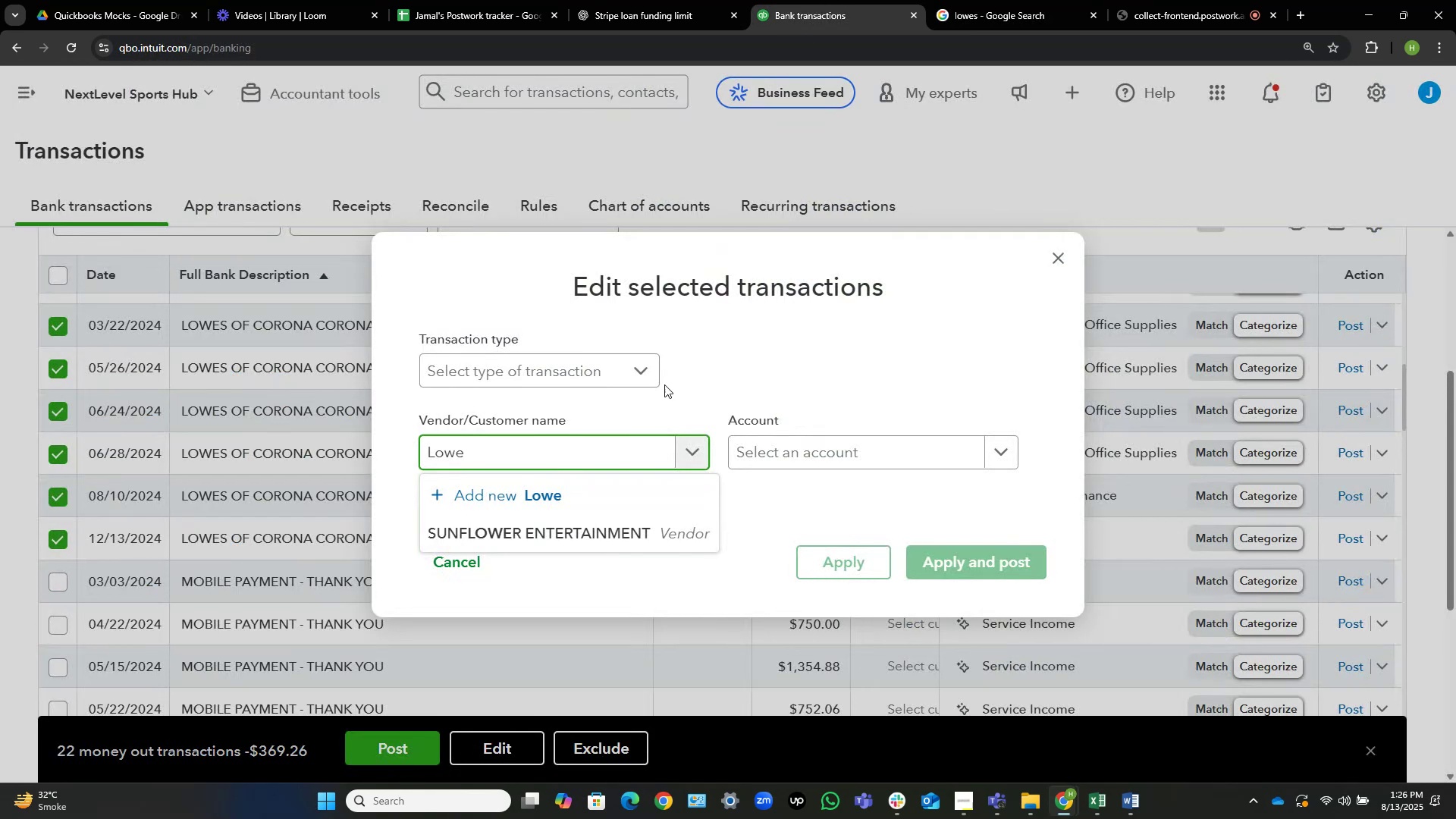 
key(Control+V)
 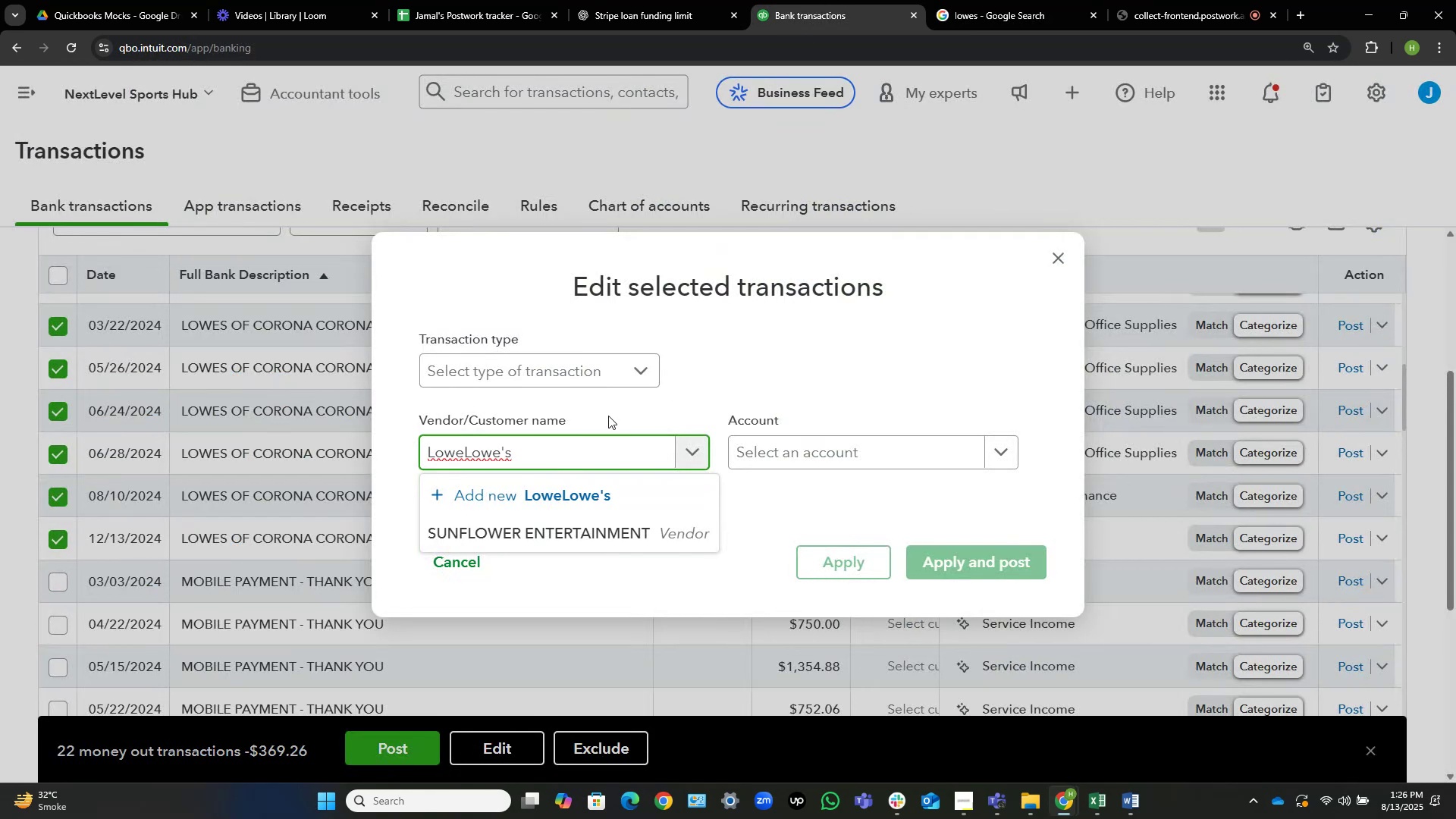 
hold_key(key=ShiftLeft, duration=2.46)
 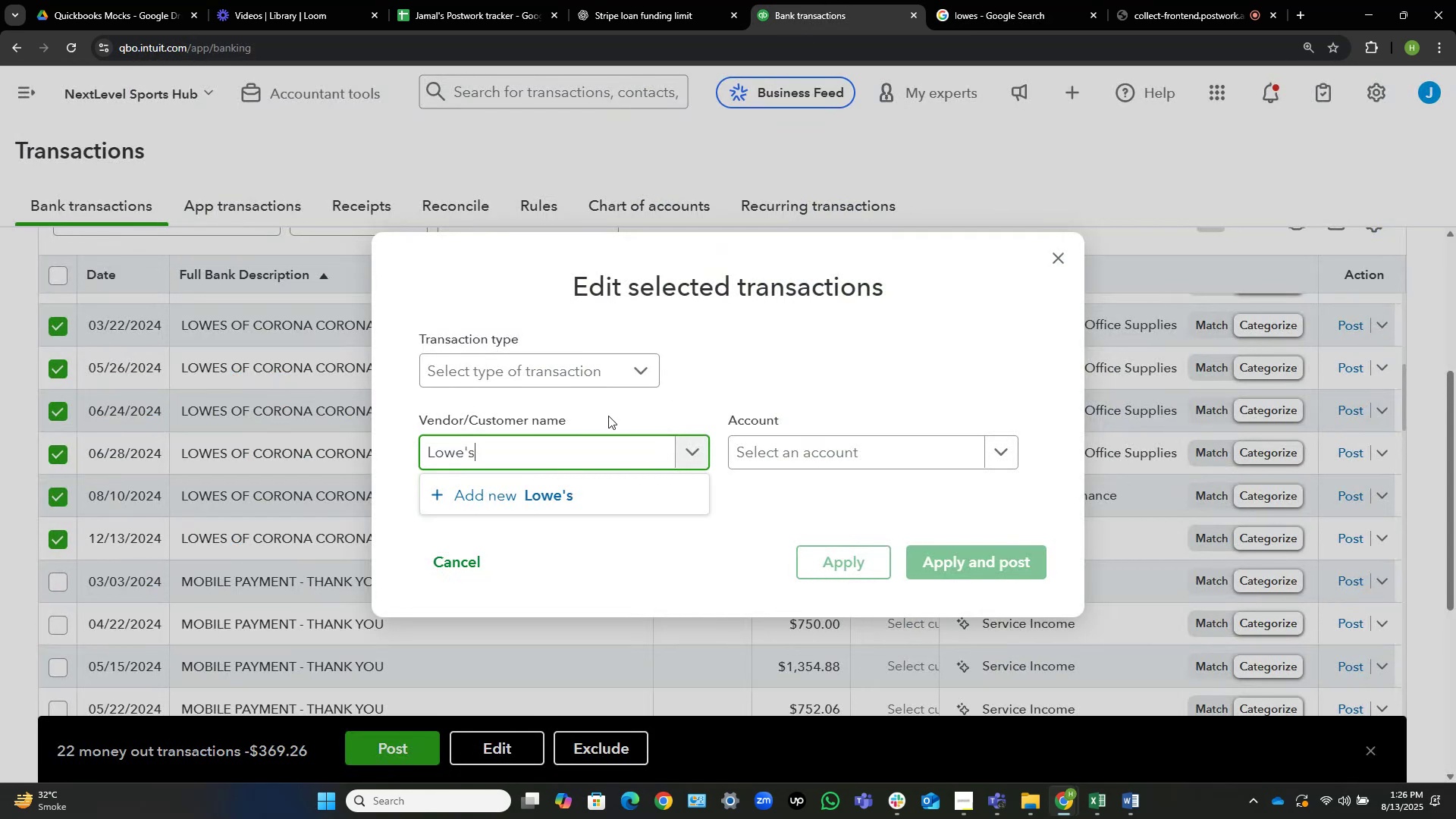 
hold_key(key=ArrowUp, duration=0.5)
 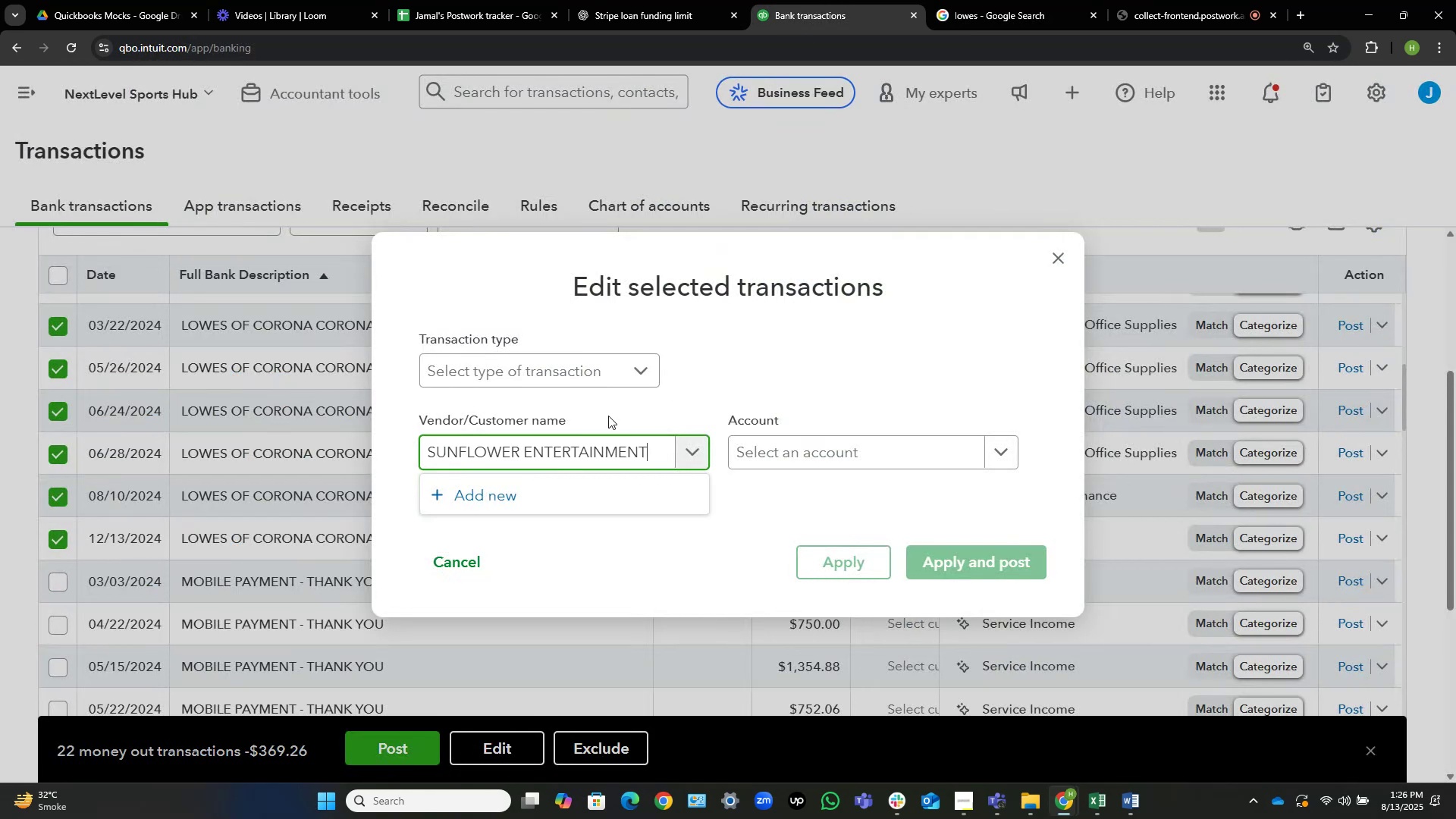 
hold_key(key=ArrowLeft, duration=0.78)
 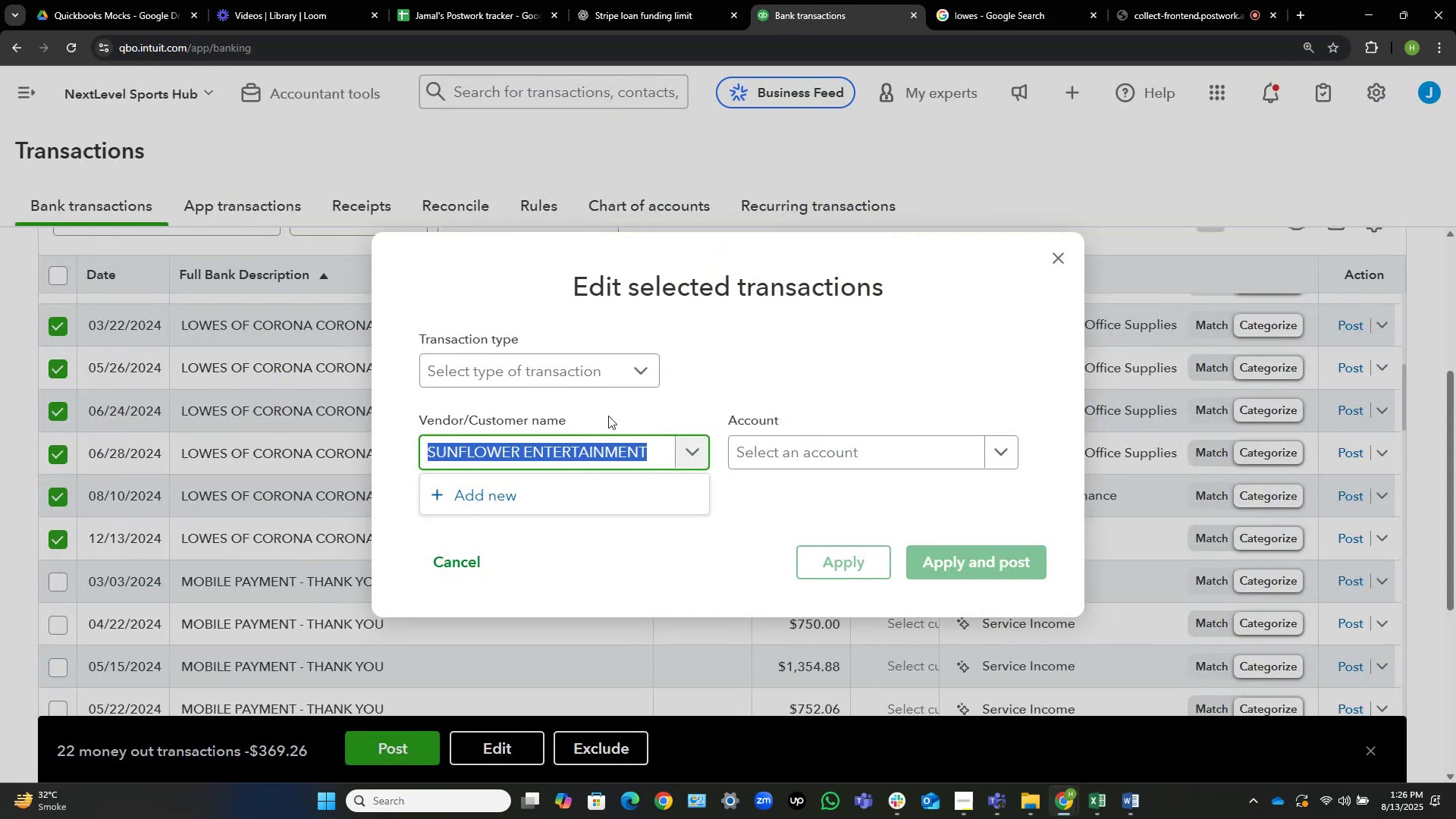 
key(Control+V)
 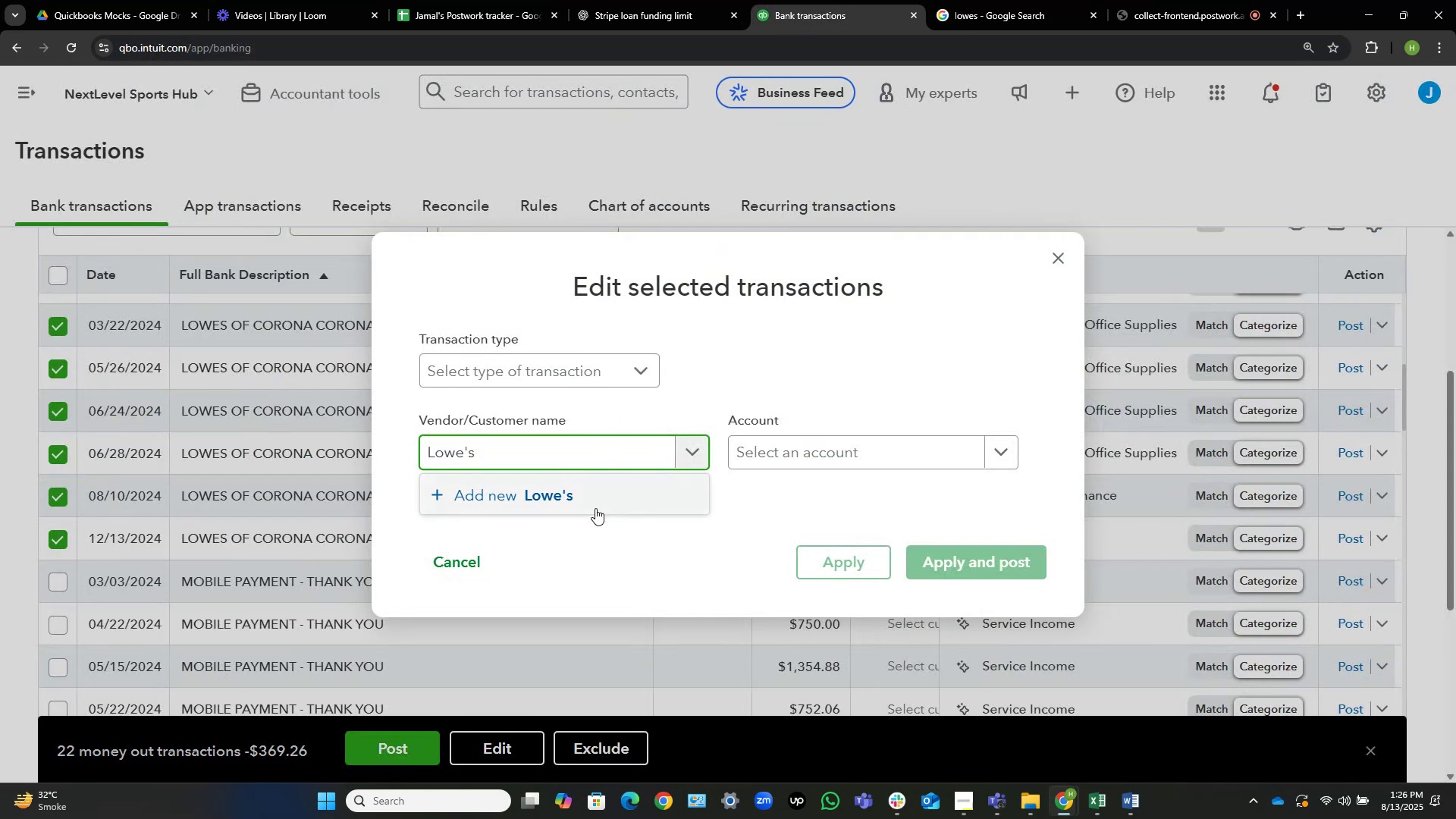 
left_click([595, 499])
 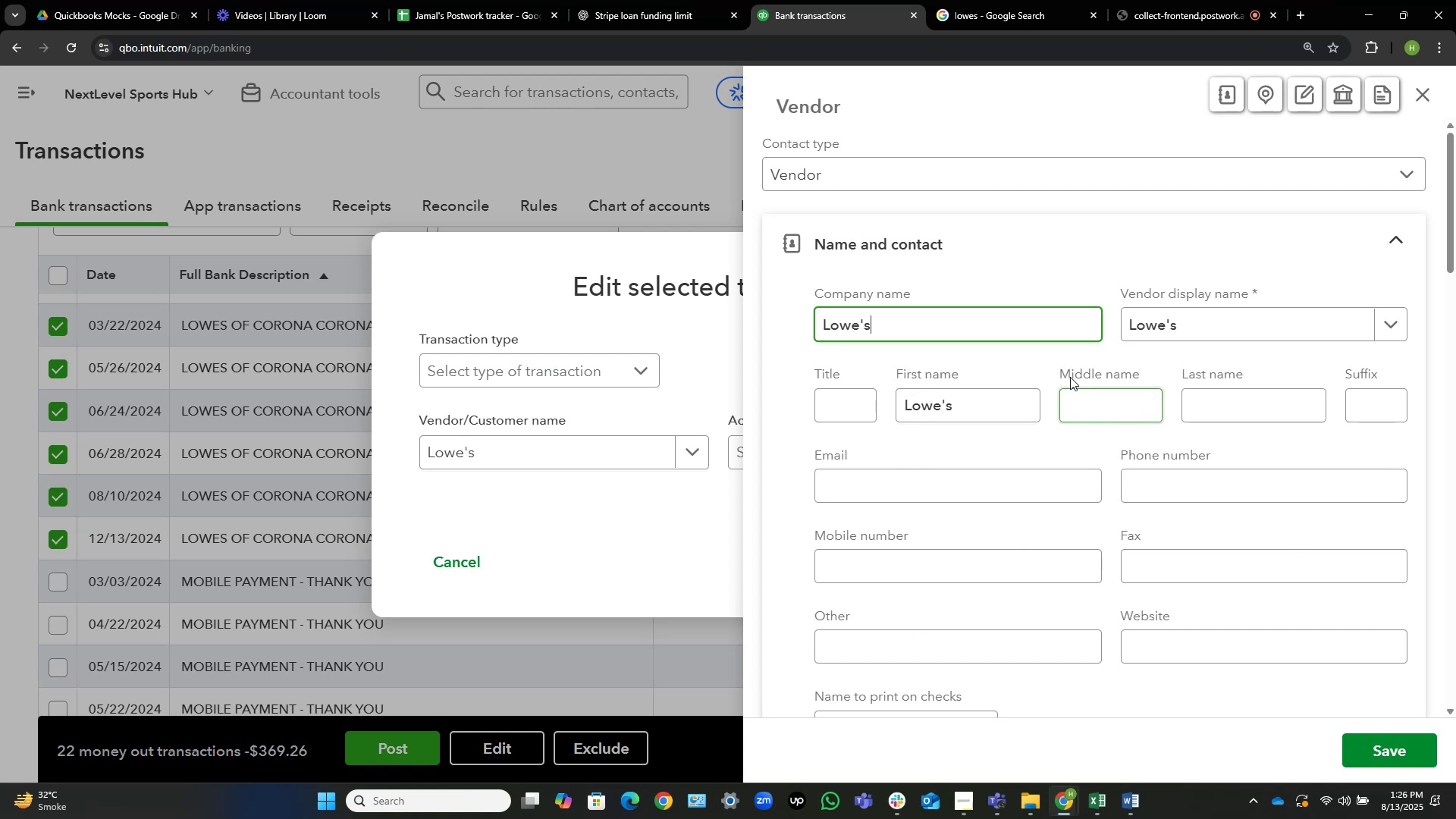 
wait(5.67)
 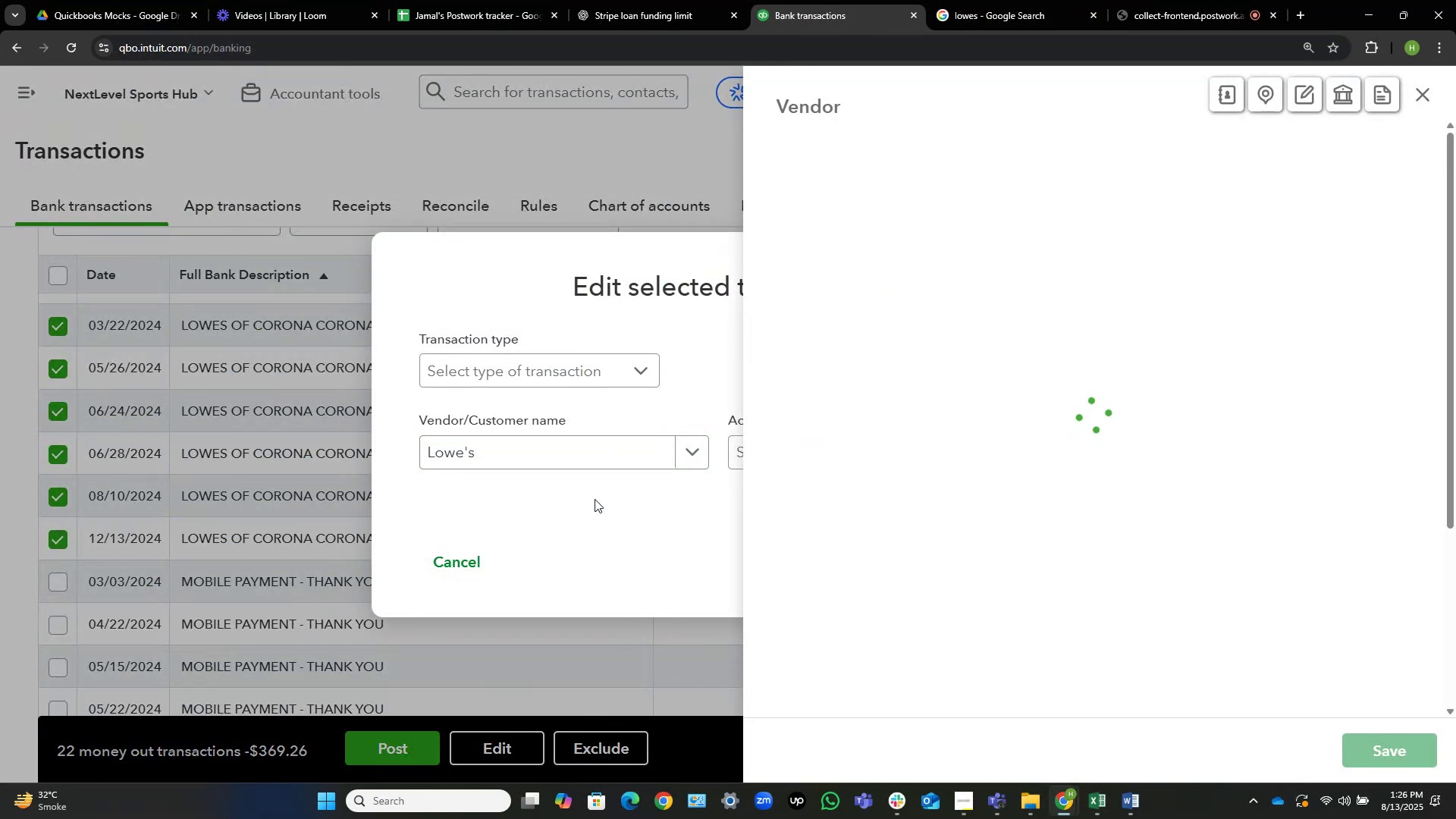 
left_click([1396, 748])
 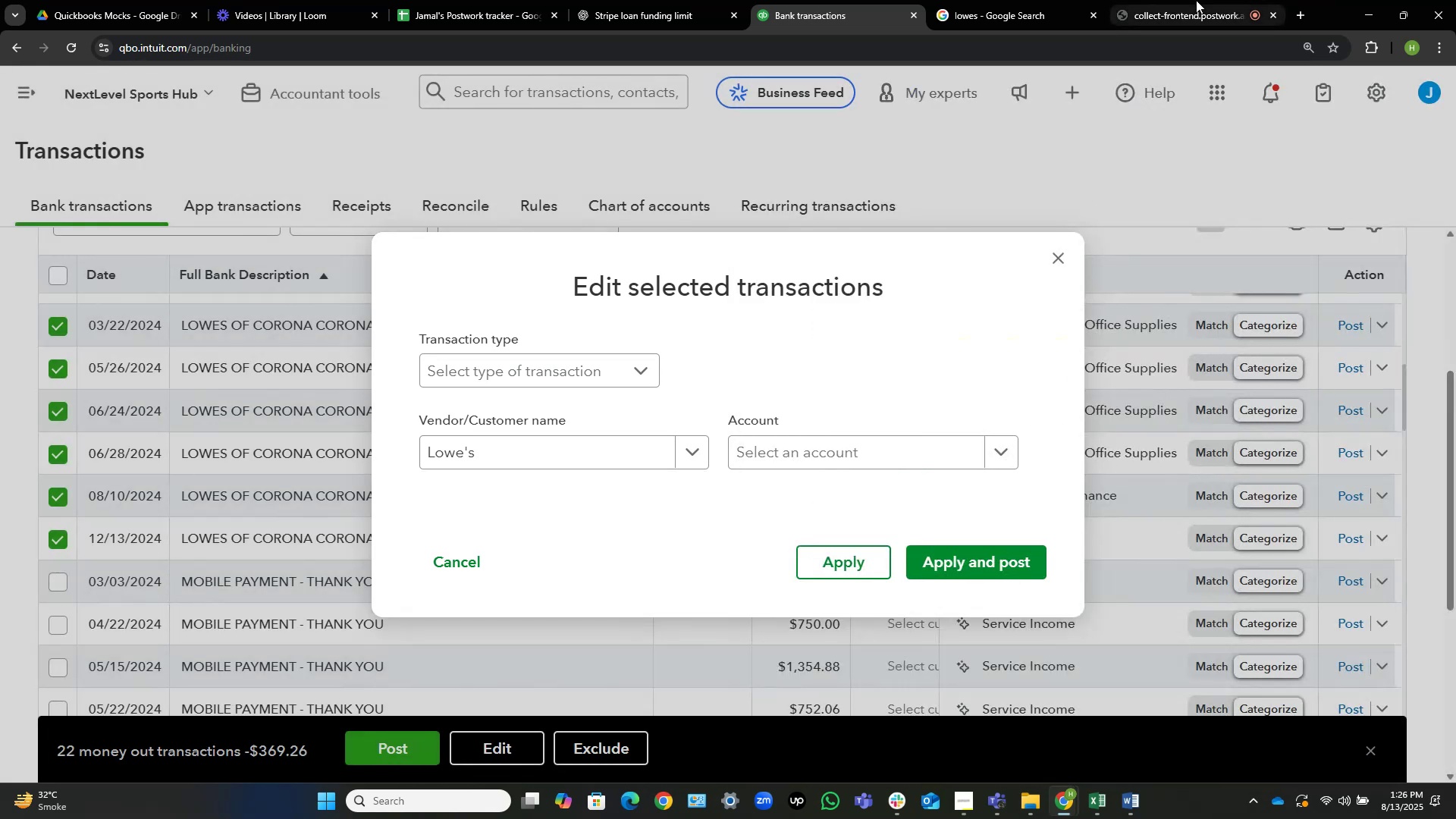 
left_click([1206, 2])
 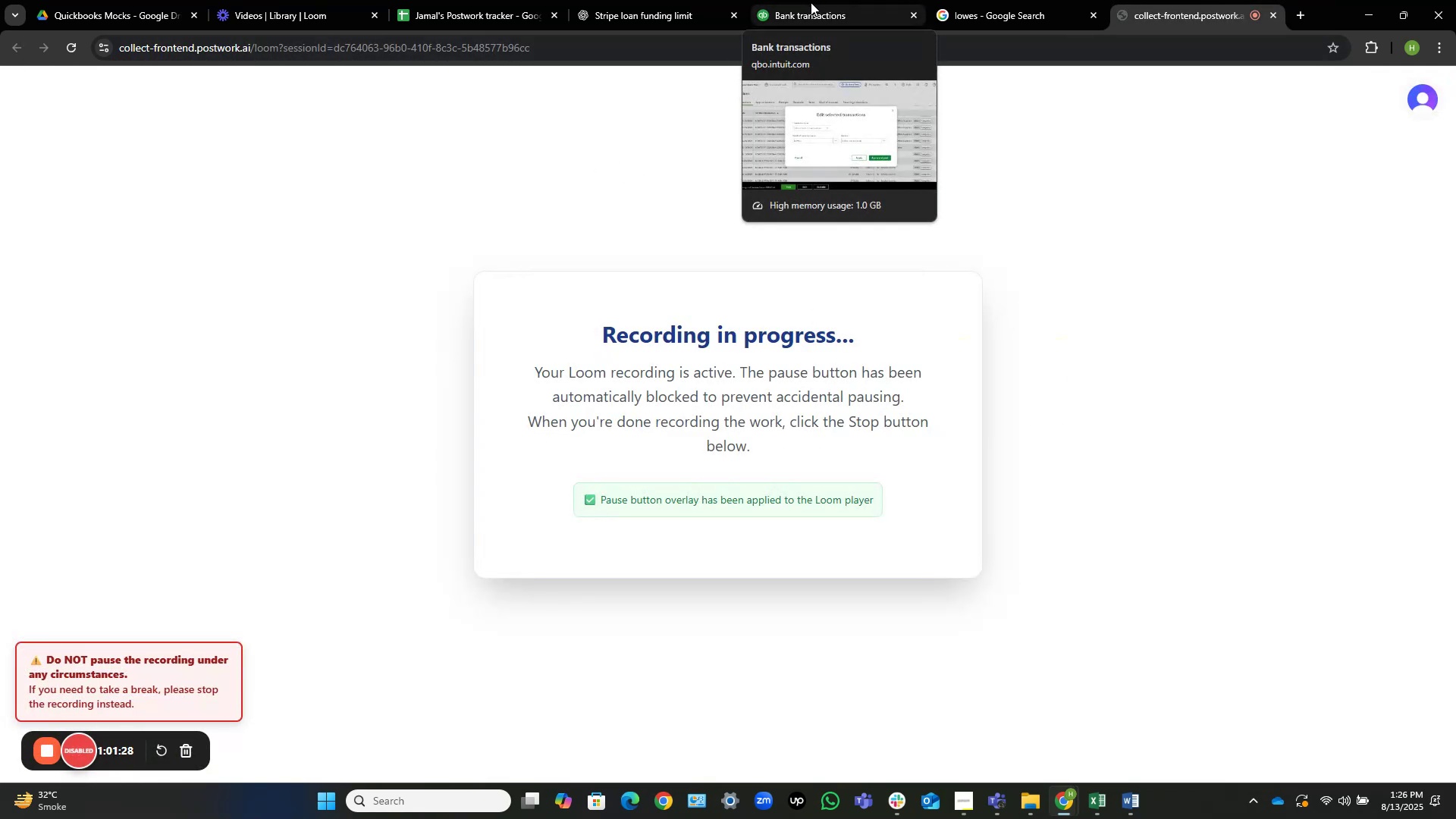 
wait(6.13)
 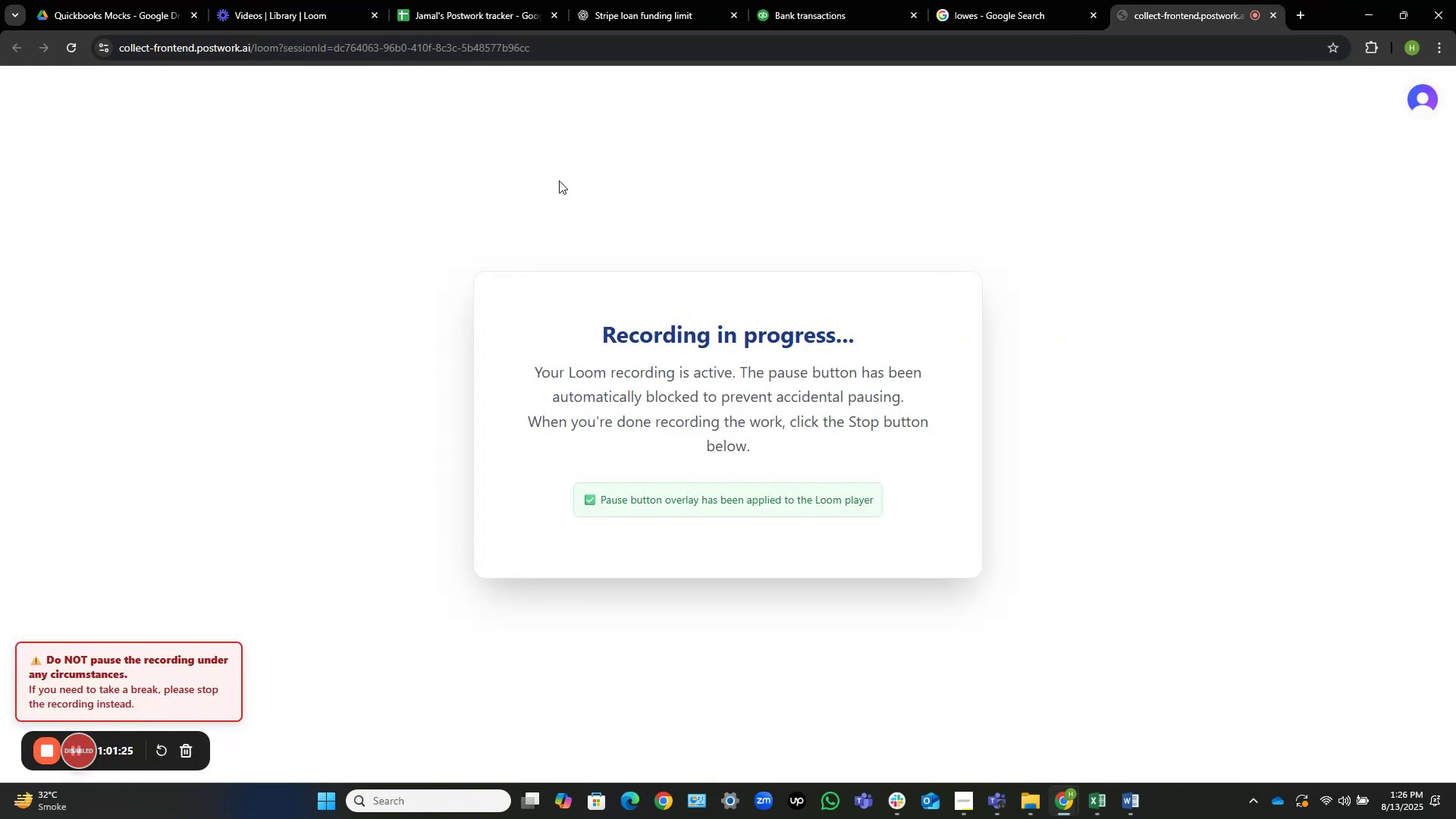 
left_click([790, 0])
 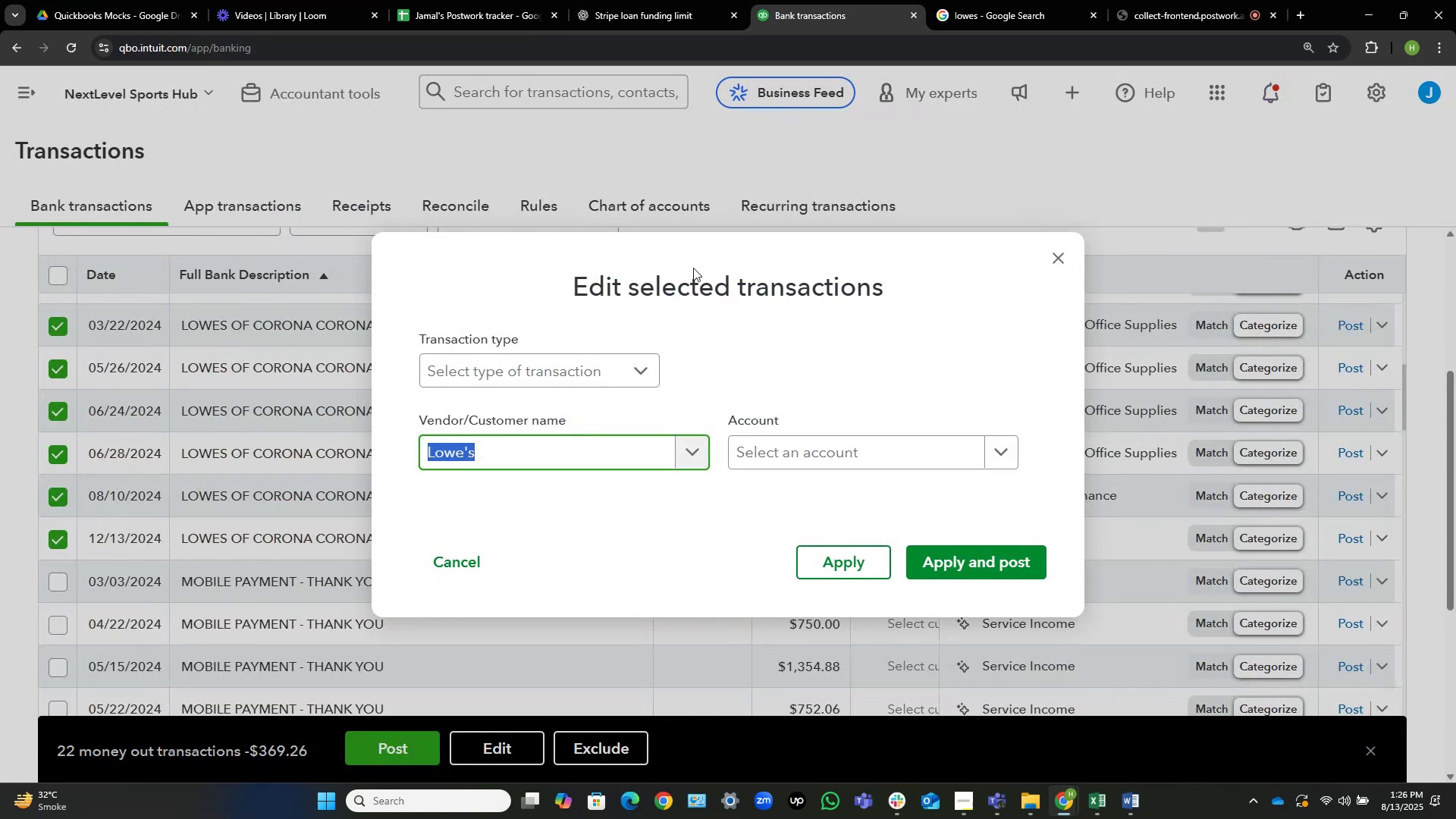 
wait(11.47)
 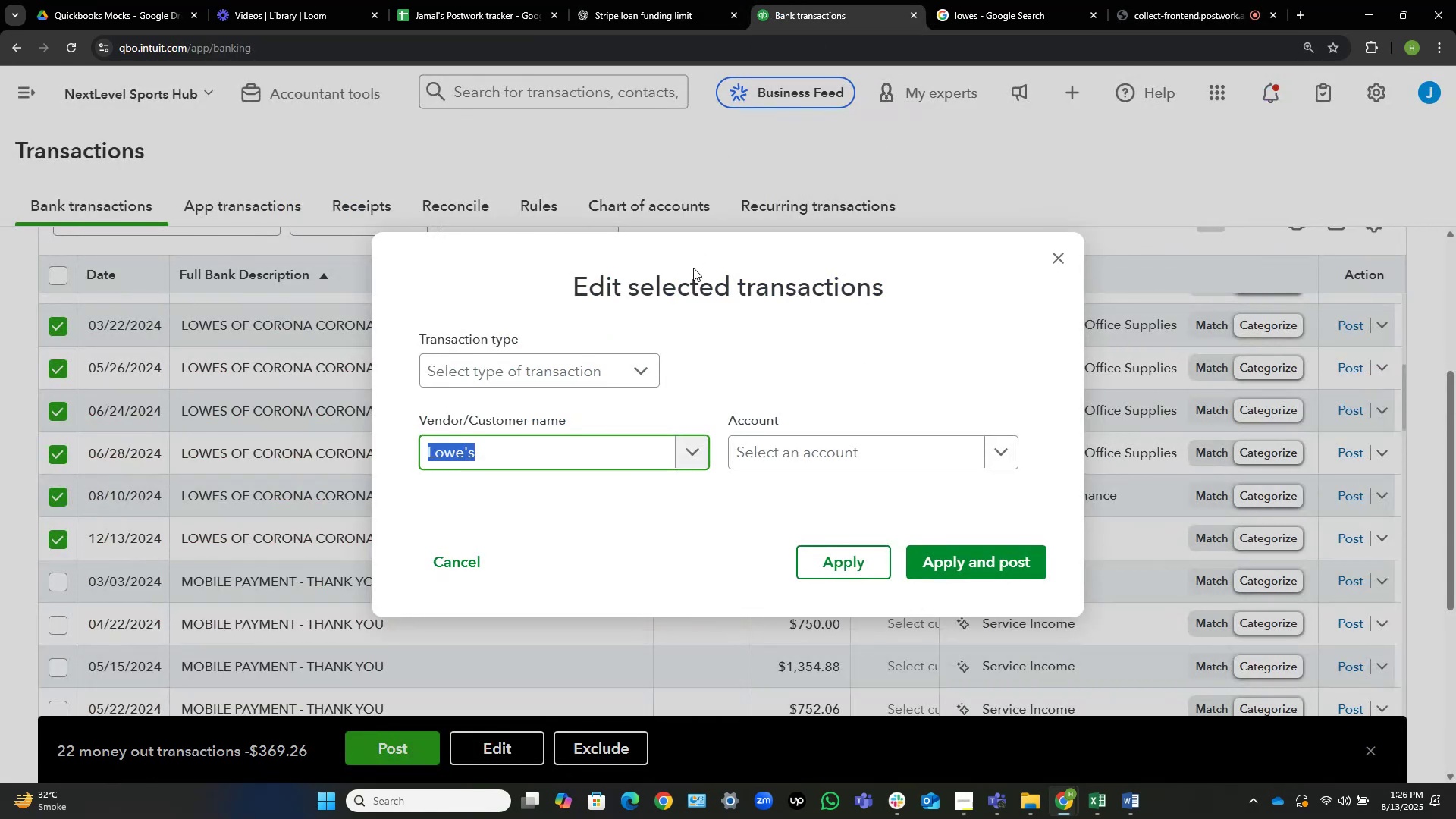 
left_click([770, 447])
 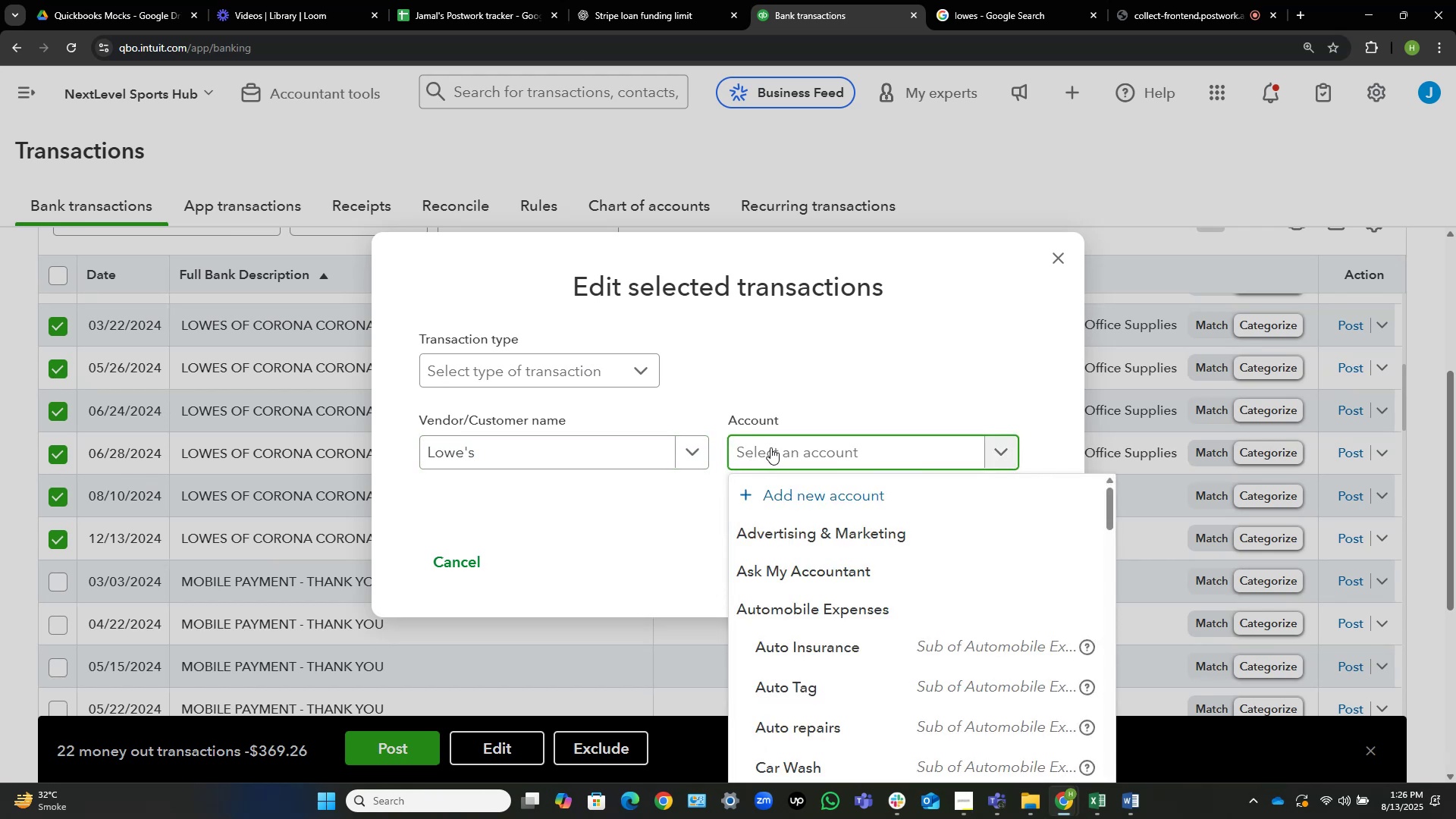 
wait(12.16)
 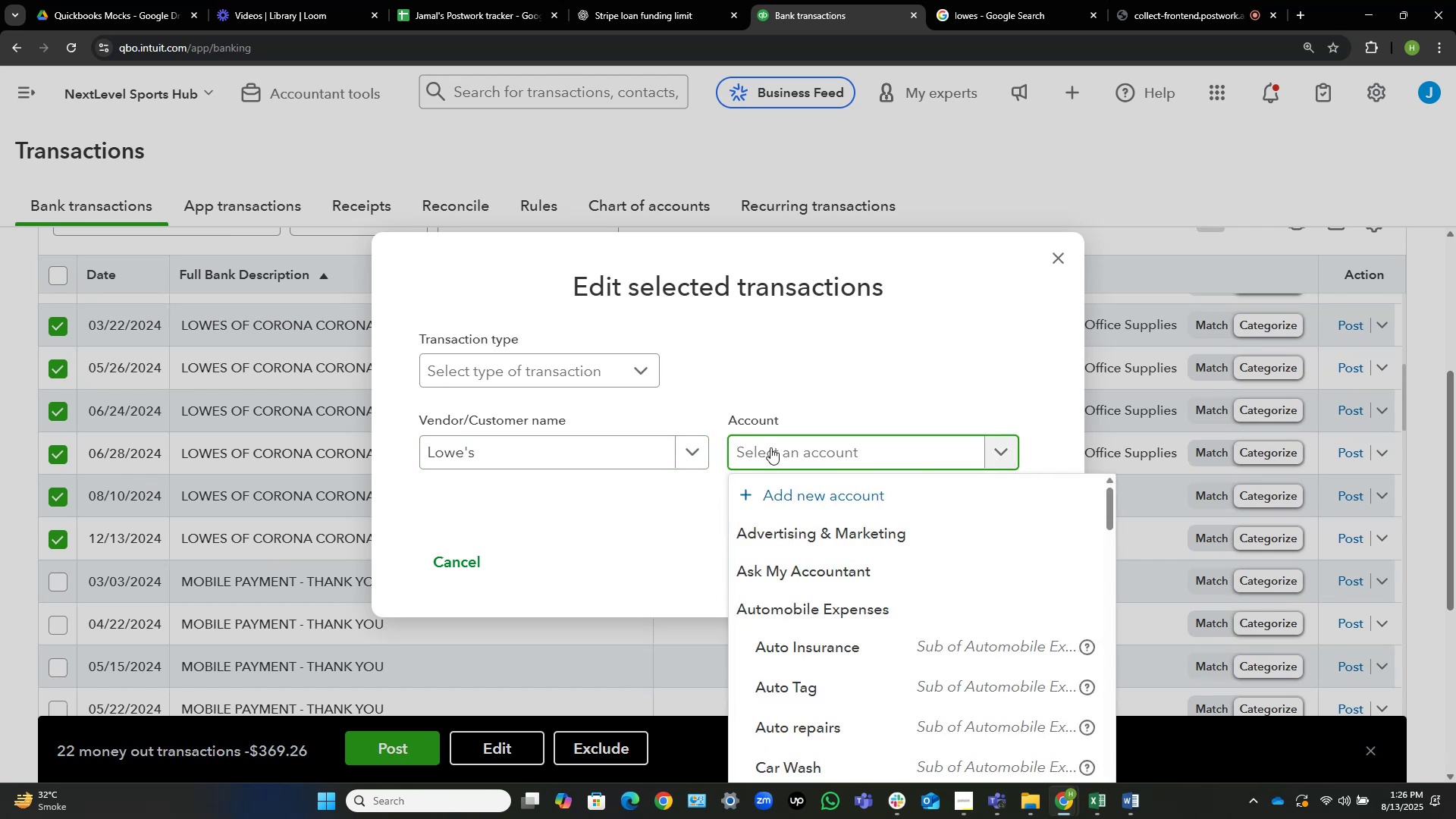 
type(repir)
 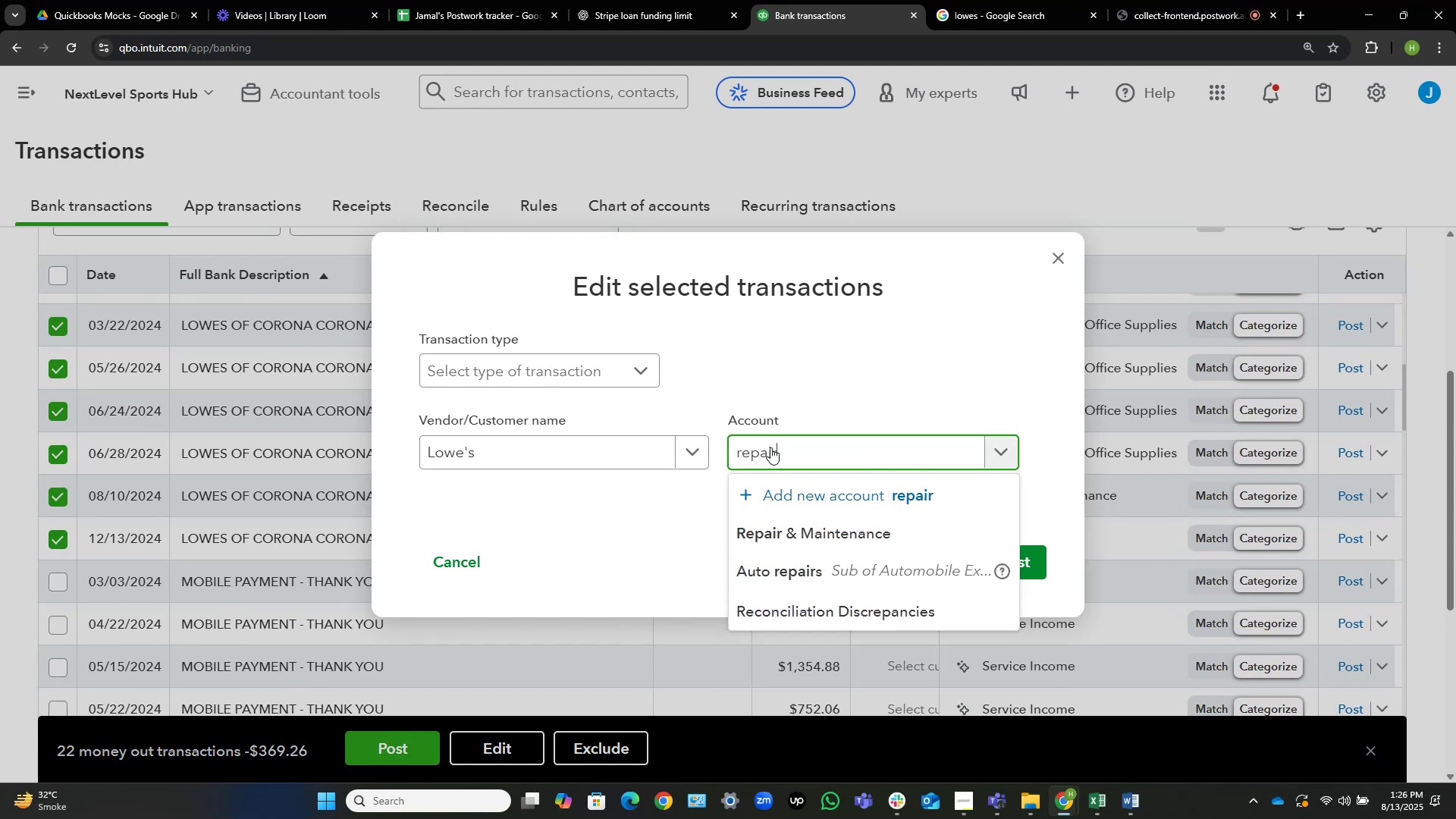 
hold_key(key=A, duration=0.3)
 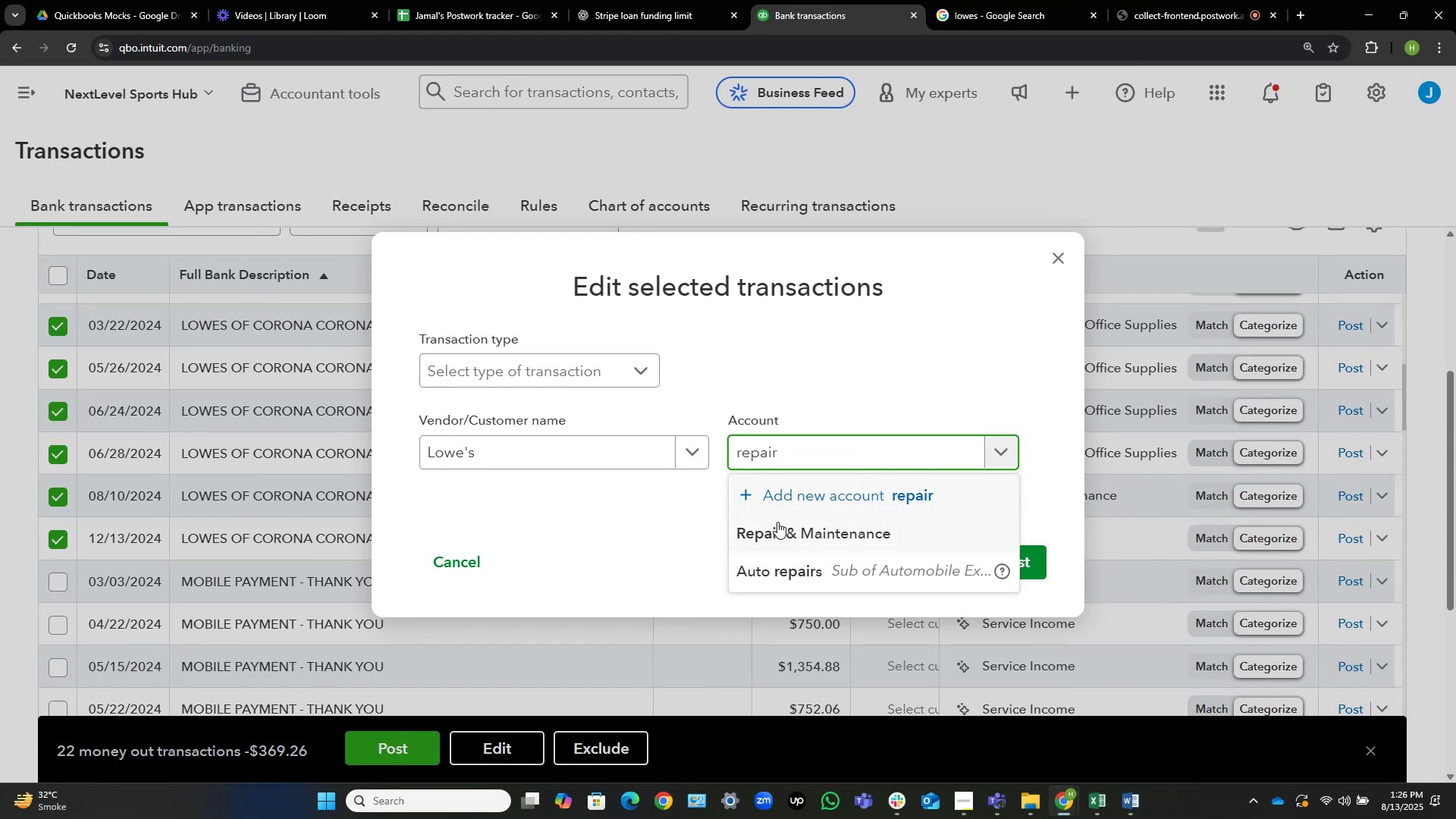 
left_click([818, 539])
 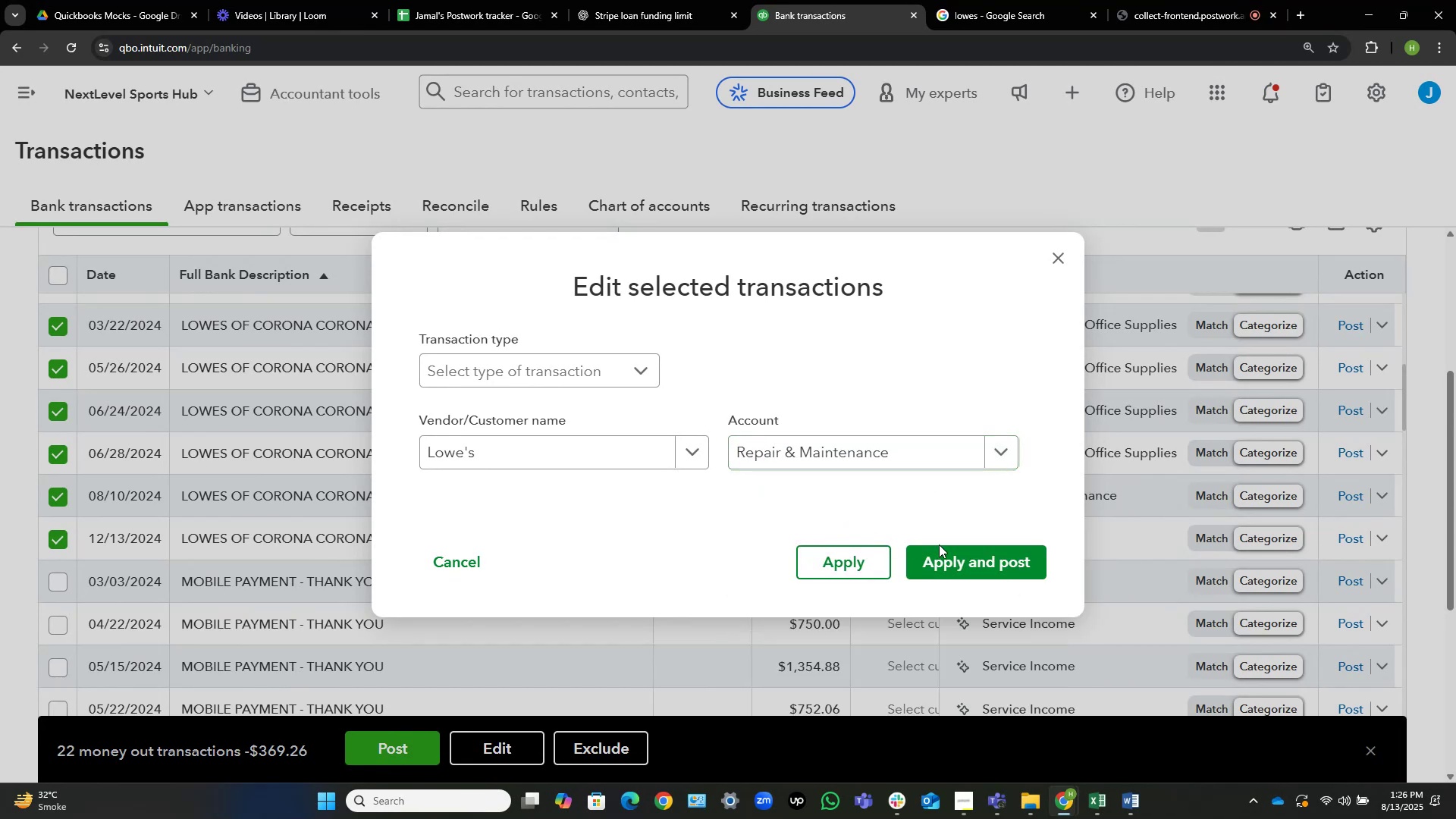 
left_click([962, 553])
 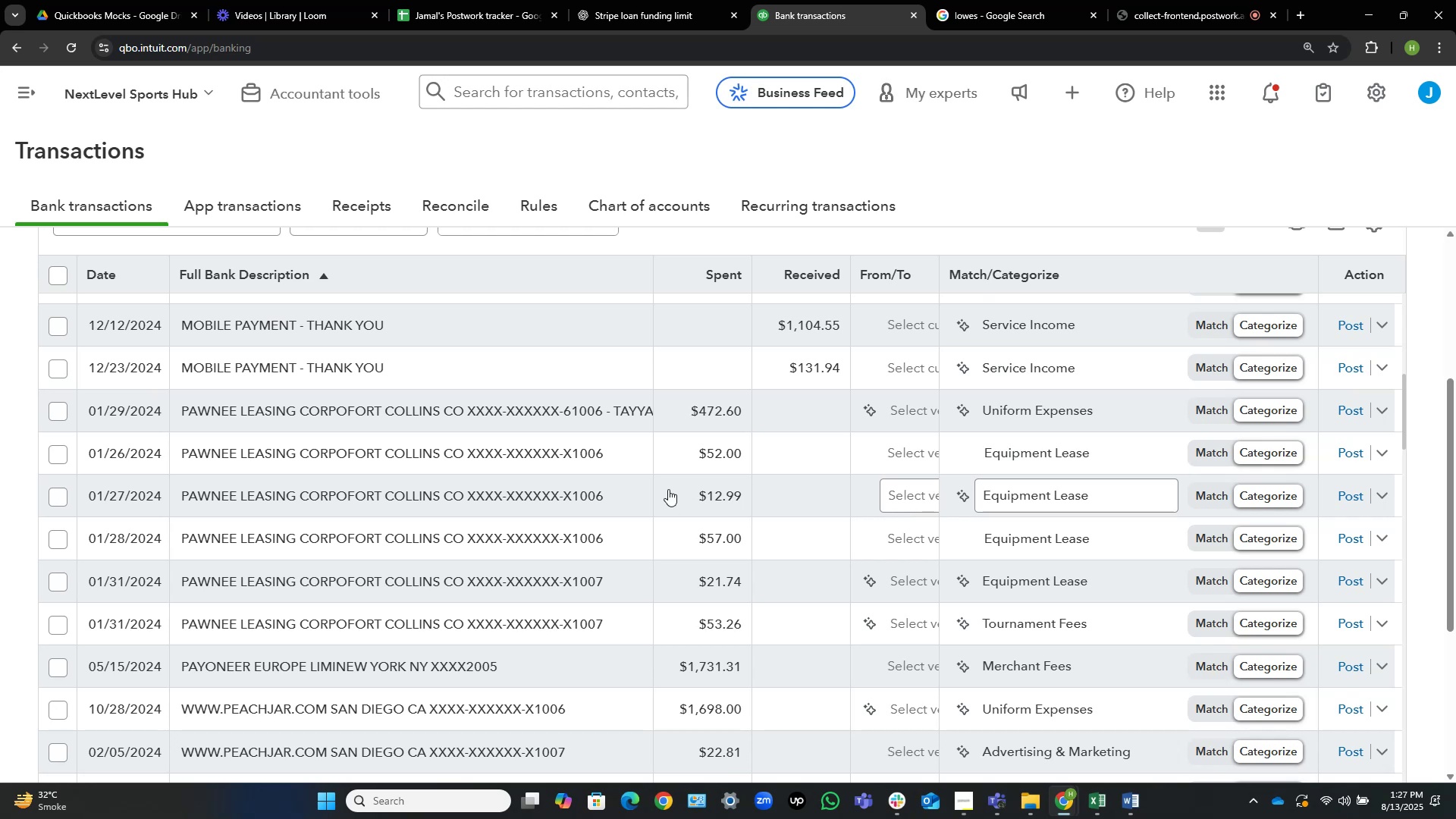 
wait(22.19)
 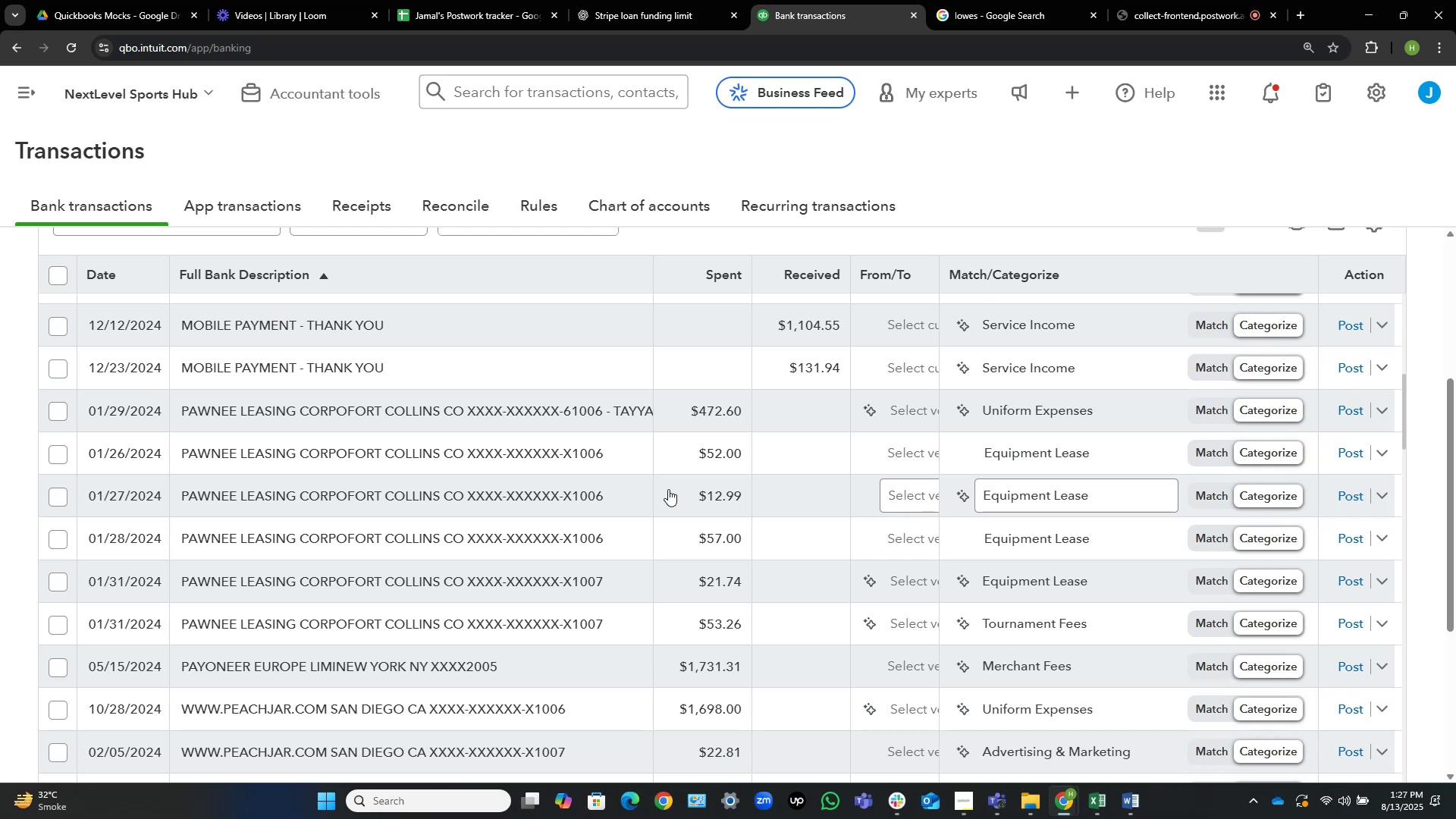 
left_click([55, 626])
 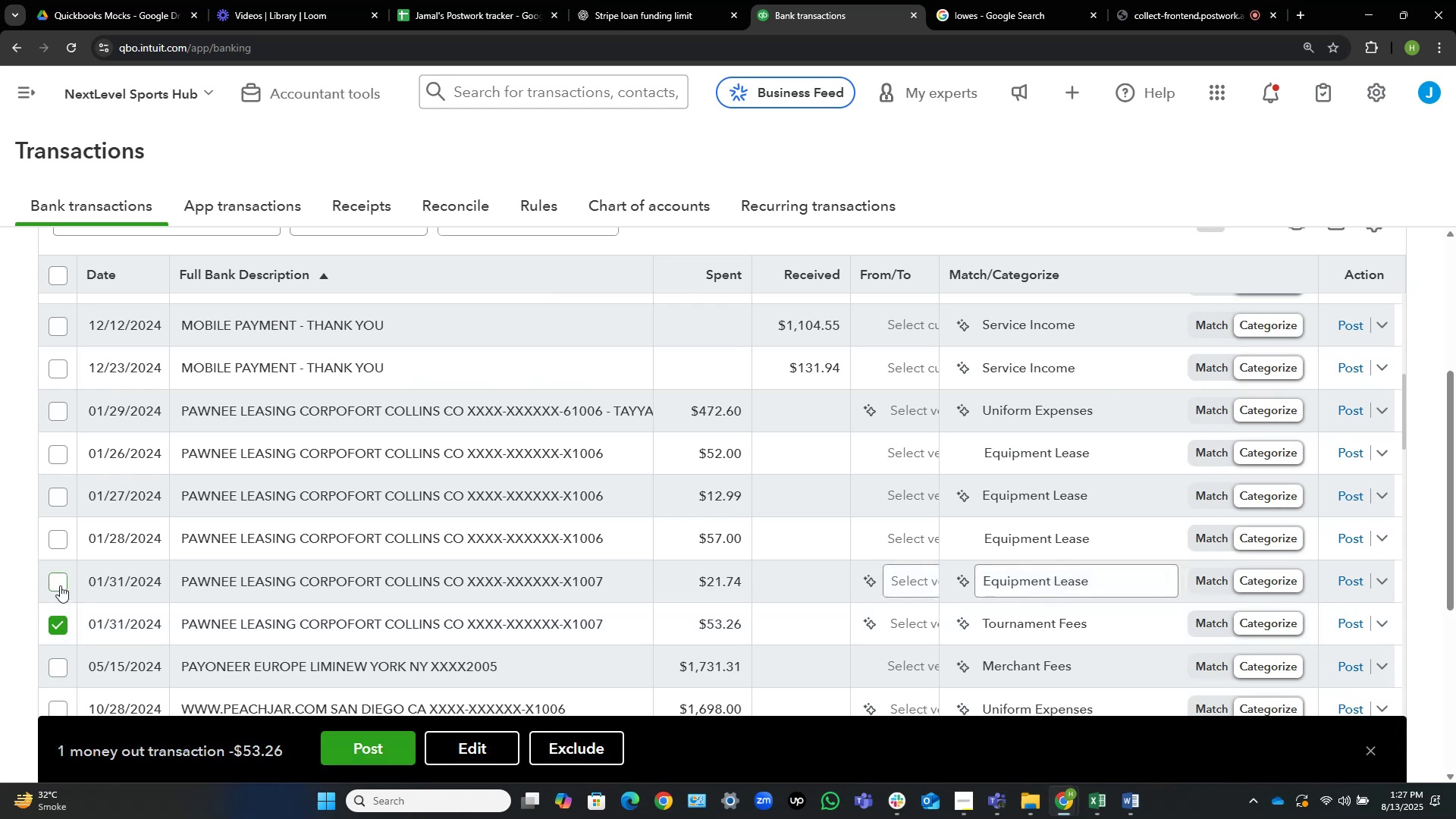 
left_click([60, 582])
 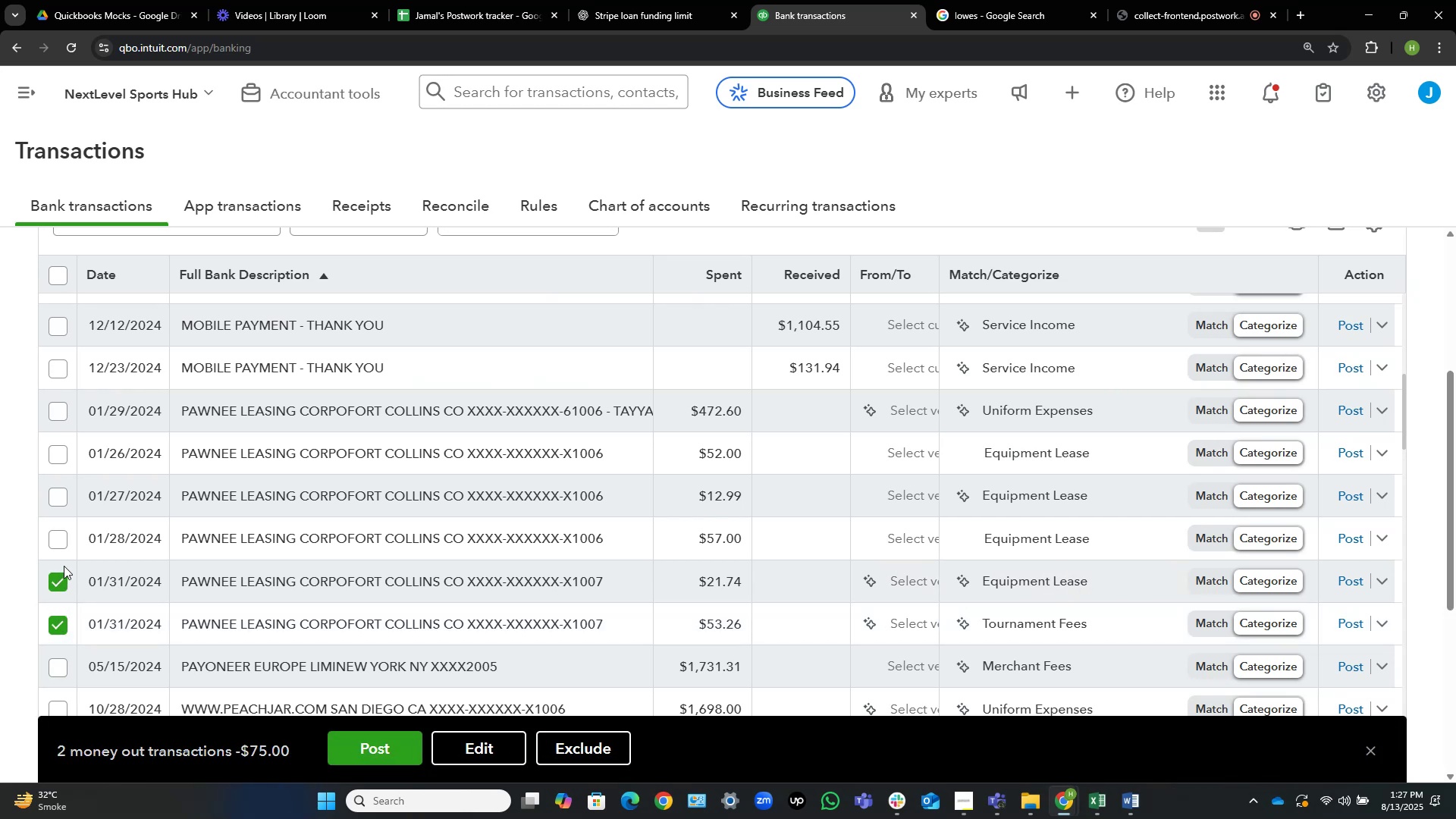 
left_click([55, 541])
 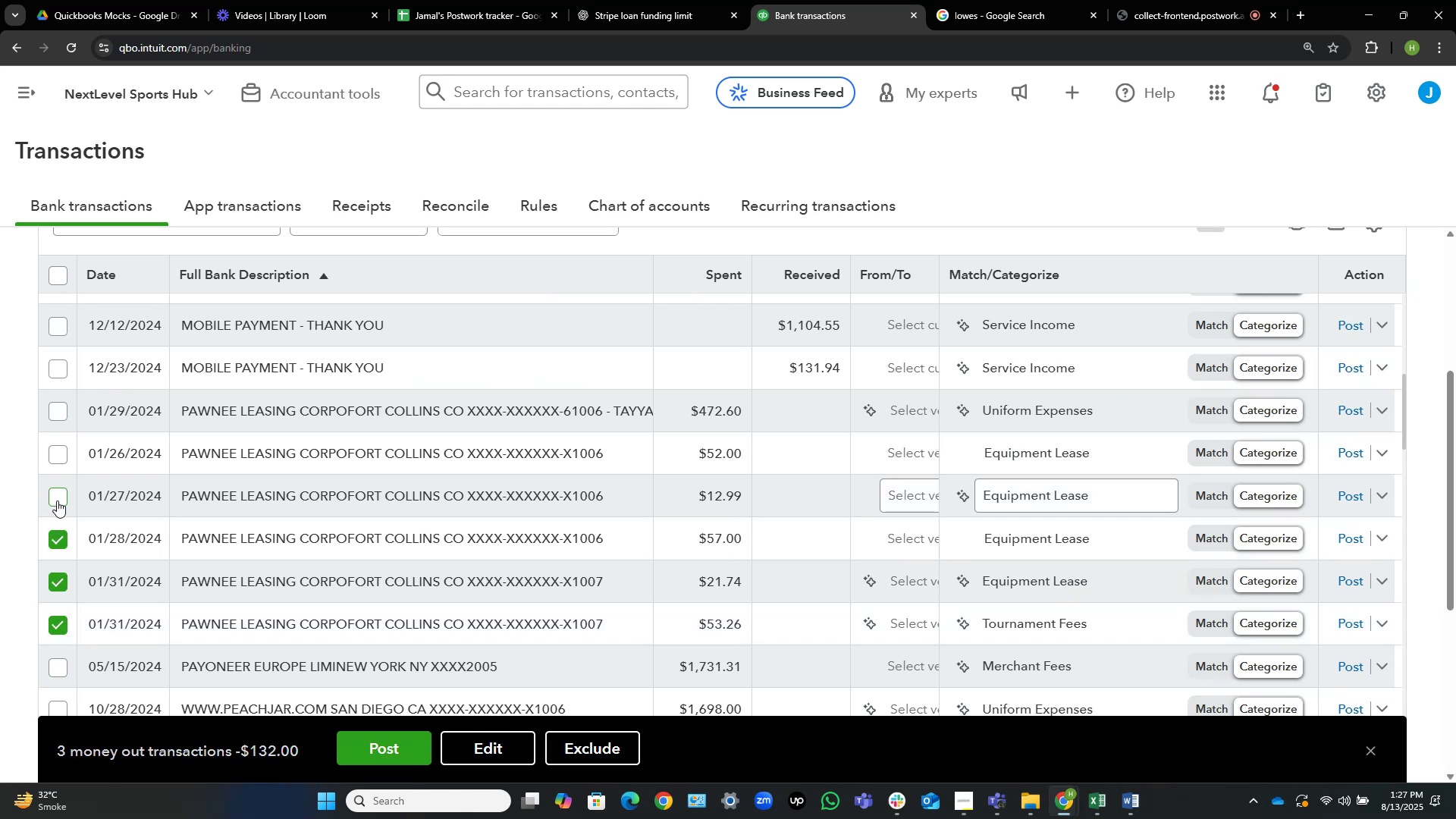 
left_click([58, 497])
 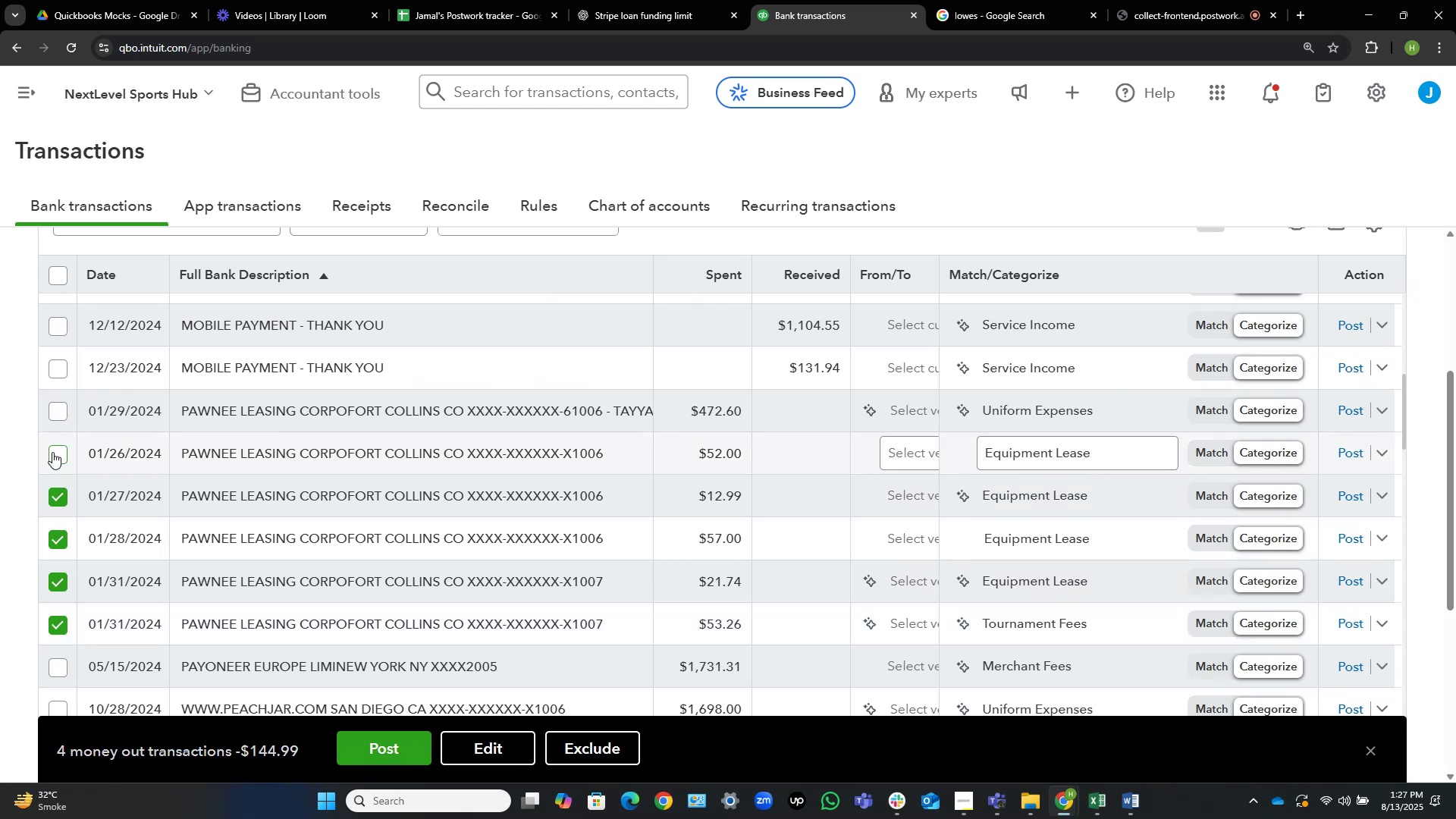 
left_click([52, 453])
 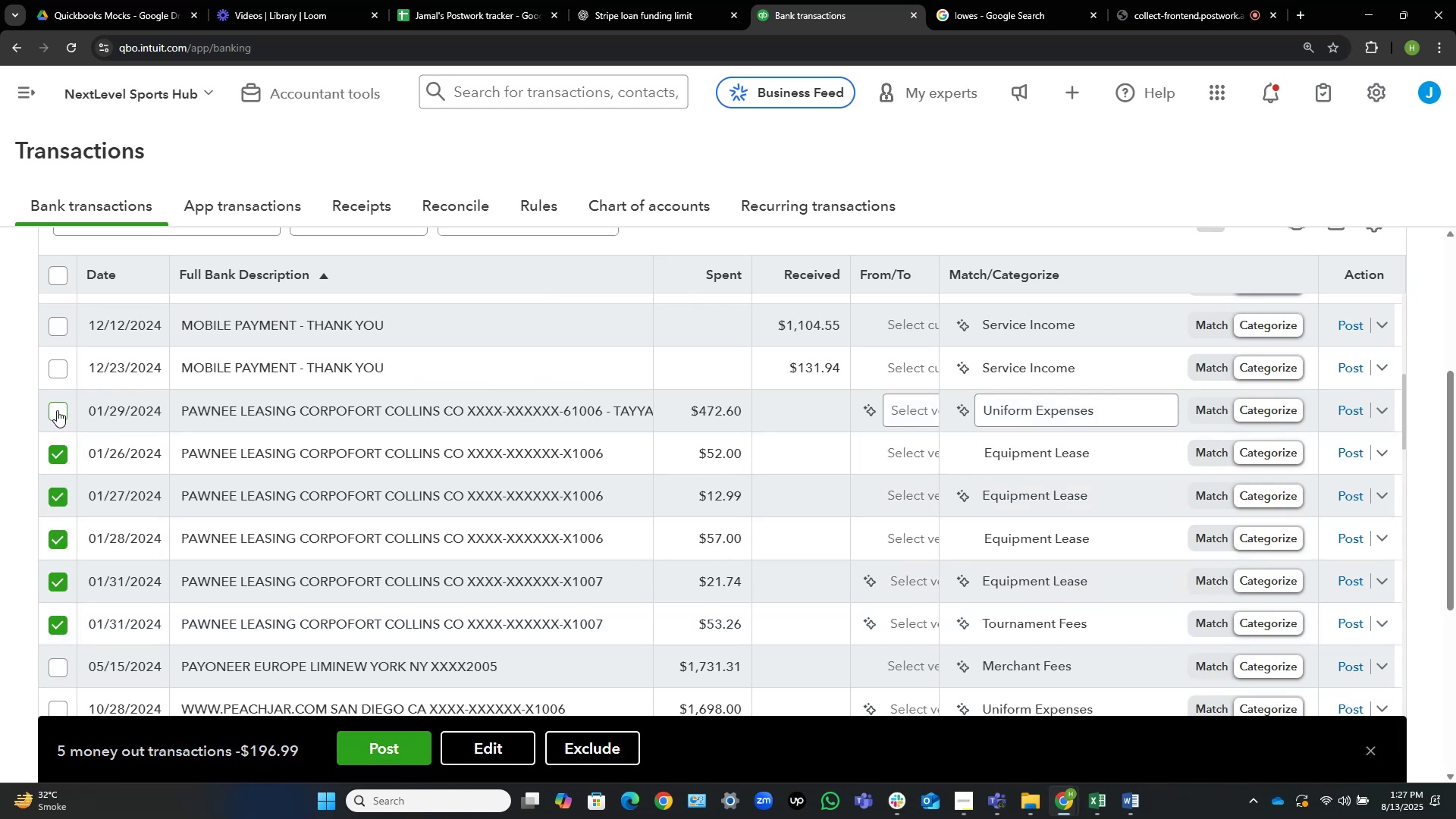 
left_click([55, 409])
 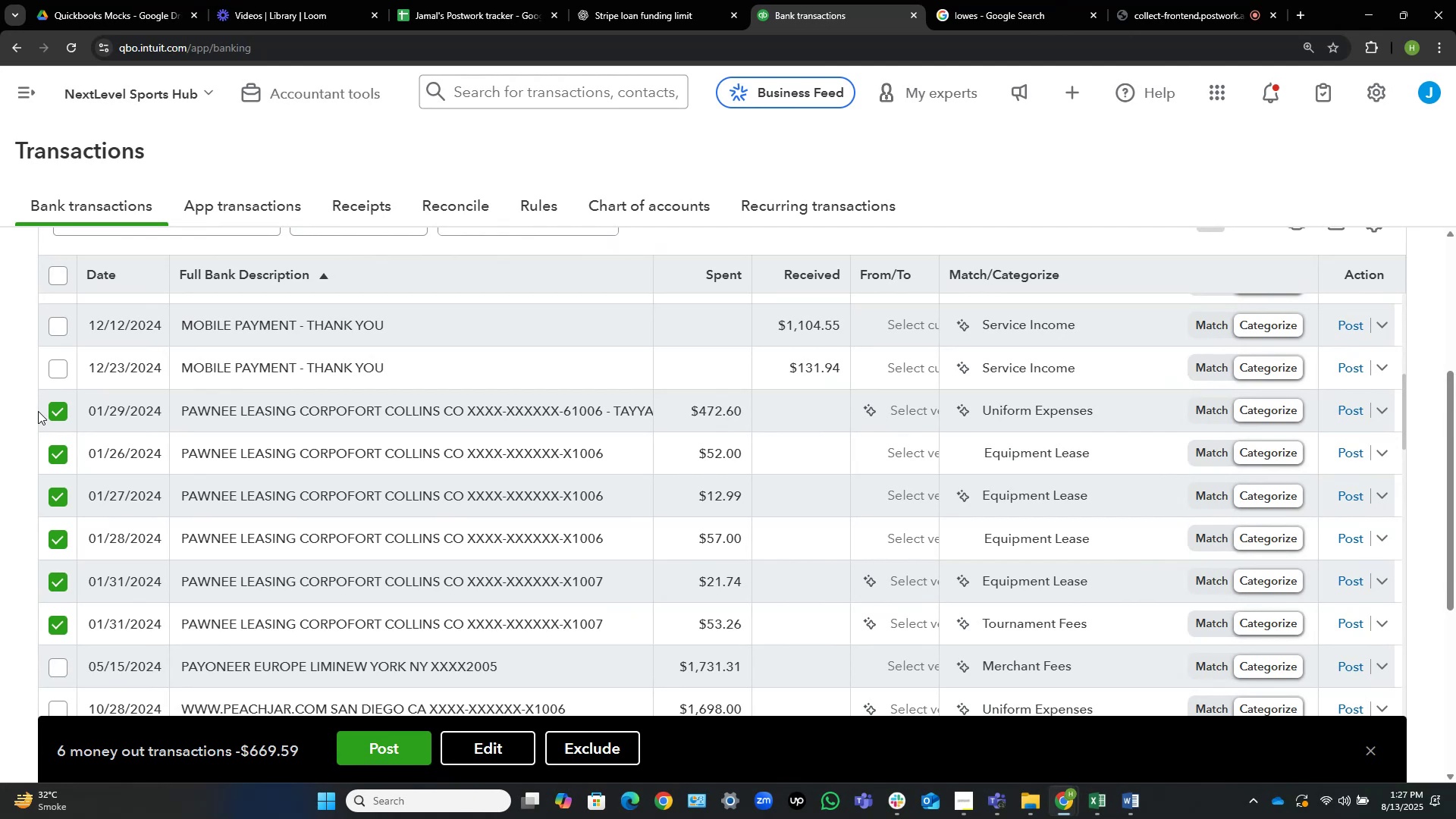 
wait(8.13)
 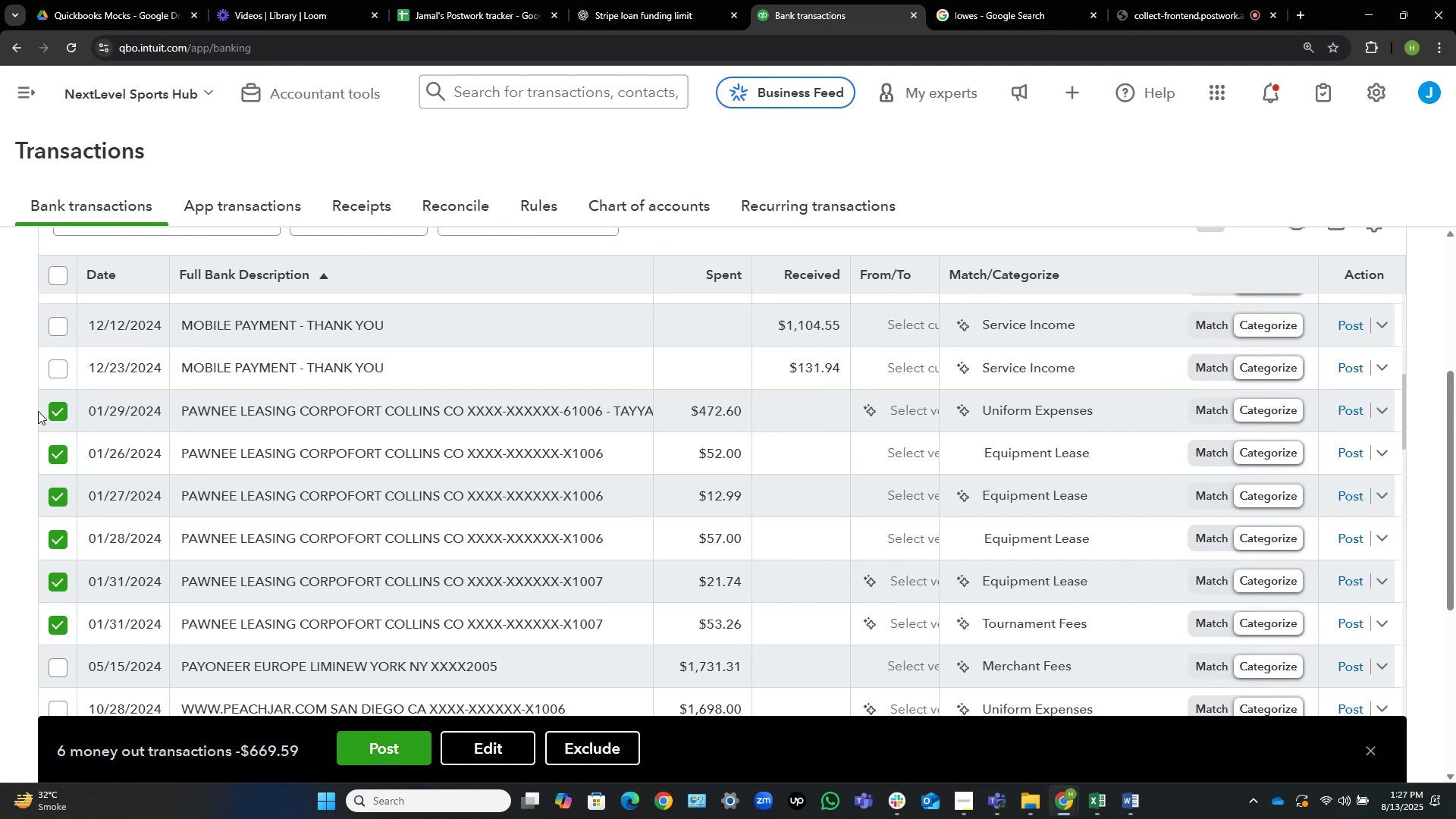 
mouse_move([218, 448])
 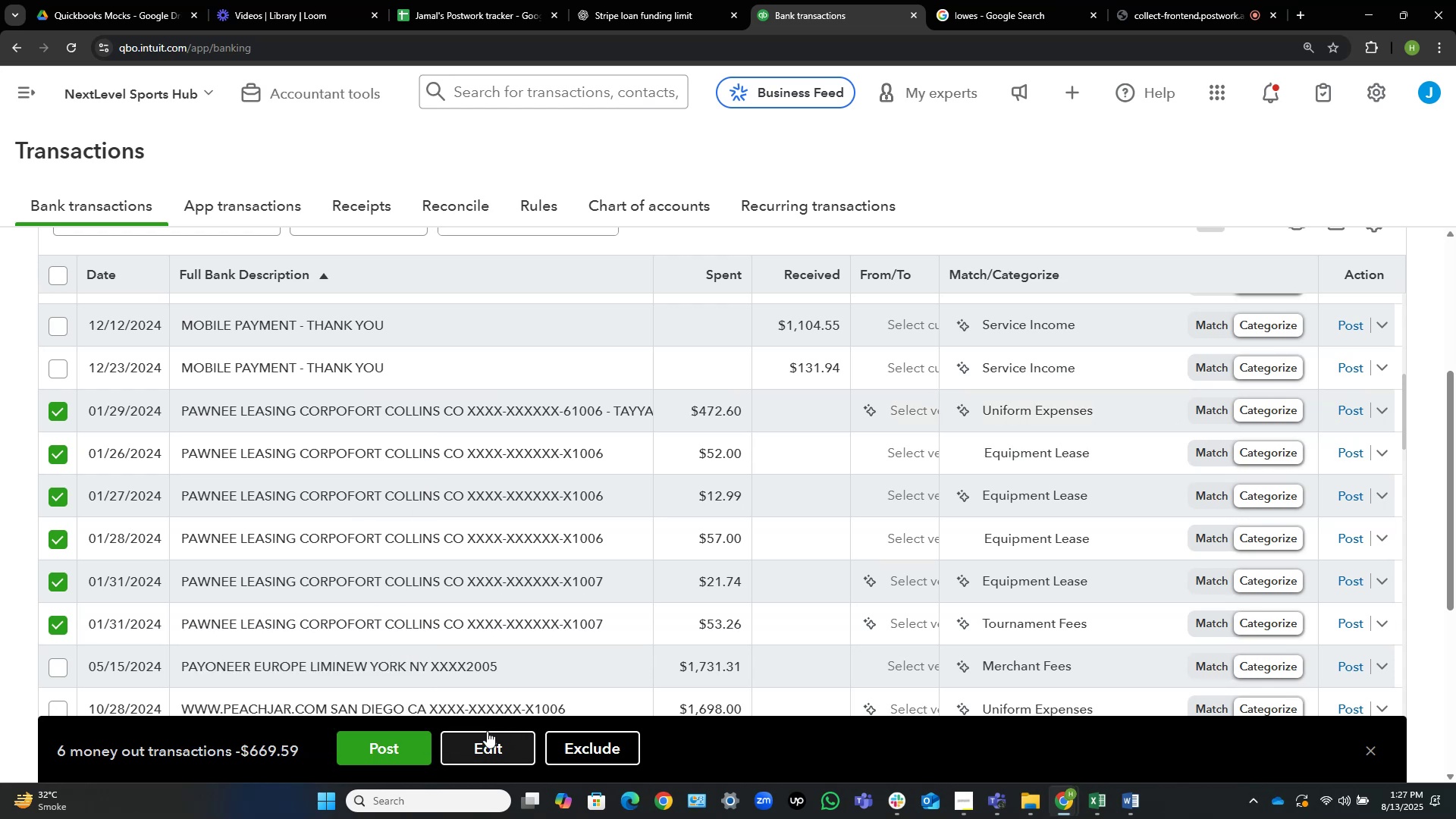 
left_click([484, 743])
 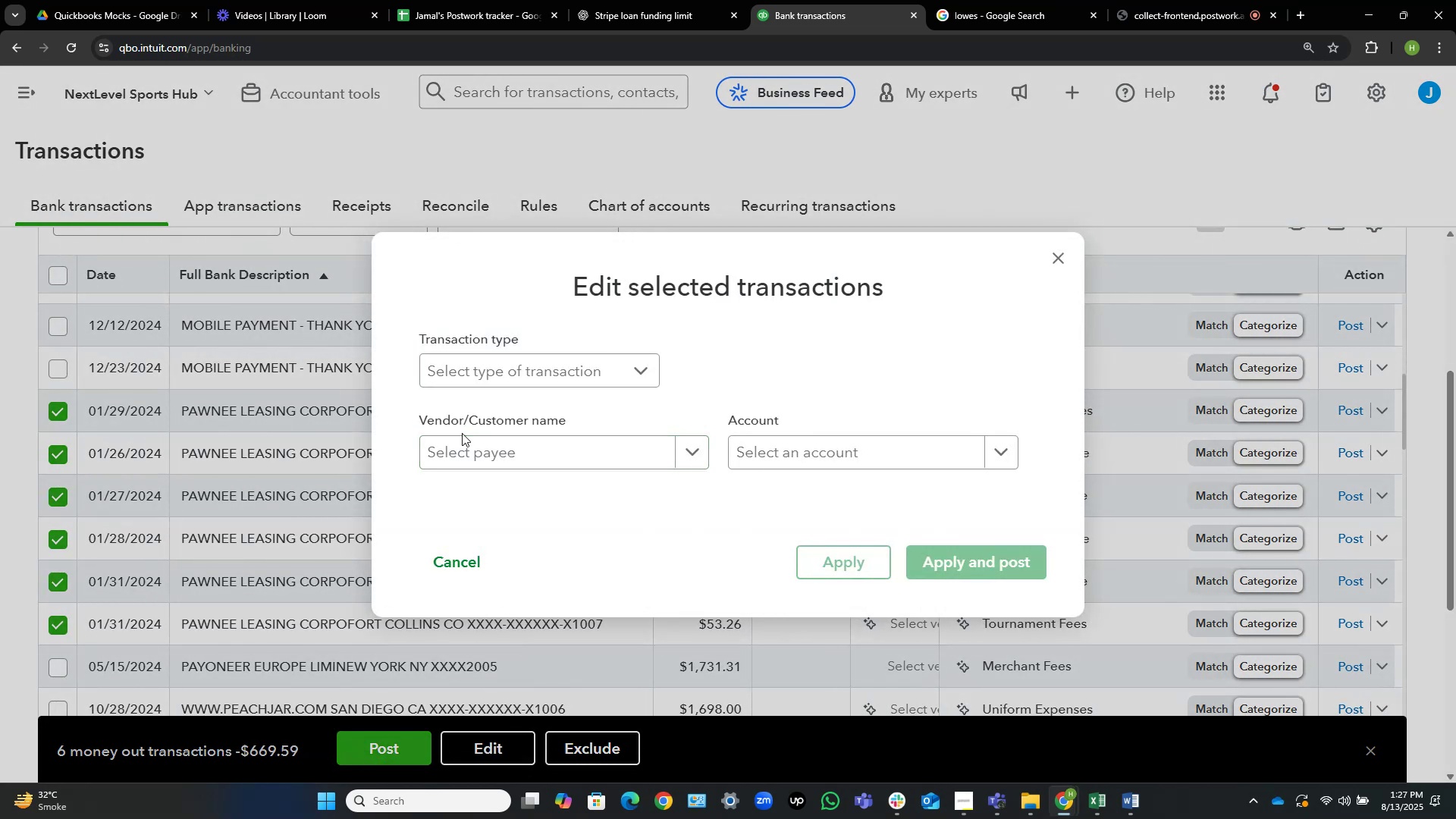 
left_click([462, 433])
 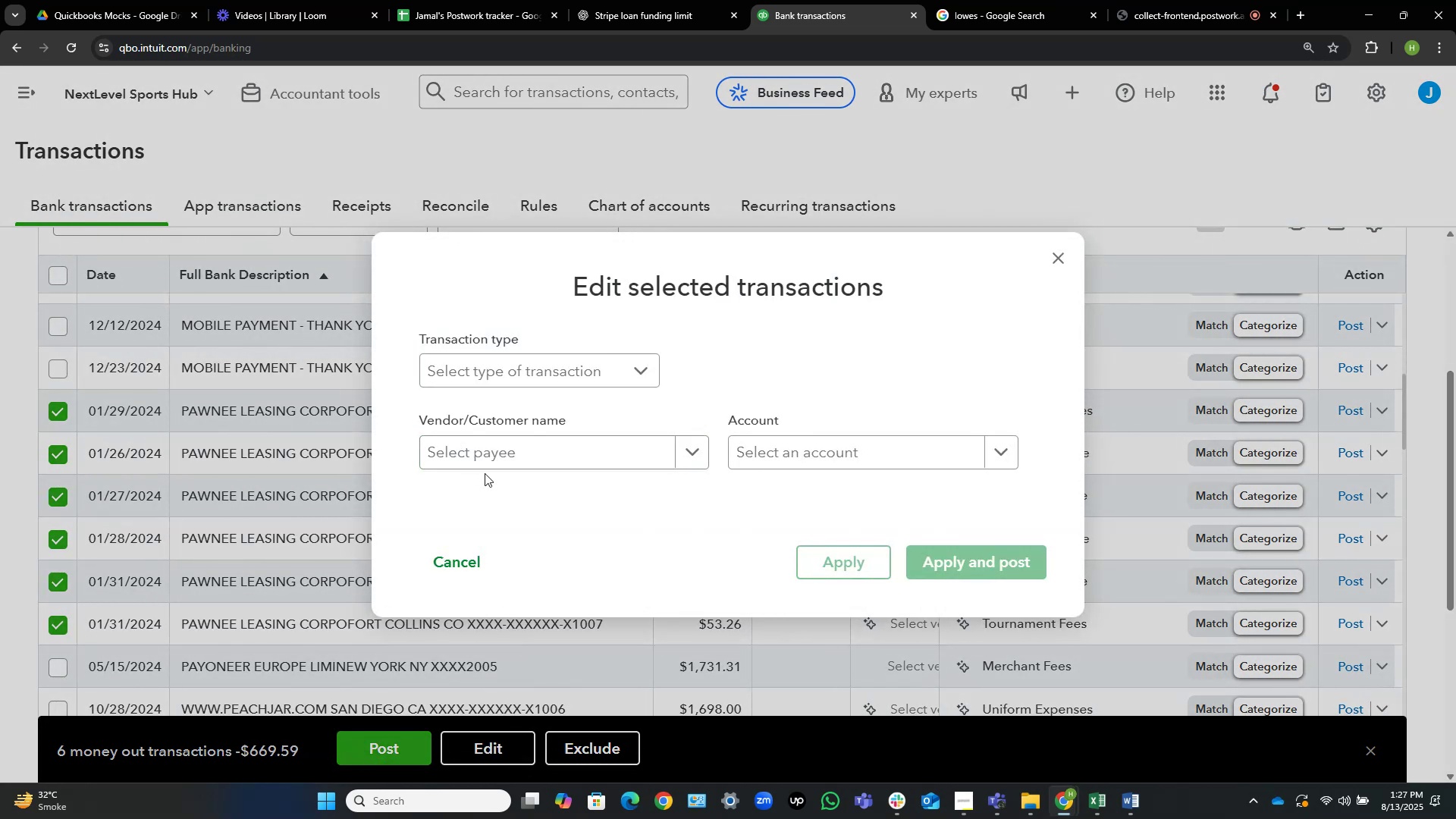 
left_click([504, 453])
 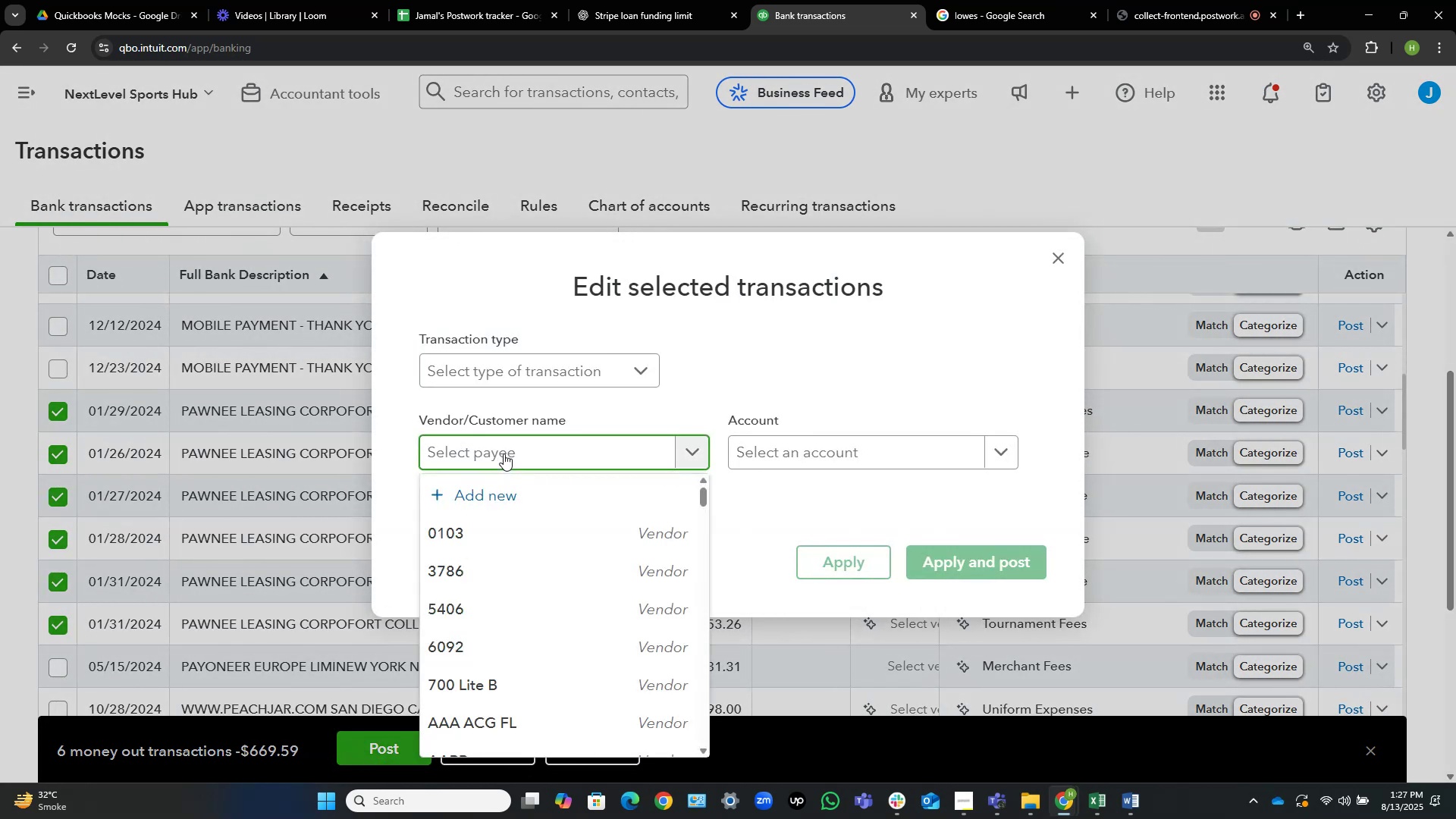 
type(pew)
key(Backspace)
key(Backspace)
type(w)
 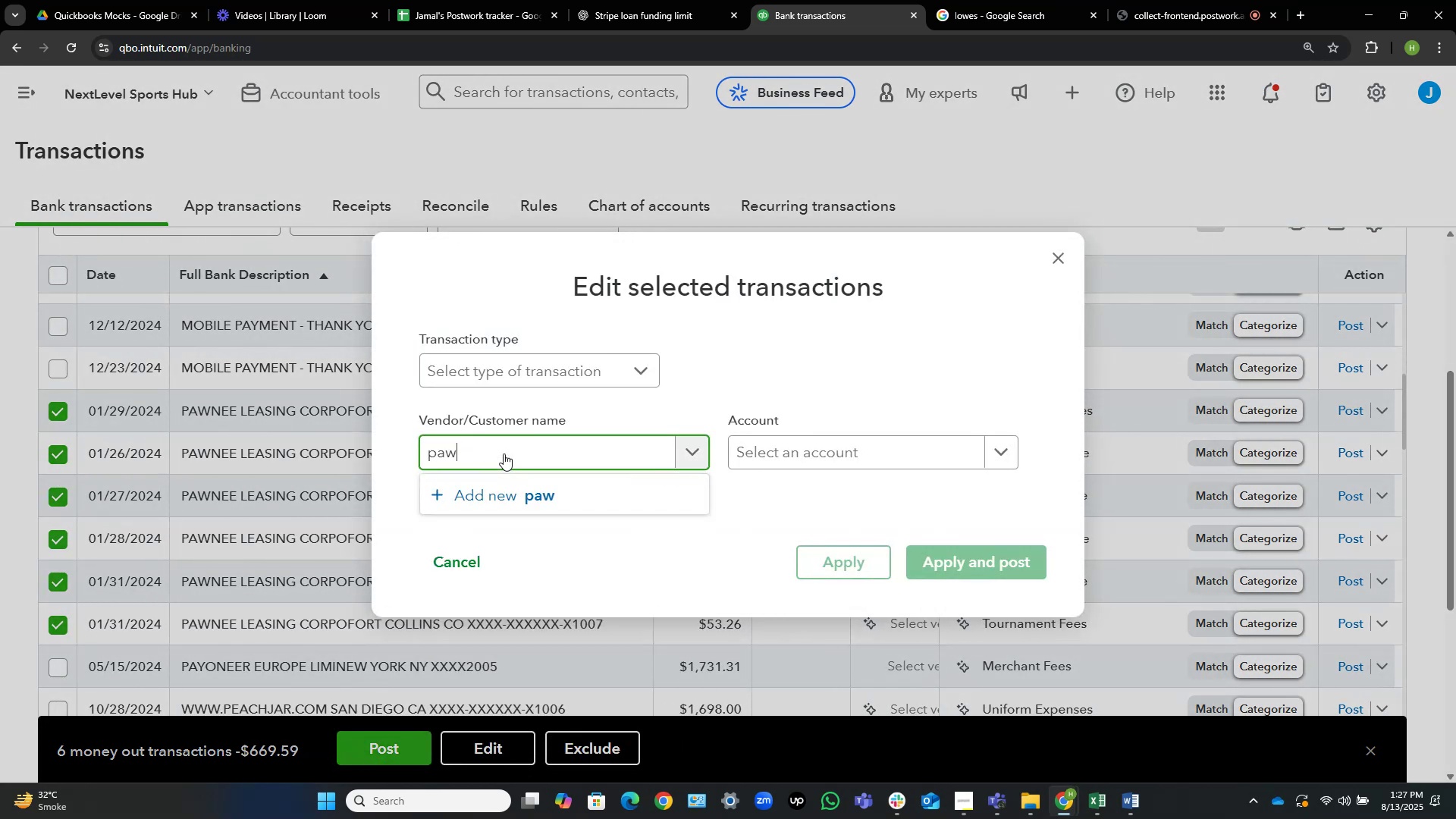 
hold_key(key=A, duration=0.4)
 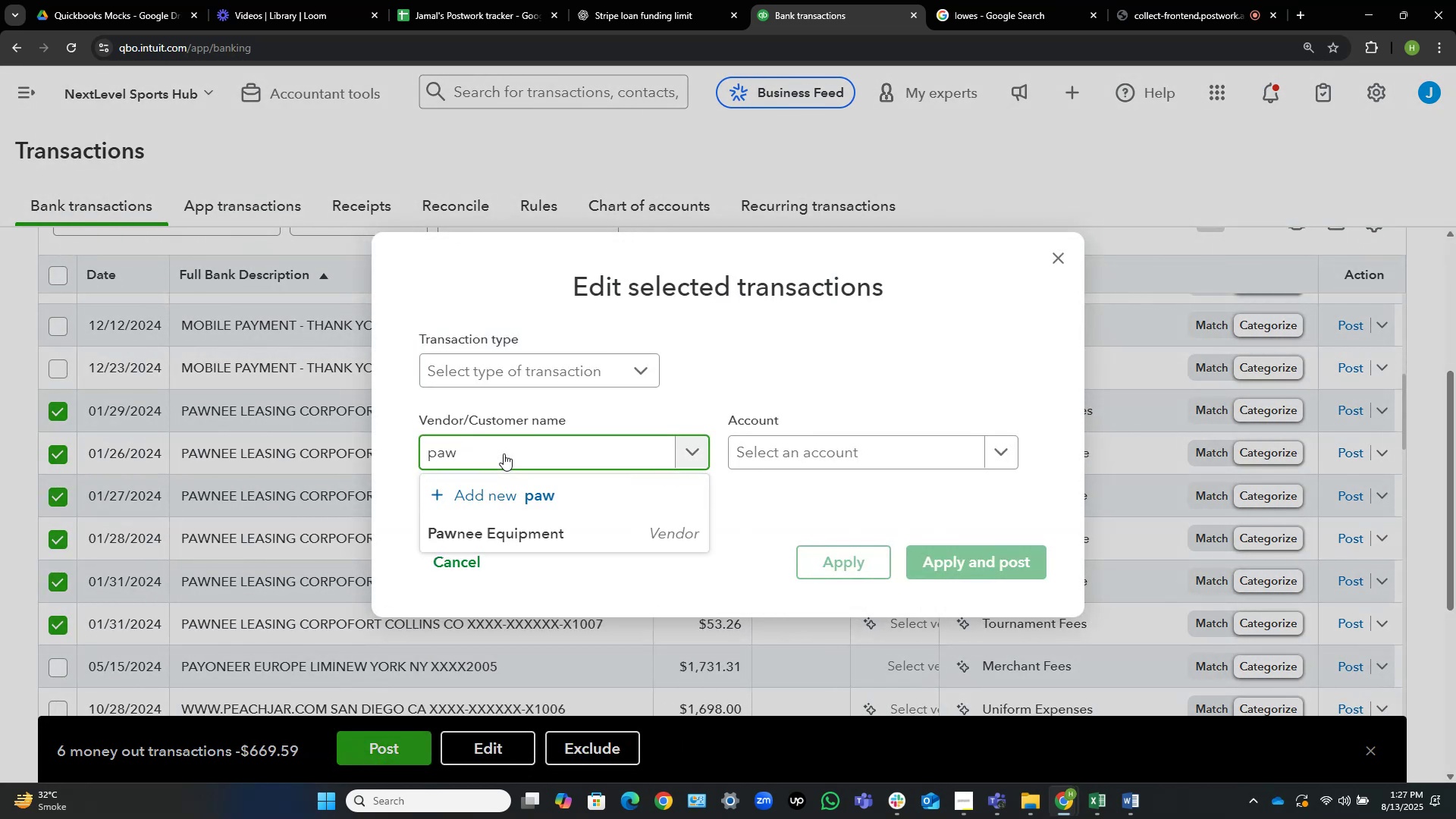 
key(ArrowDown)
 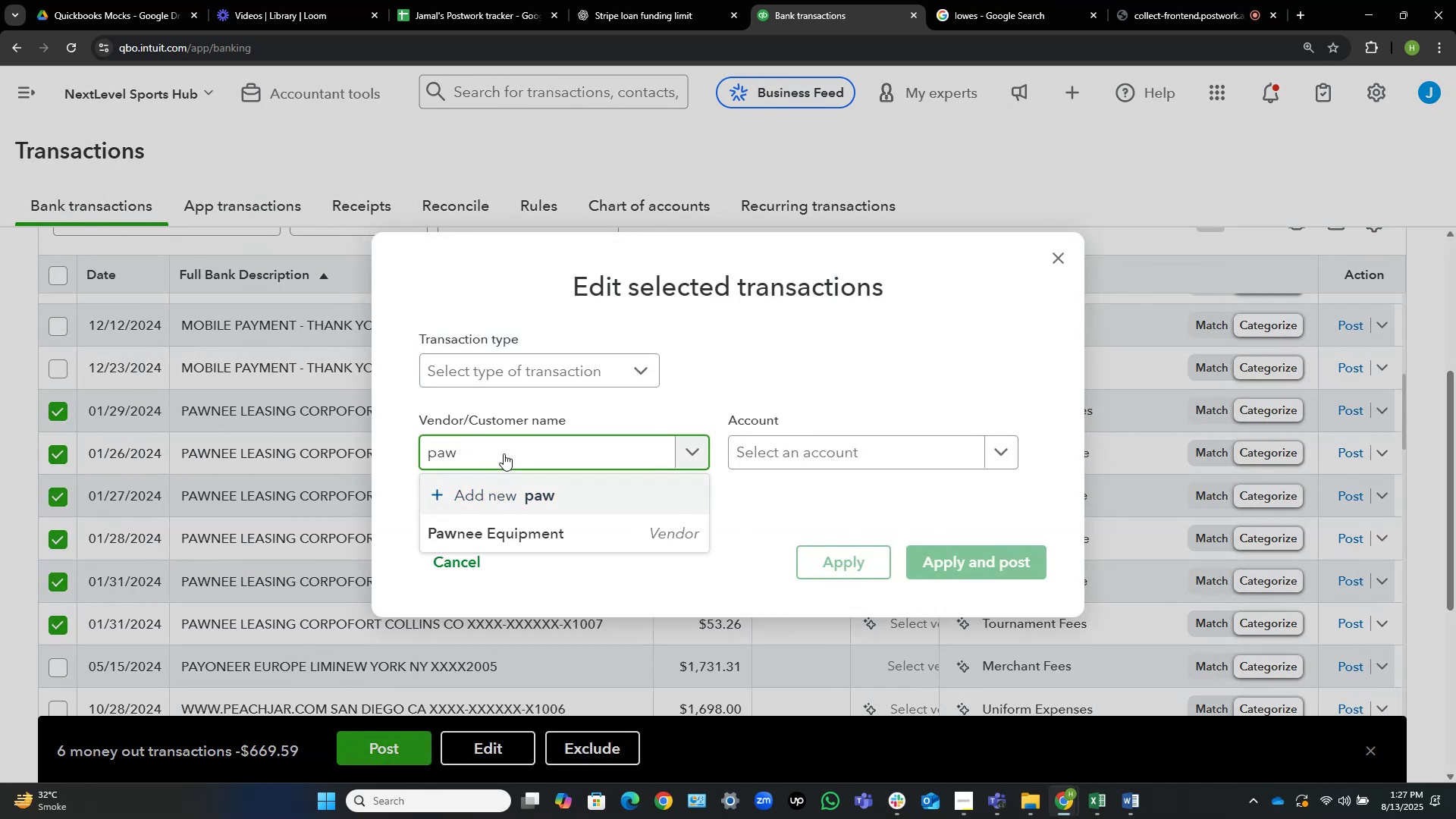 
key(ArrowDown)
 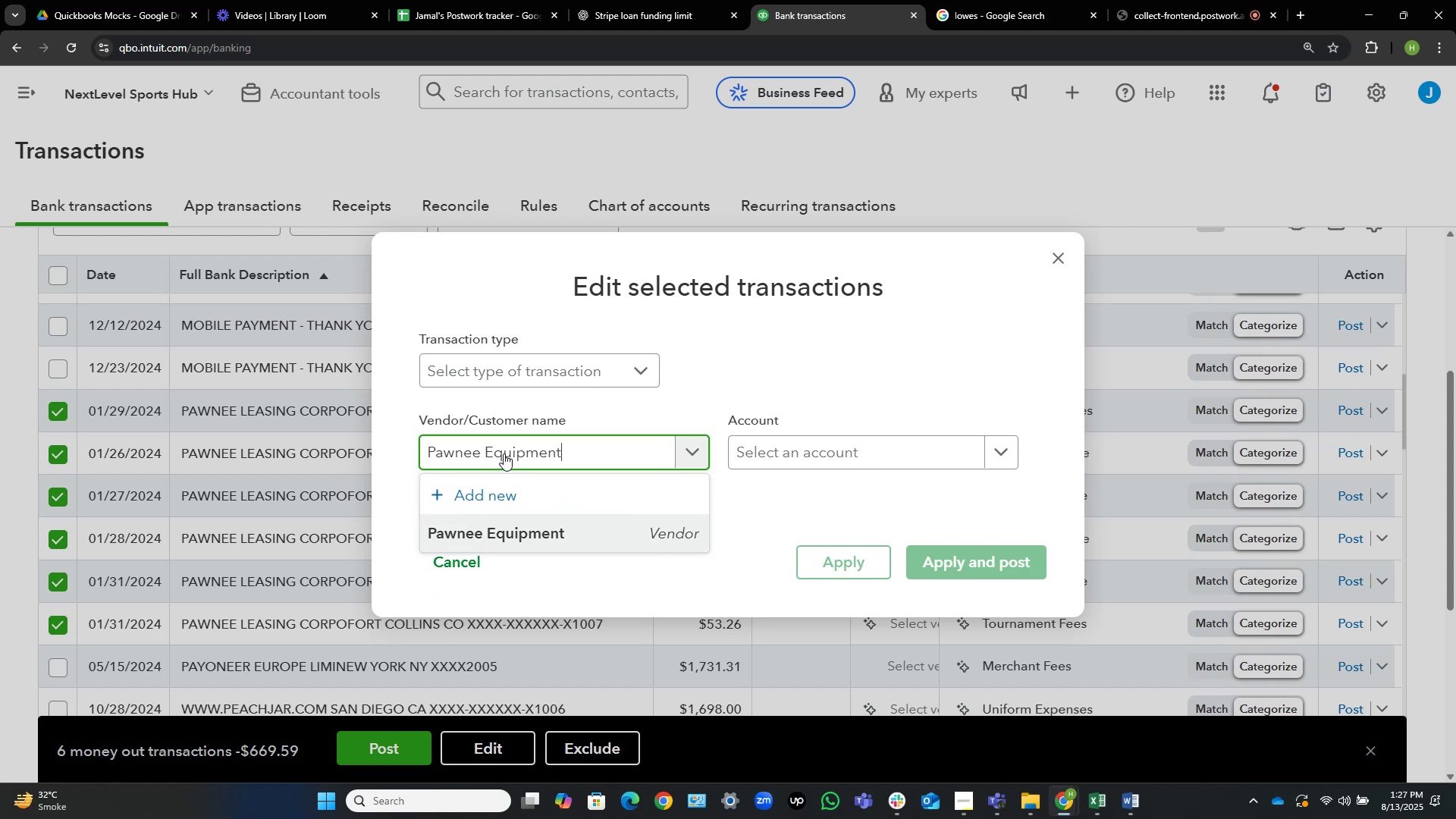 
wait(7.46)
 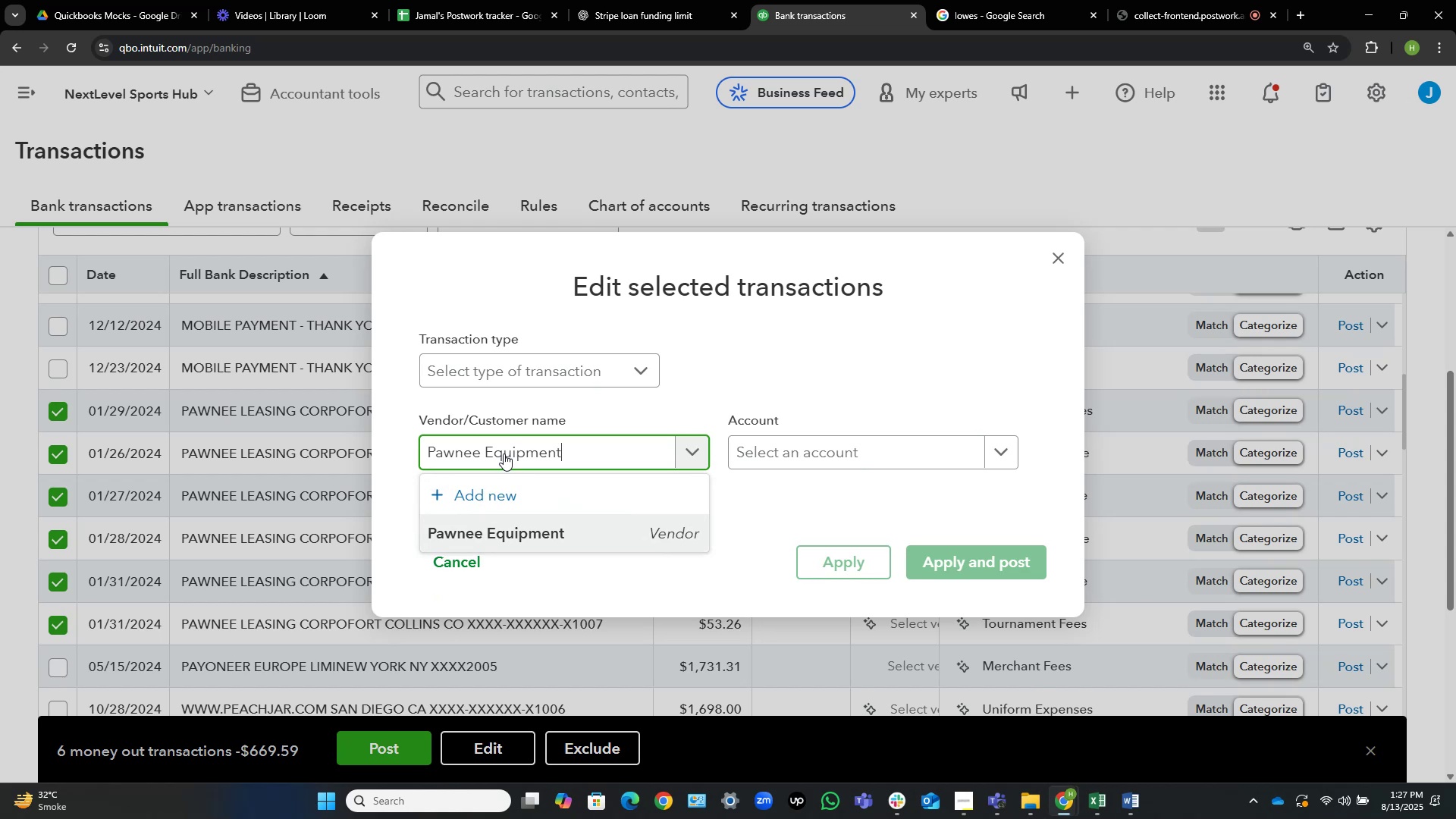 
key(NumpadEnter)
 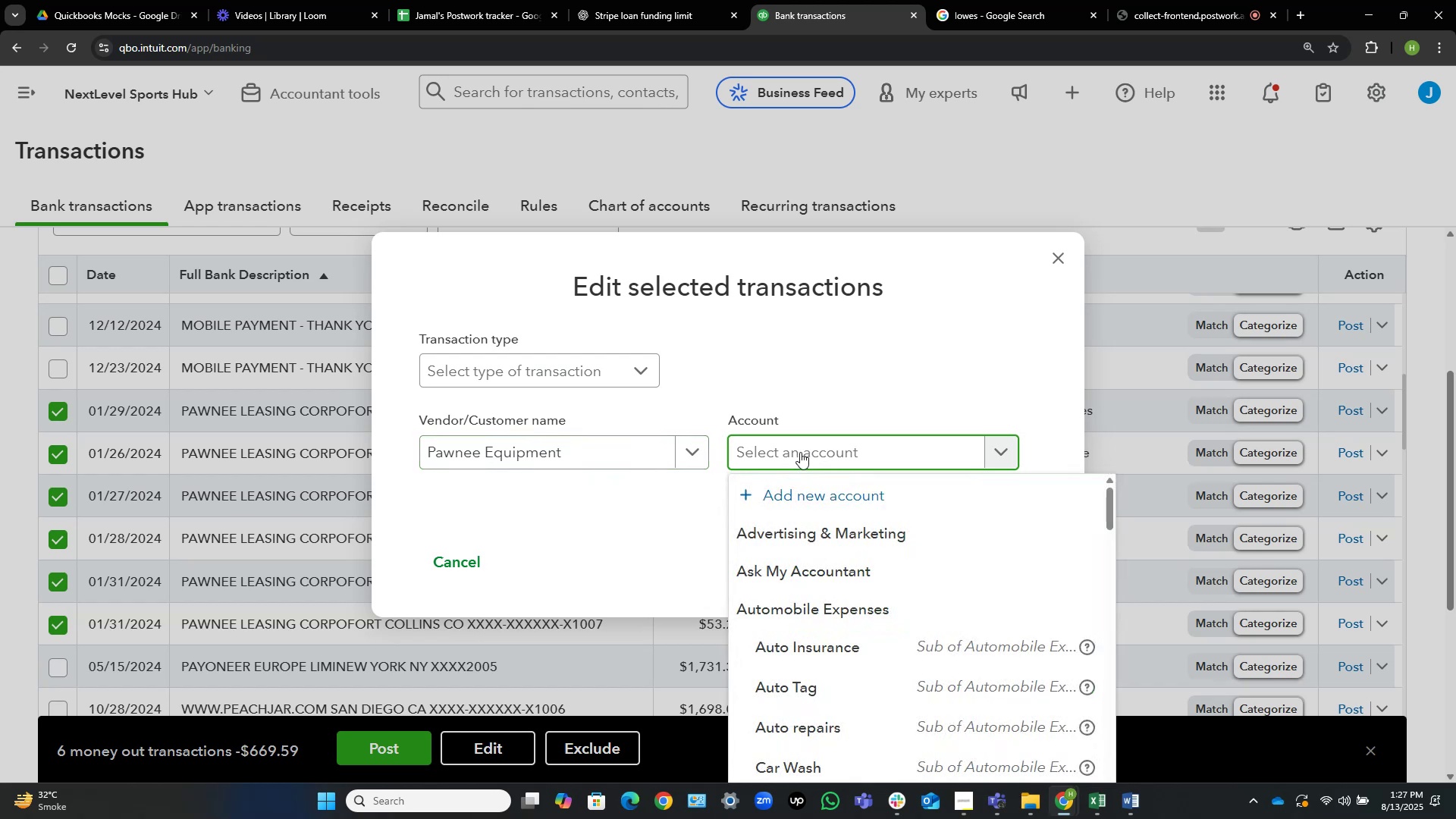 
type(equip)
 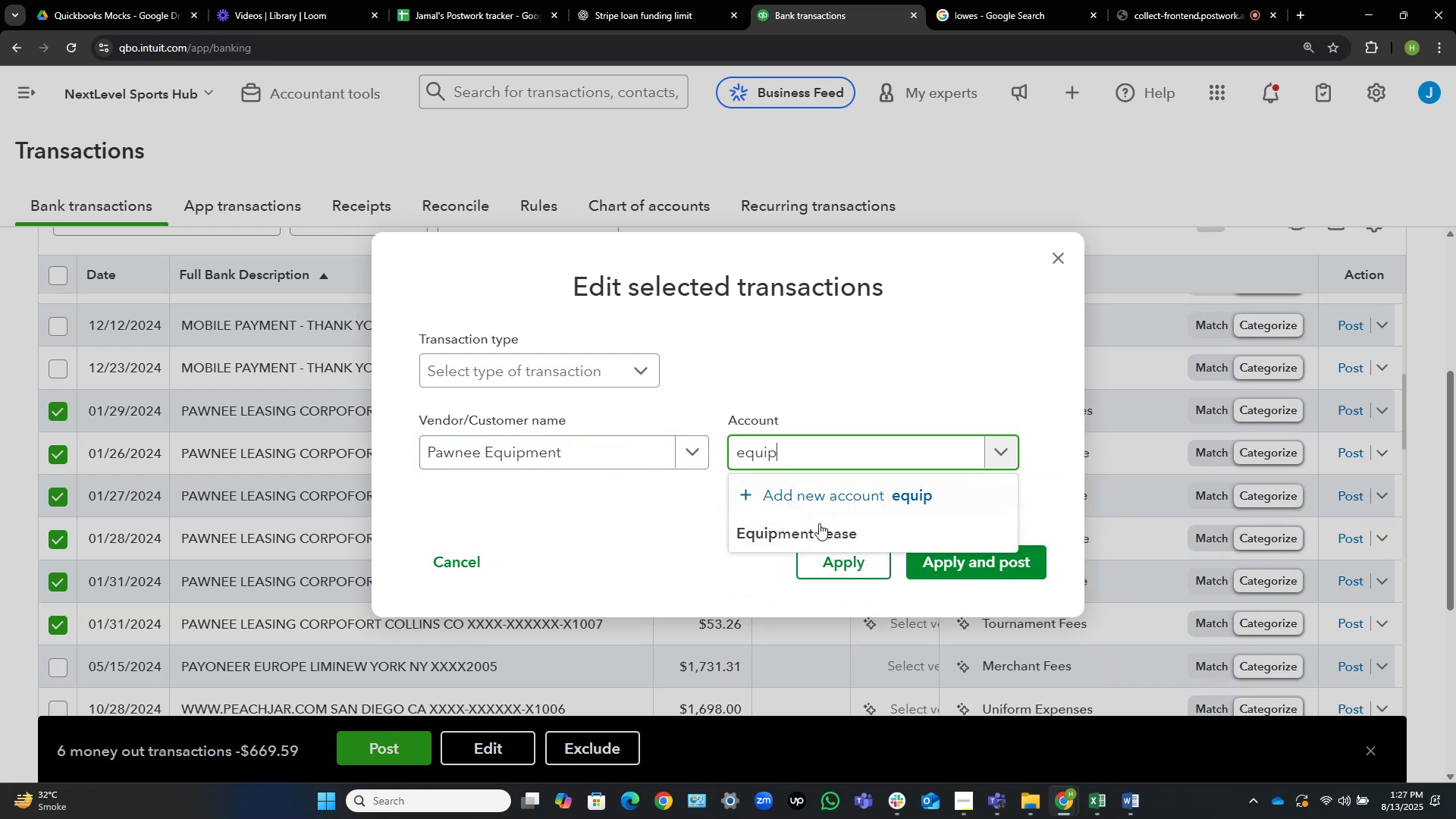 
left_click([827, 534])
 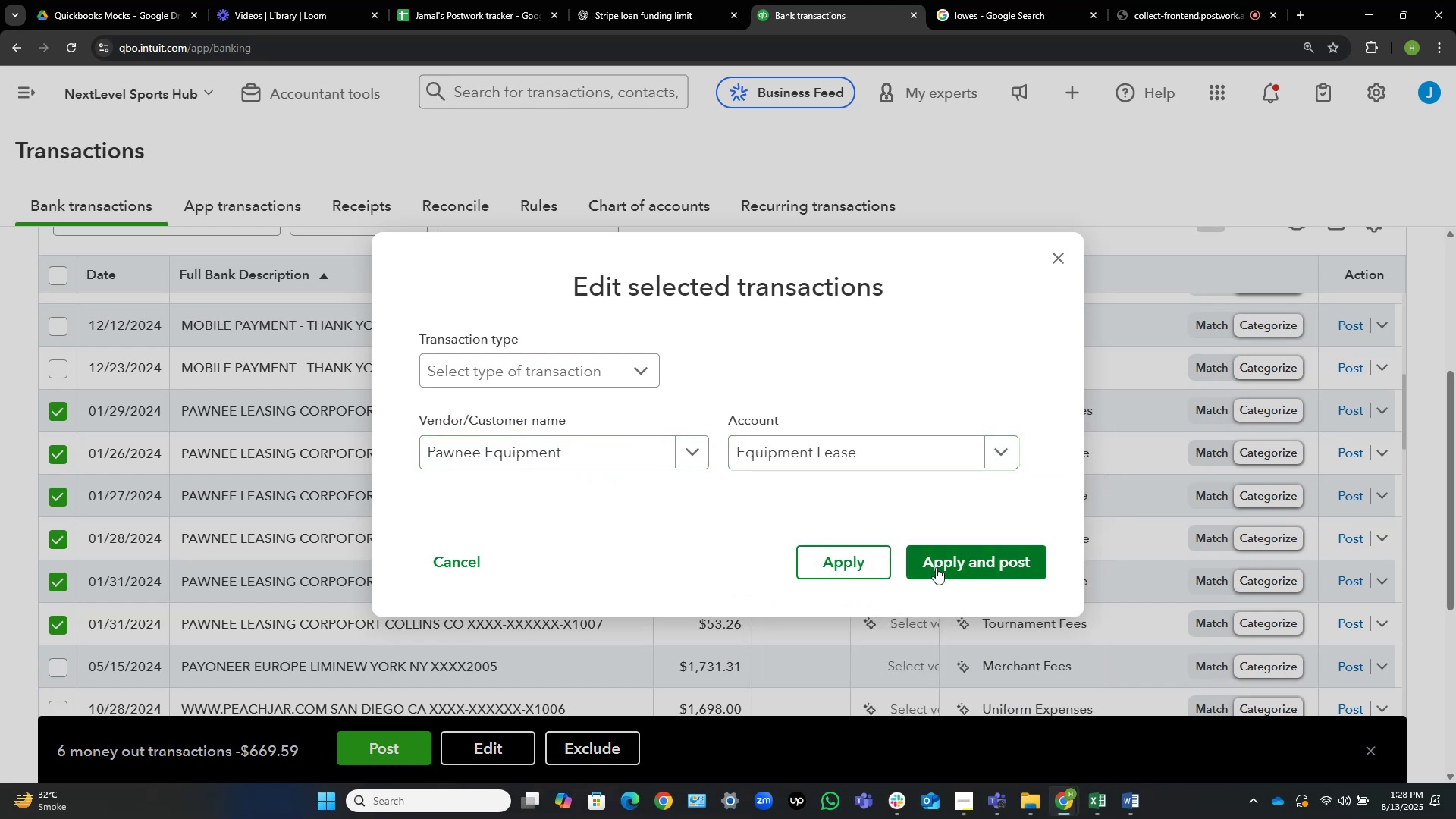 
left_click([944, 573])
 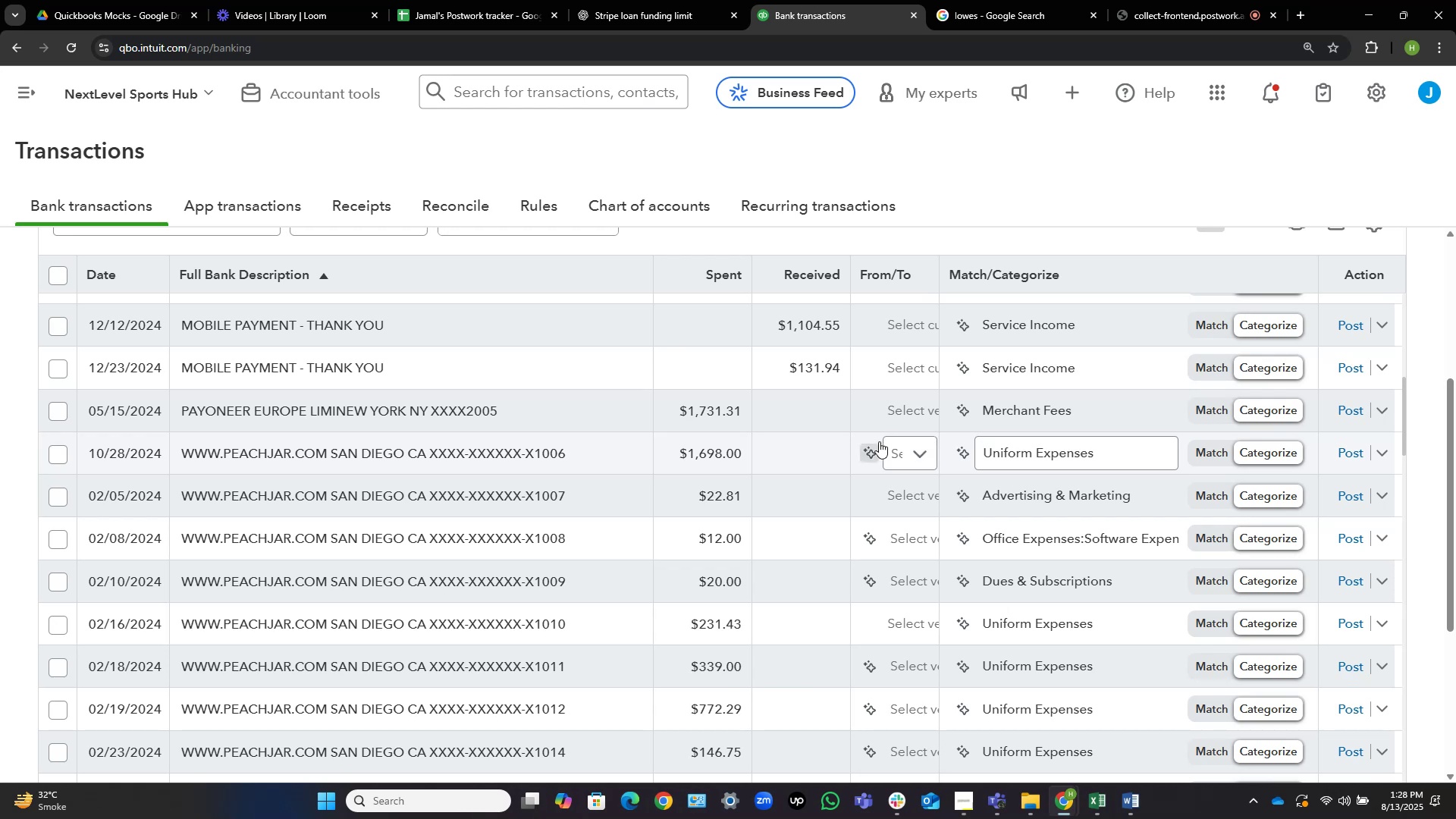 
wait(37.06)
 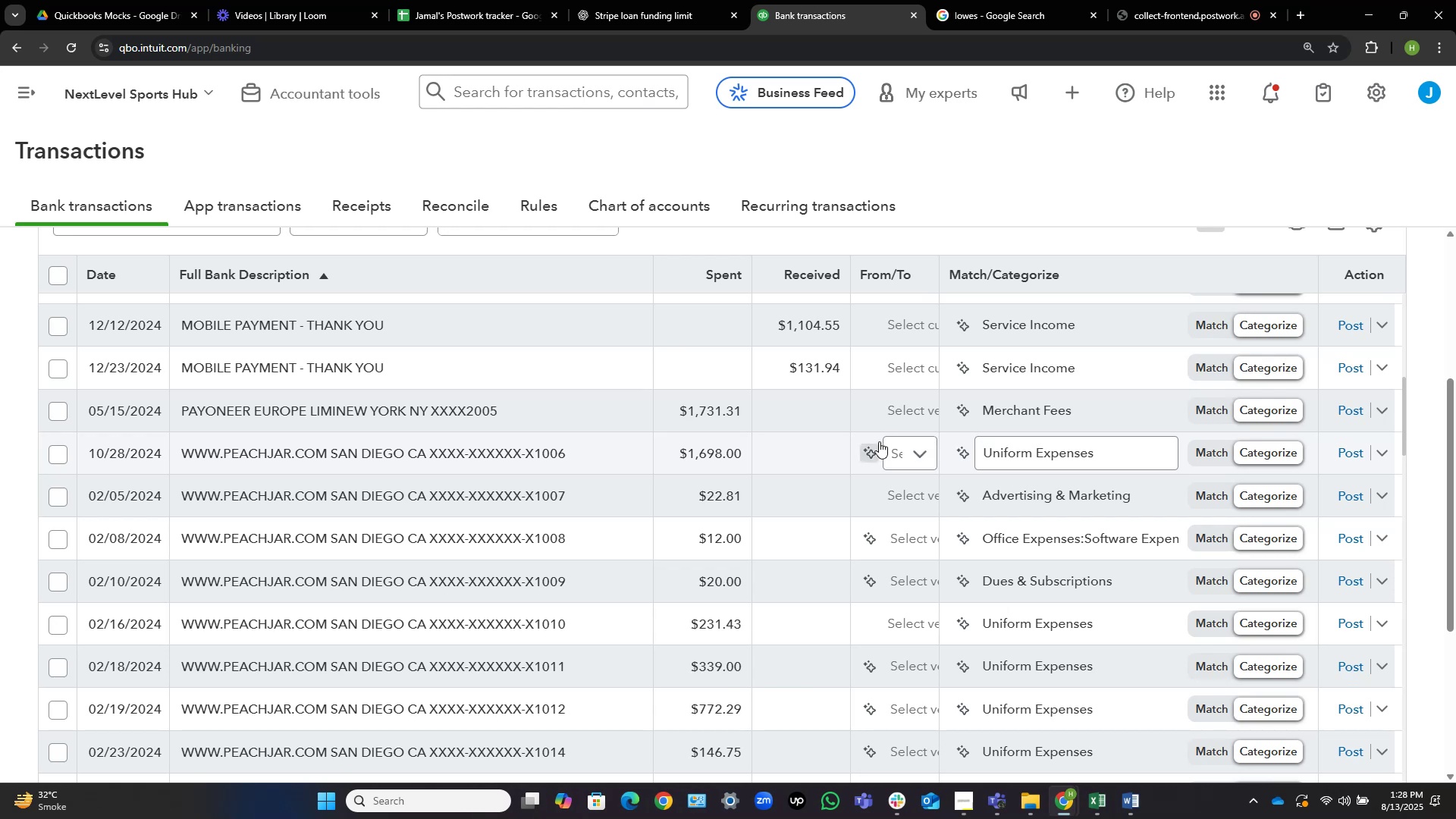 
scroll: coordinate [405, 472], scroll_direction: down, amount: 2.0
 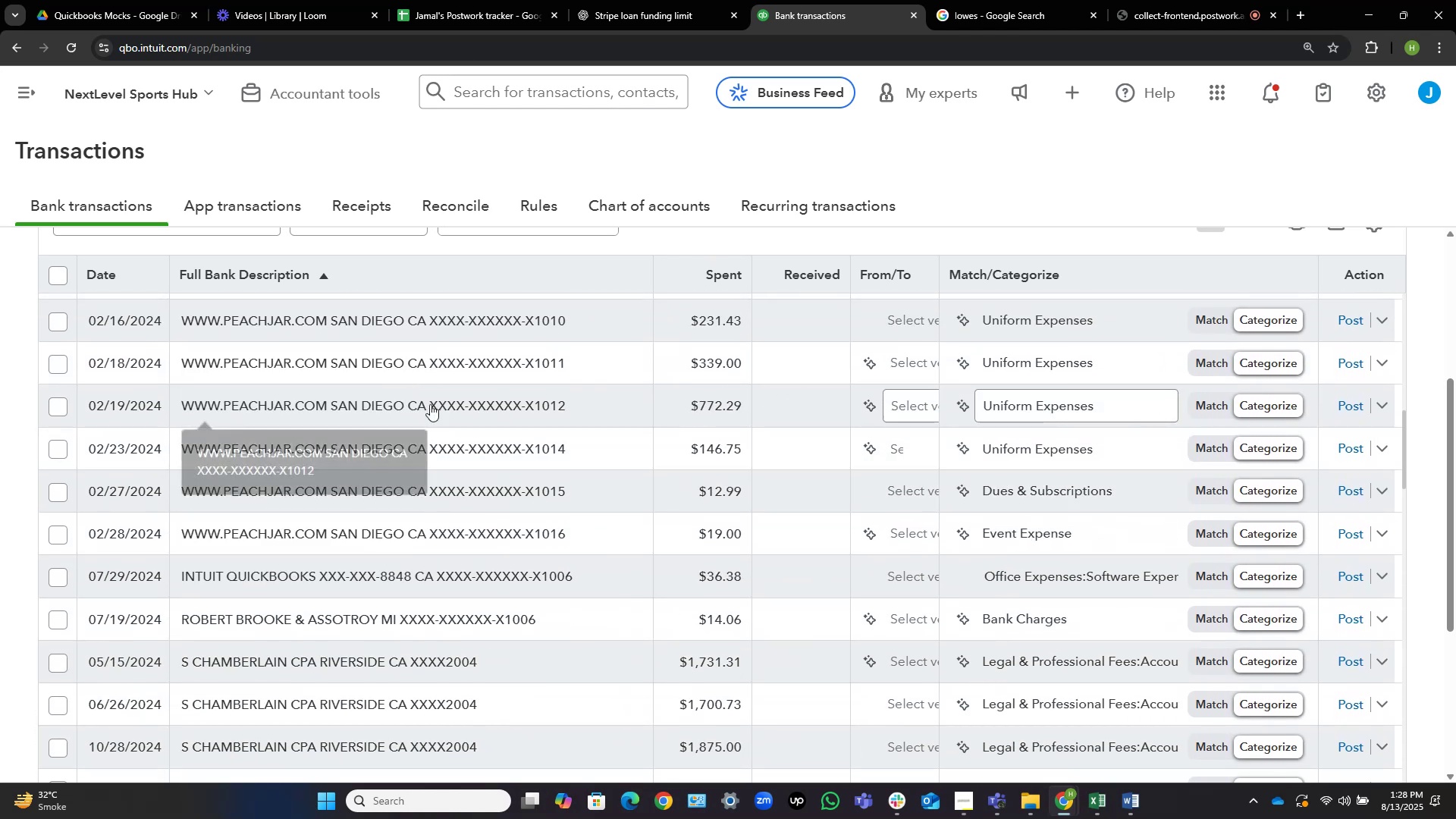 
left_click([426, 360])
 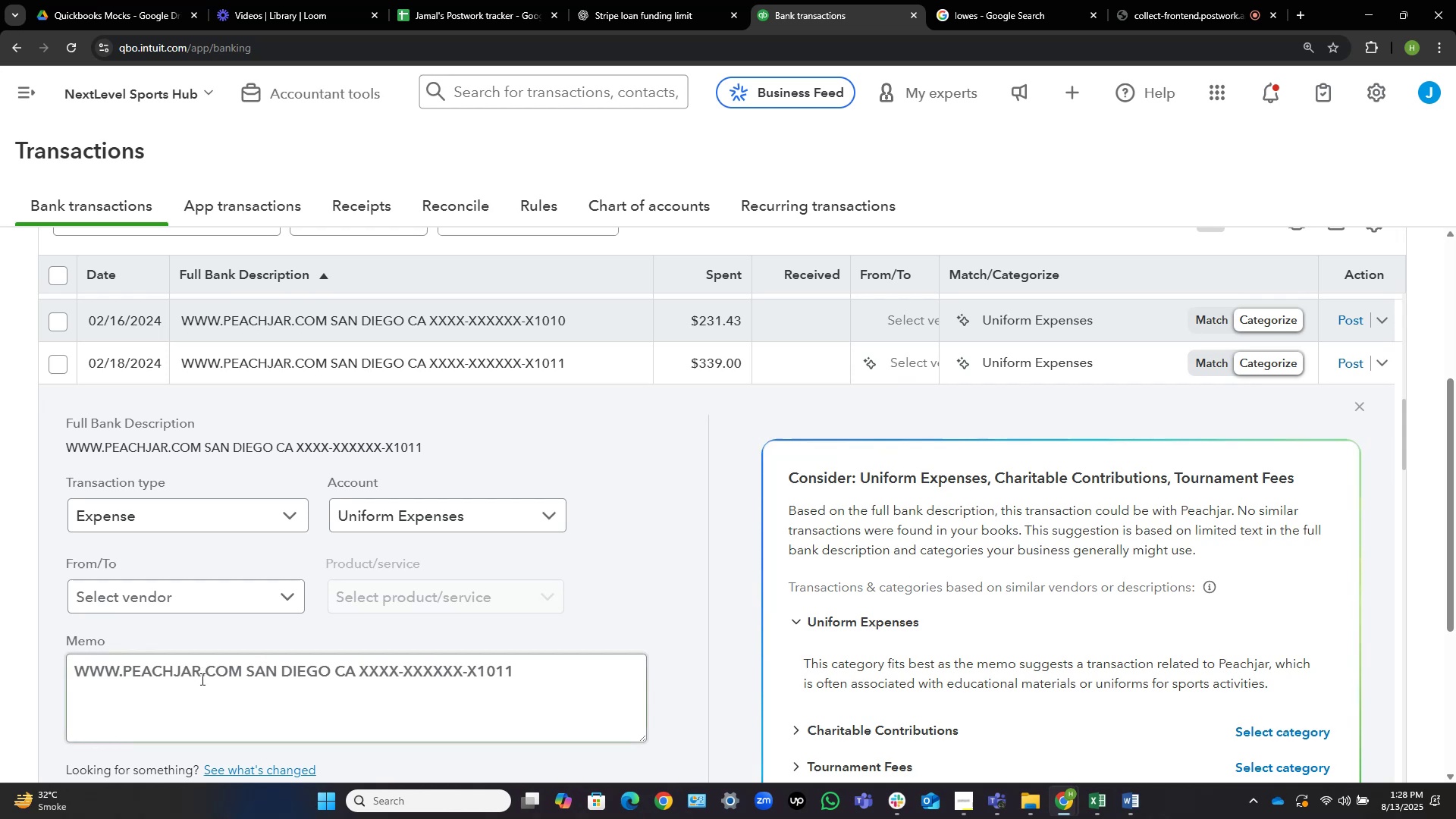 
scroll: coordinate [1003, 576], scroll_direction: down, amount: 5.0
 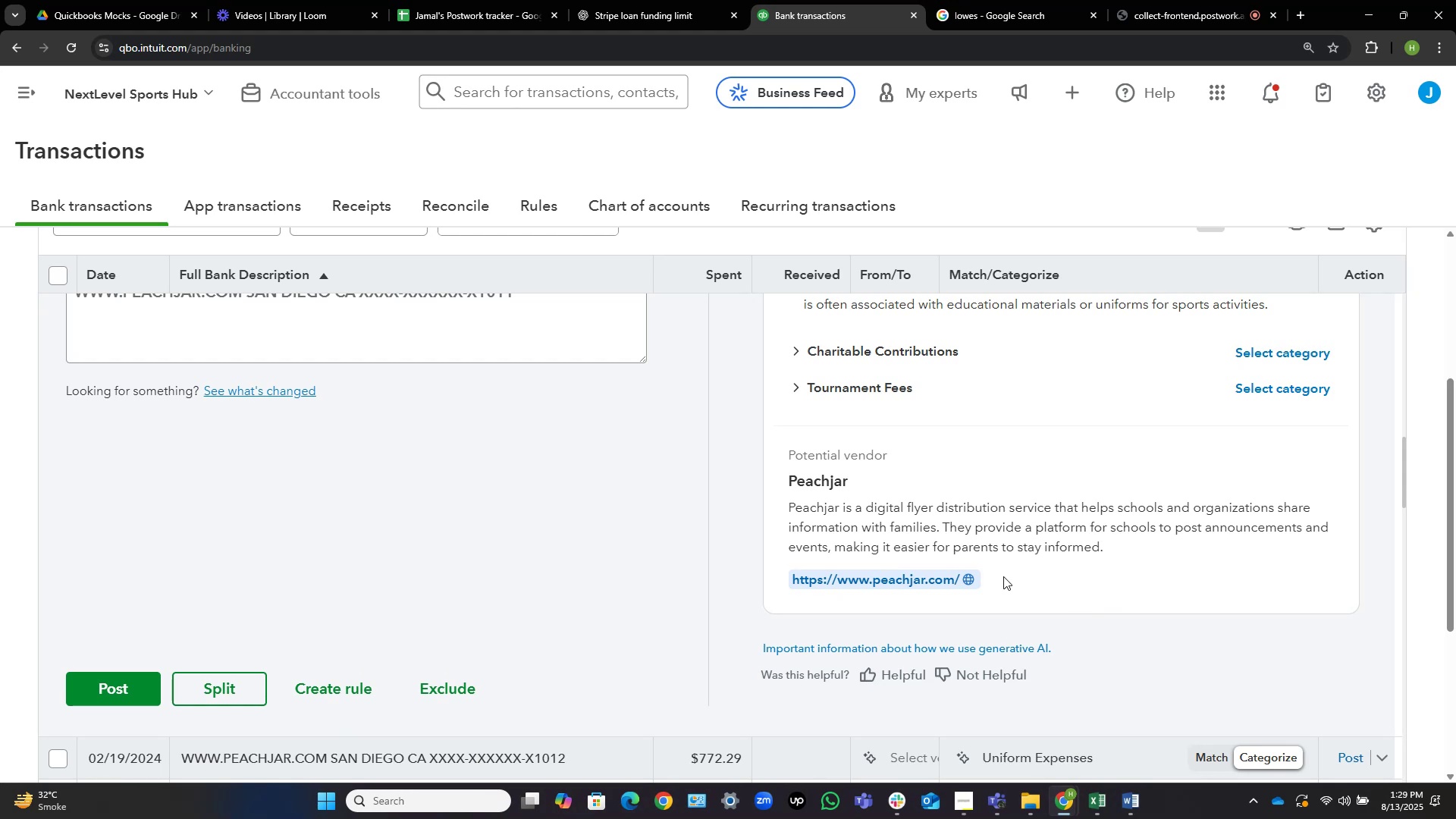 
wait(13.93)
 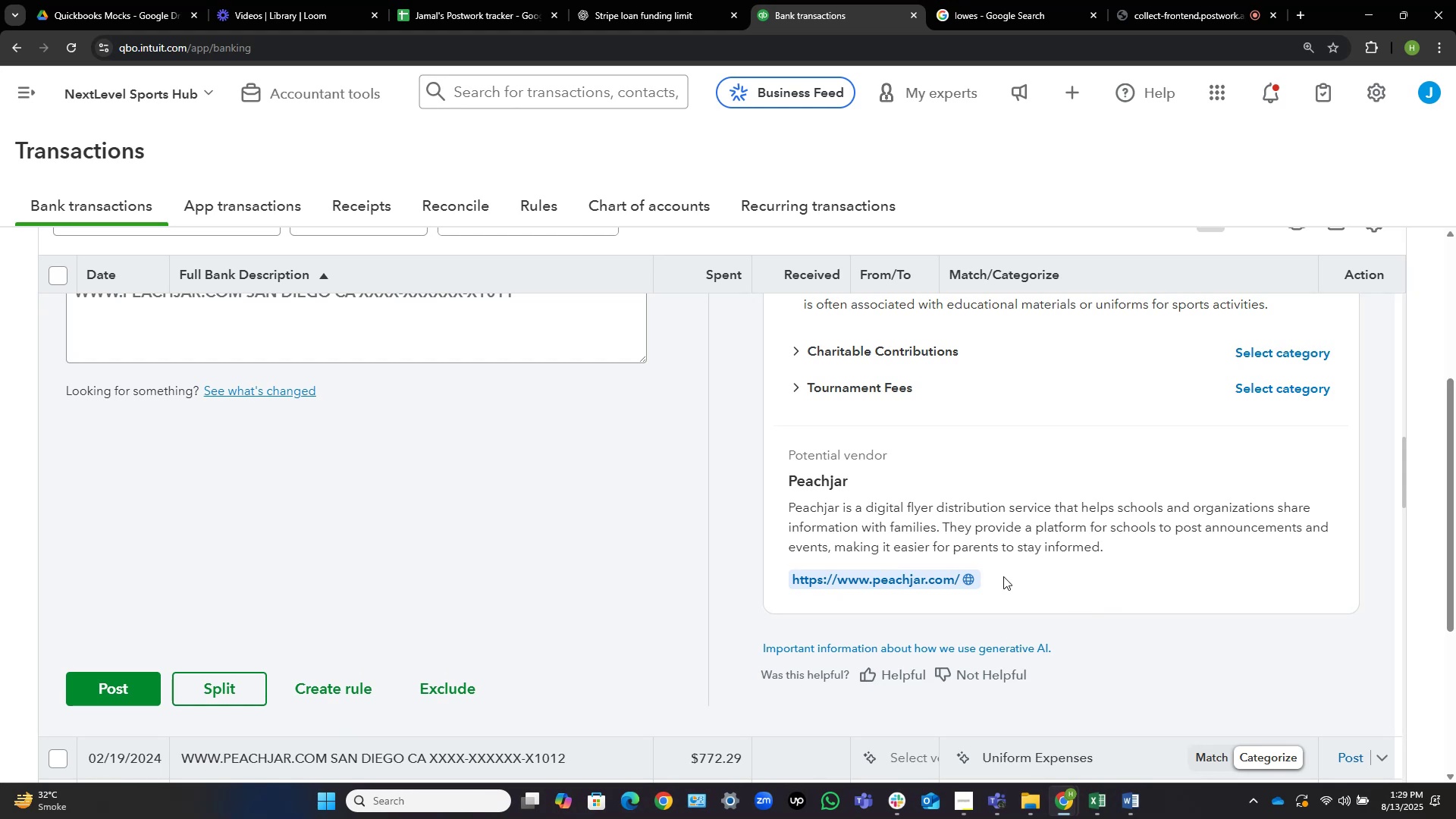 
scroll: coordinate [361, 459], scroll_direction: up, amount: 9.0
 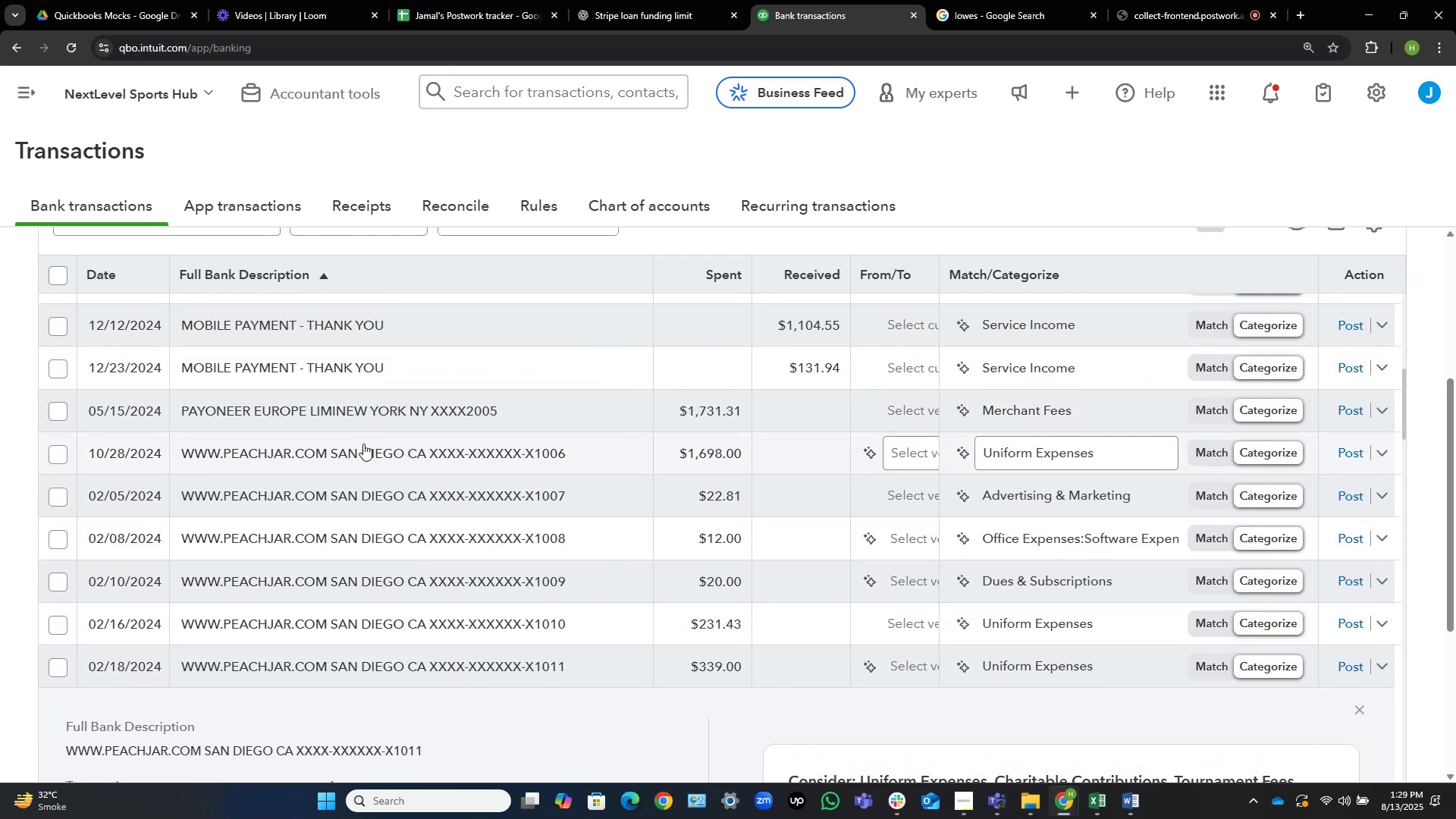 
left_click([363, 444])
 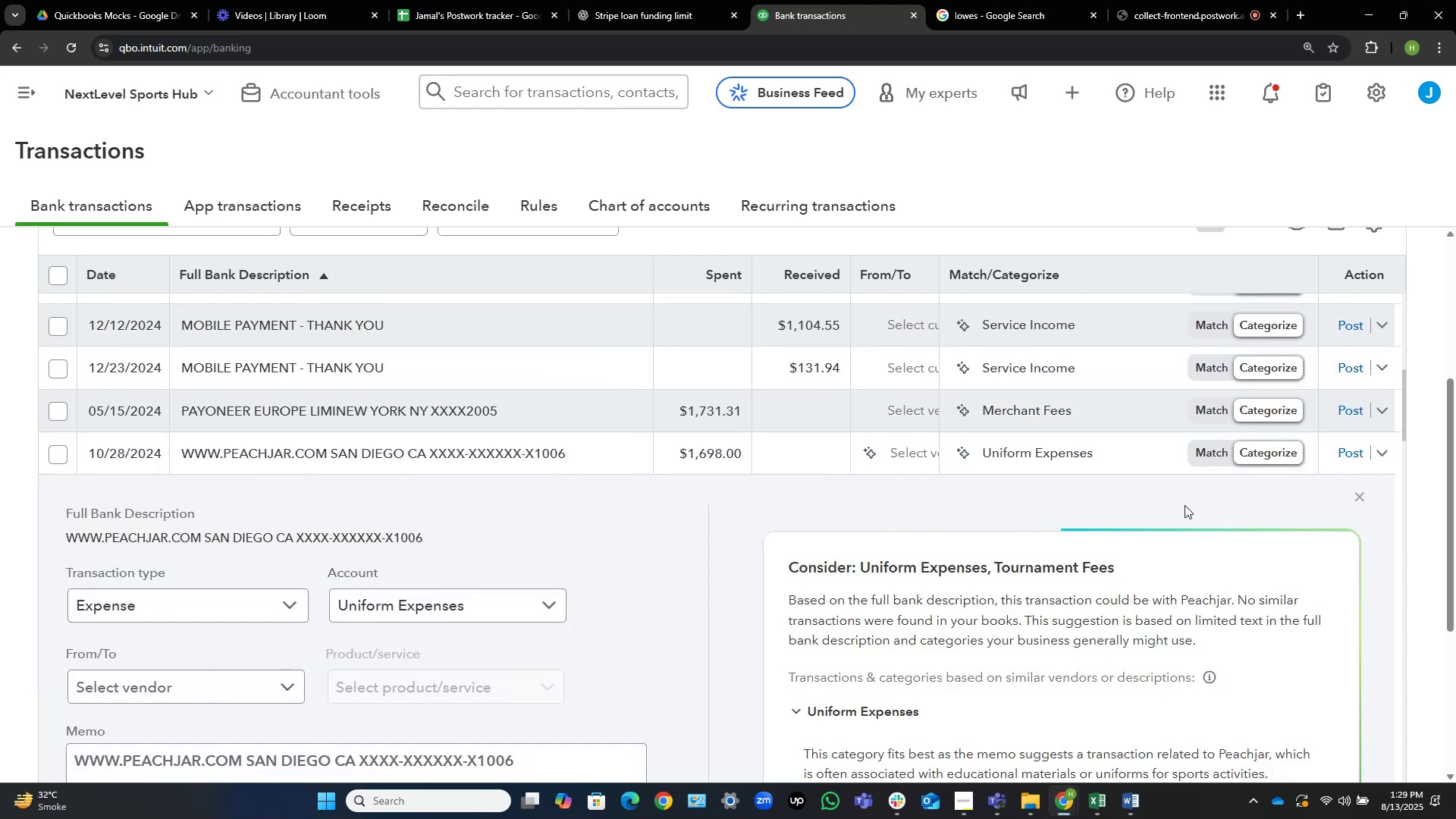 
scroll: coordinate [1161, 605], scroll_direction: down, amount: 7.0
 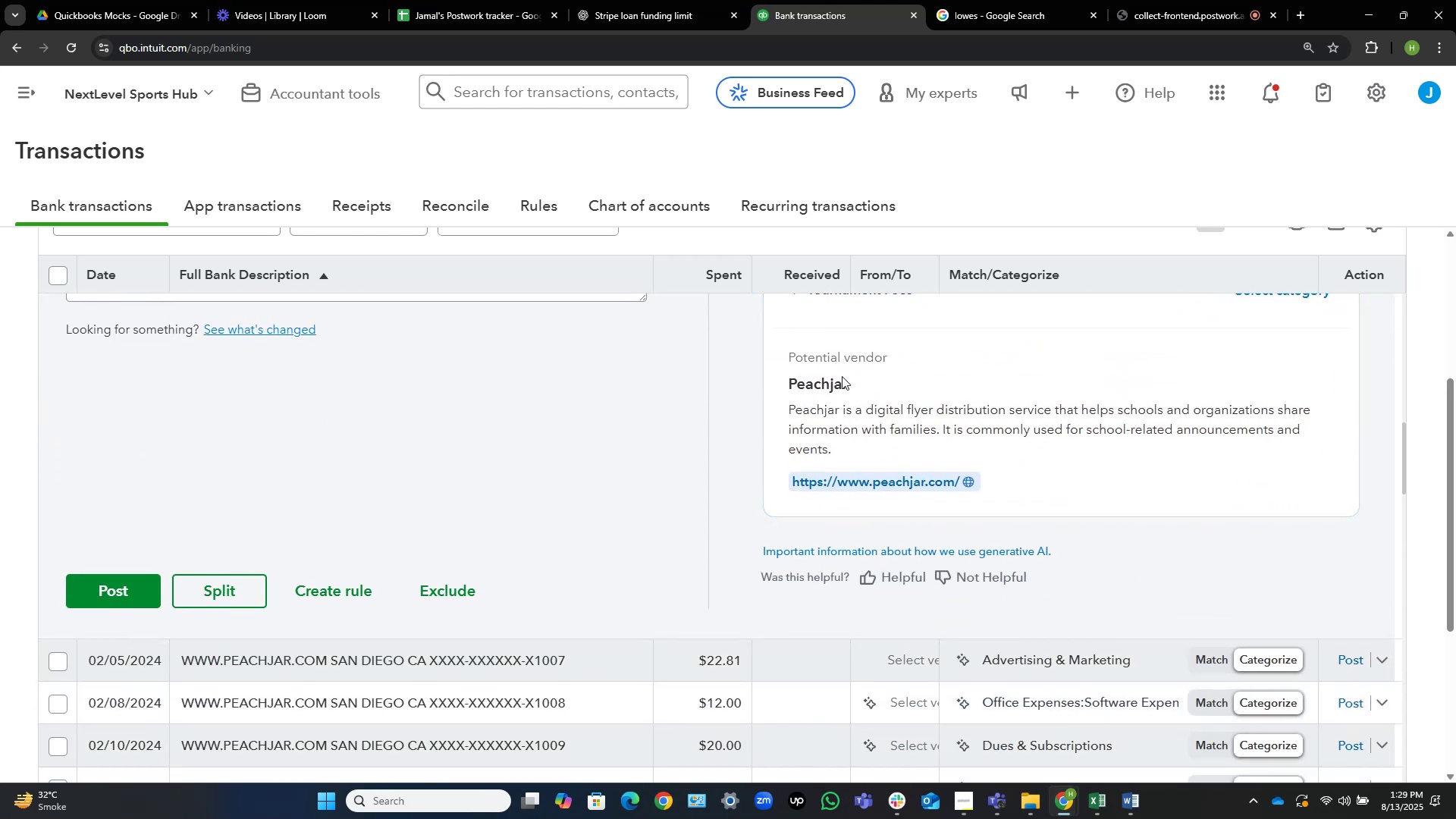 
left_click_drag(start_coordinate=[868, 387], to_coordinate=[784, 384])
 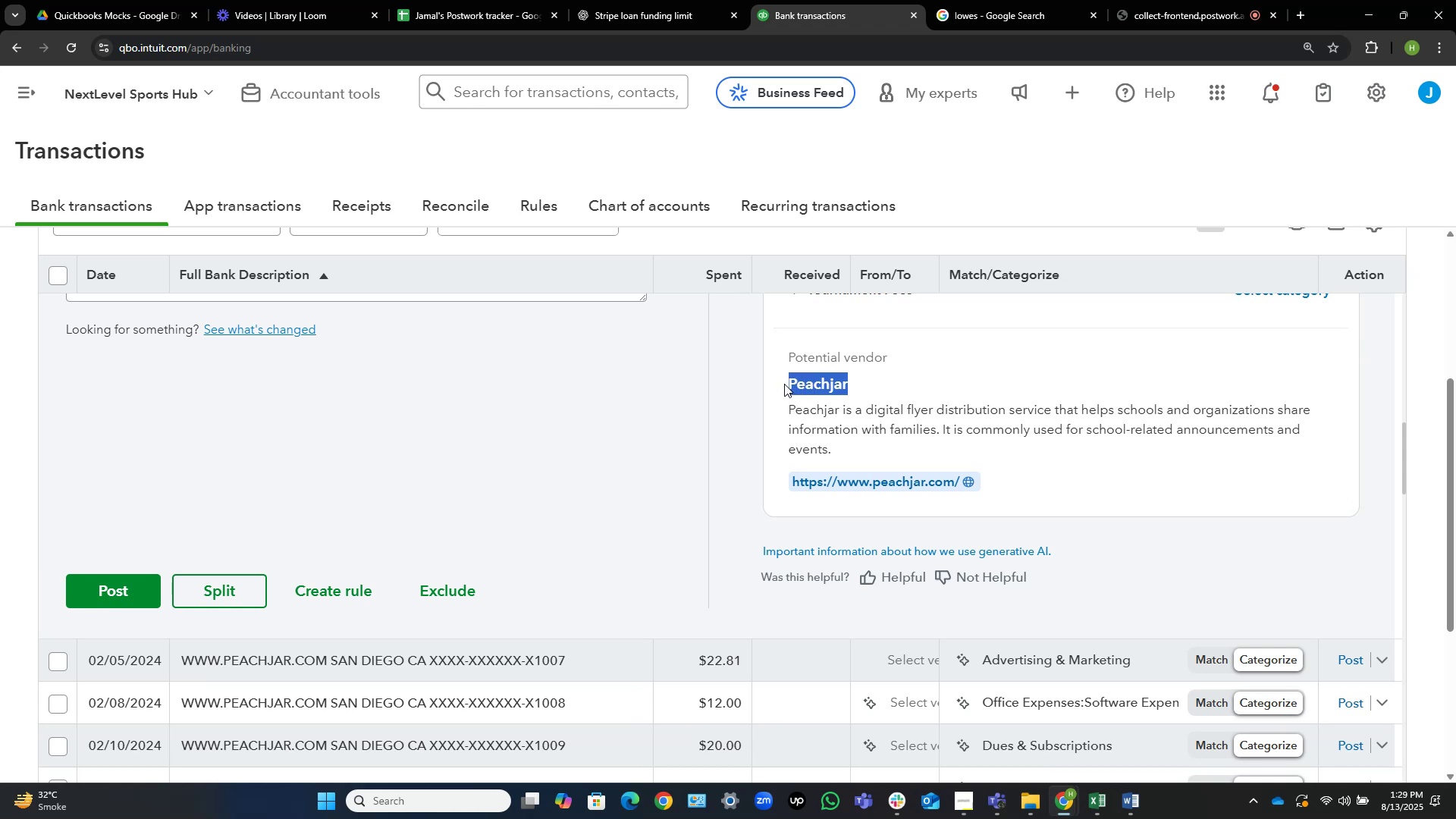 
key(Control+C)
 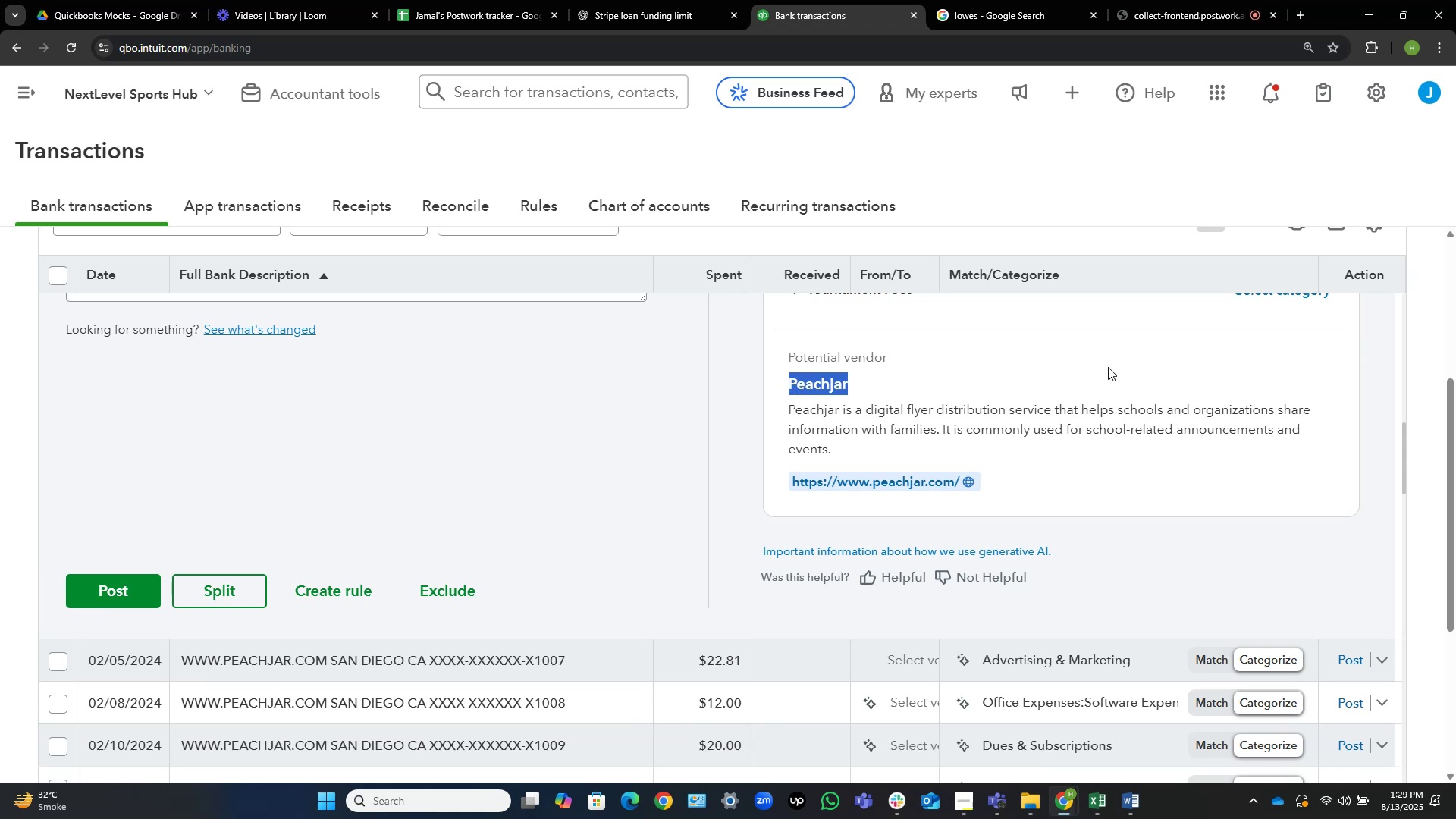 
scroll: coordinate [674, 405], scroll_direction: up, amount: 7.0
 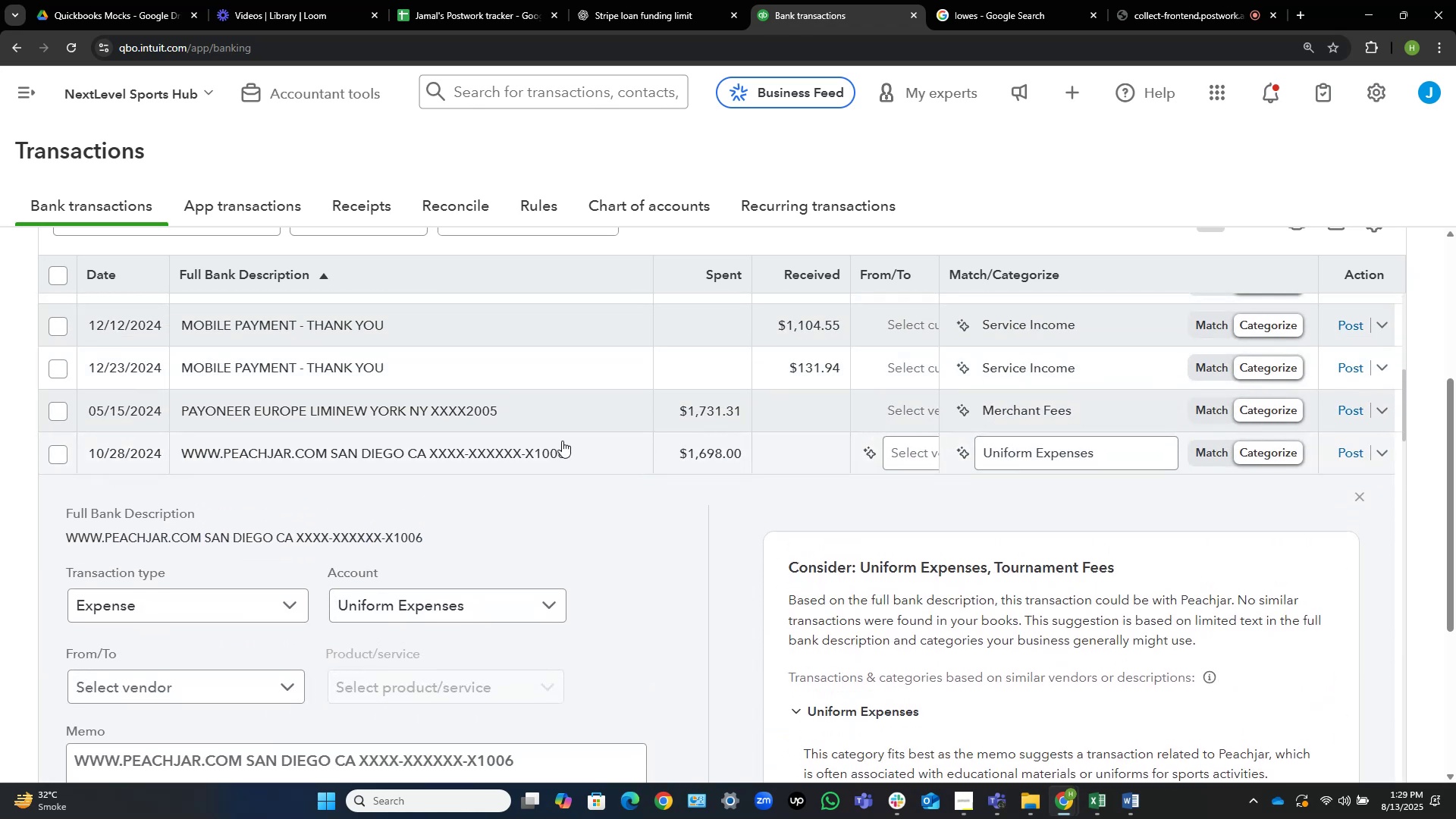 
left_click([562, 441])
 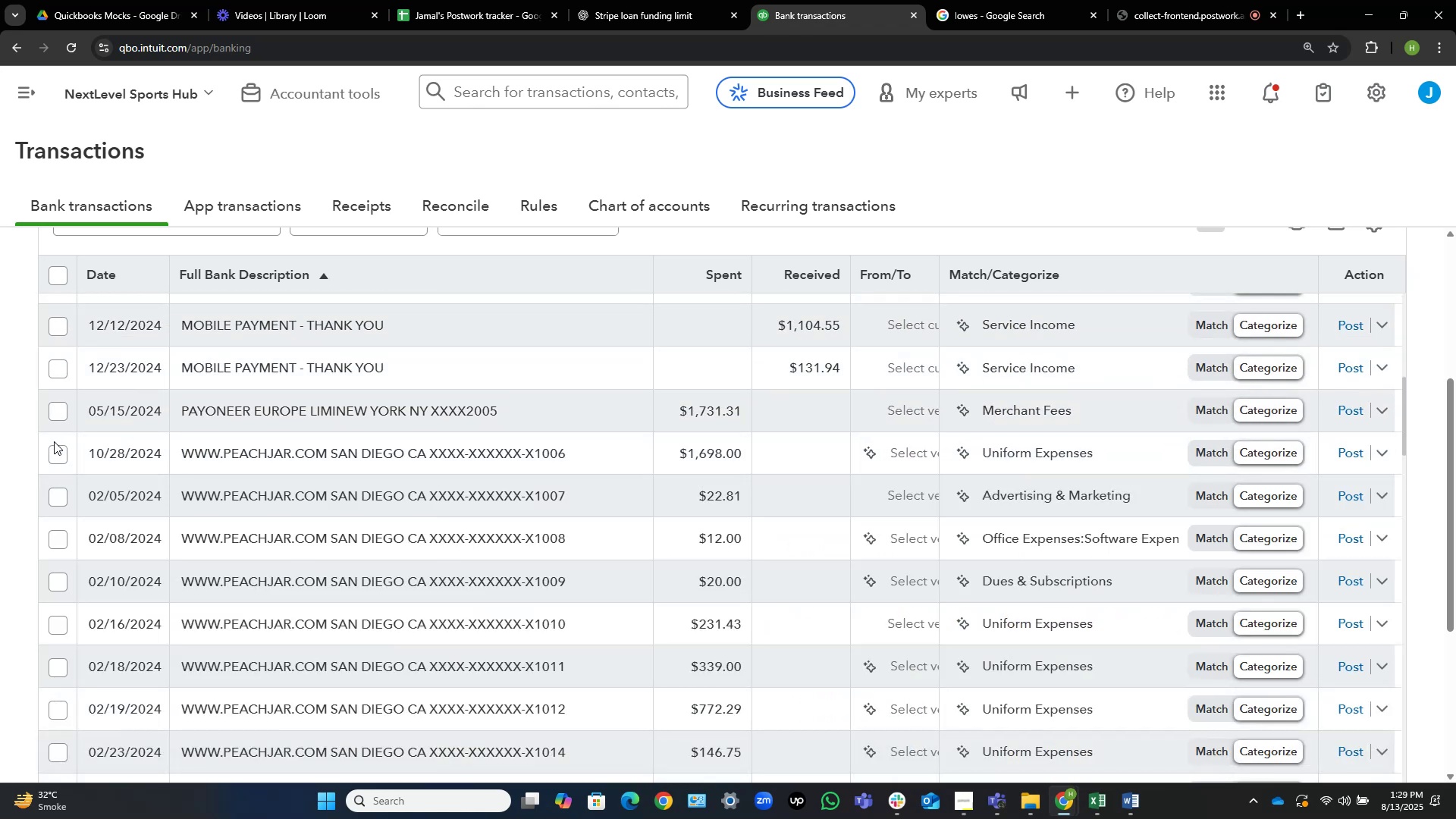 
left_click([56, 457])
 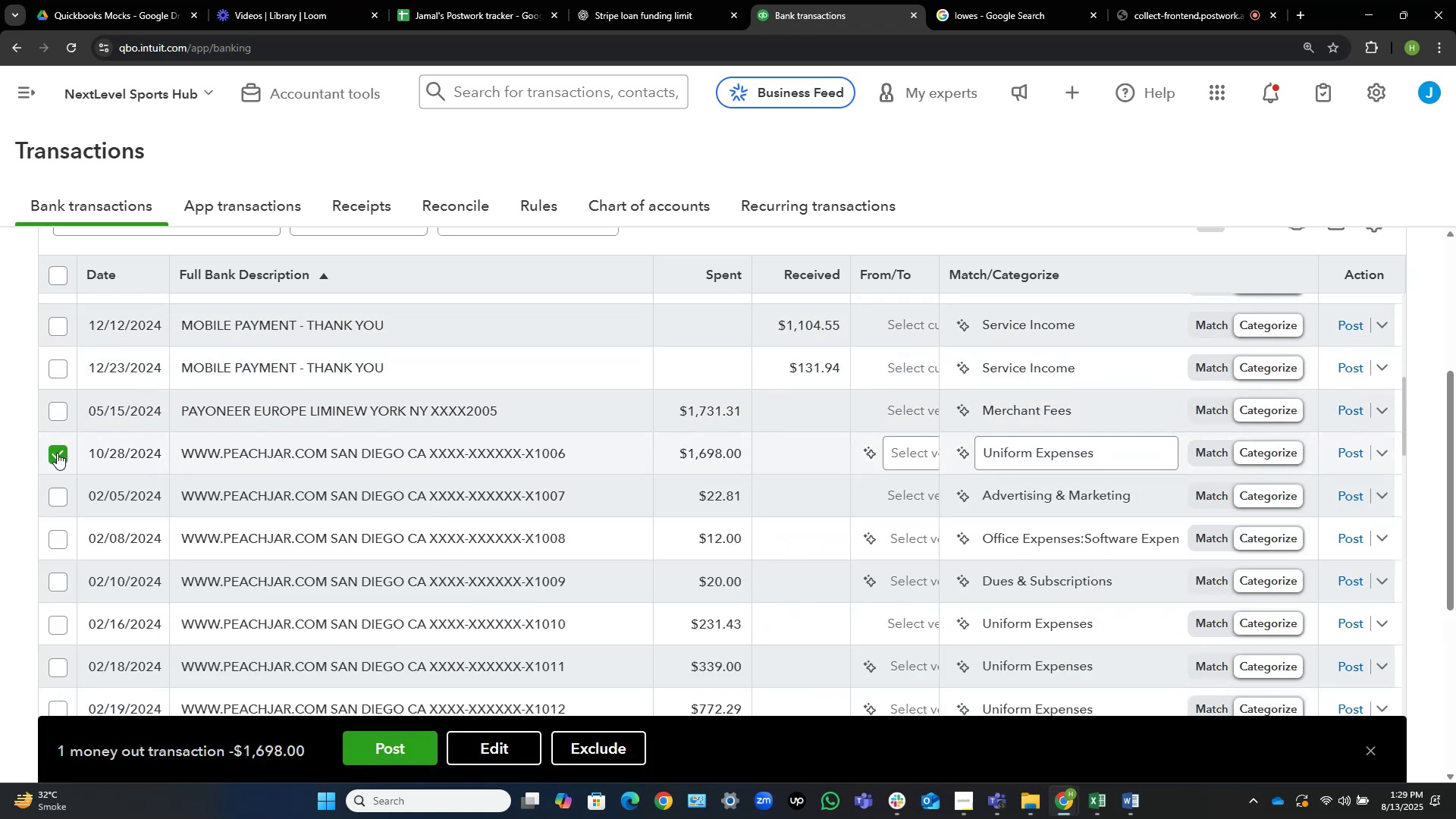 
scroll: coordinate [351, 515], scroll_direction: down, amount: 6.0
 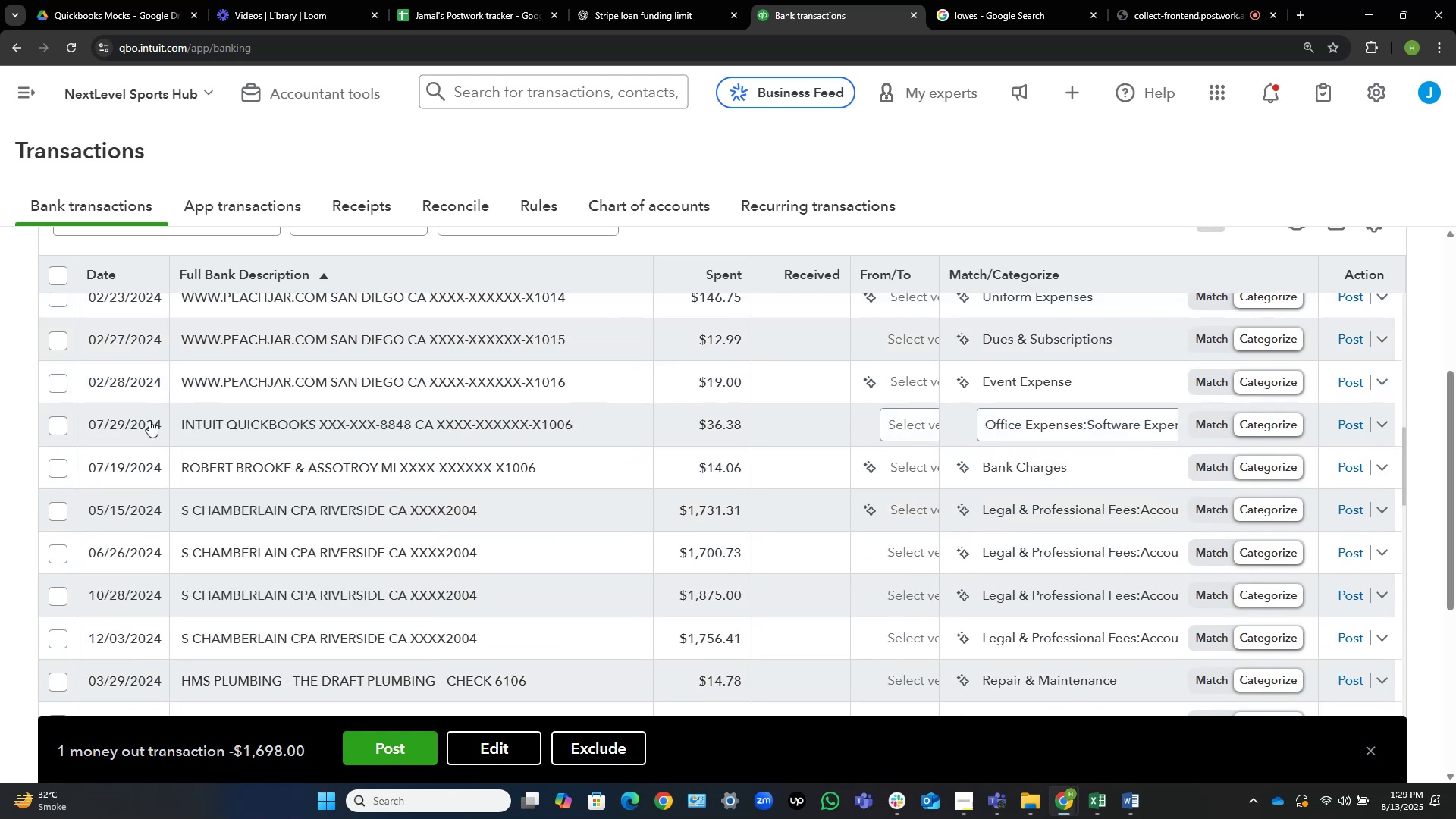 
scroll: coordinate [193, 441], scroll_direction: up, amount: 1.0
 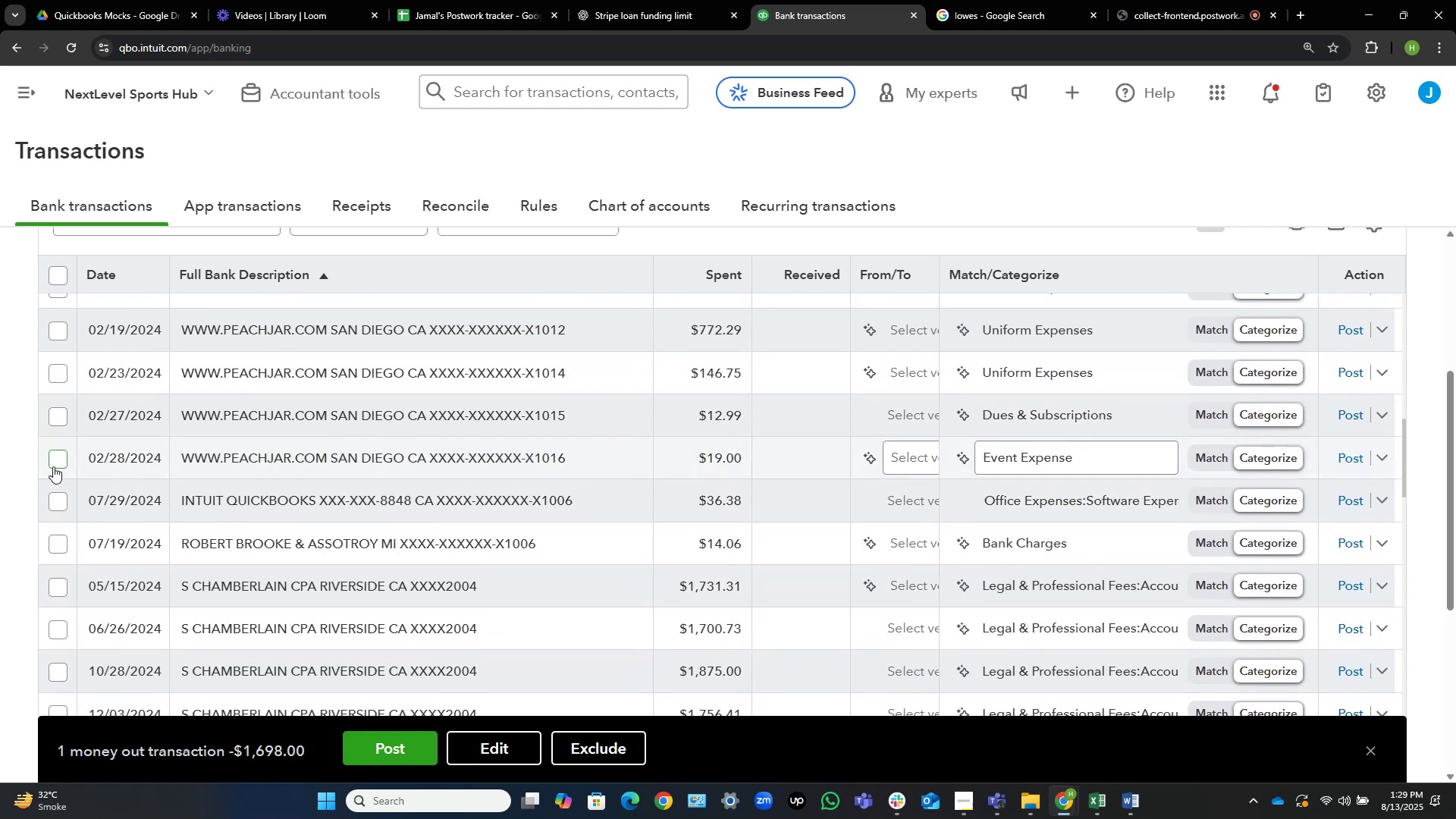 
left_click([57, 461])
 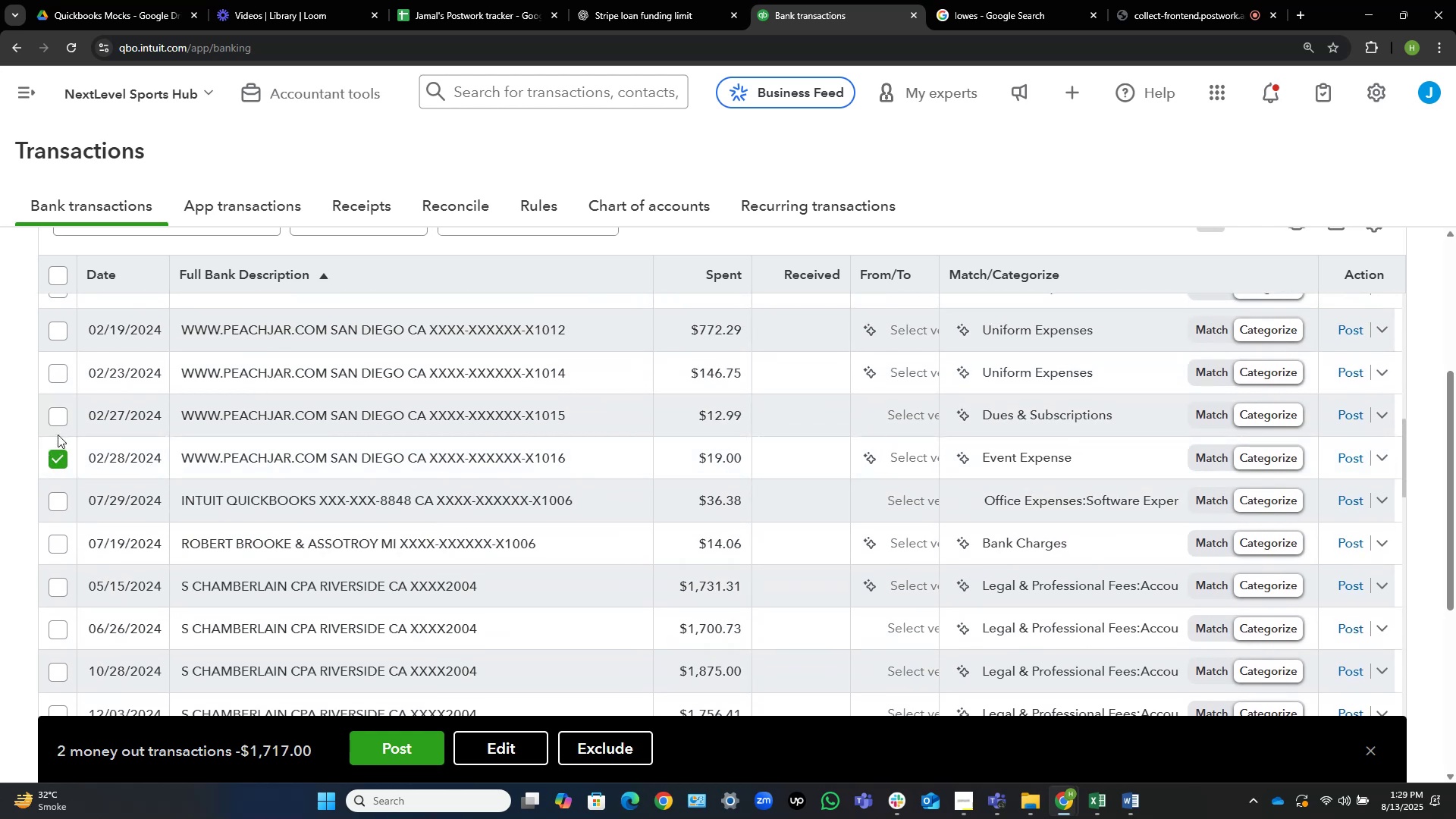 
wait(8.36)
 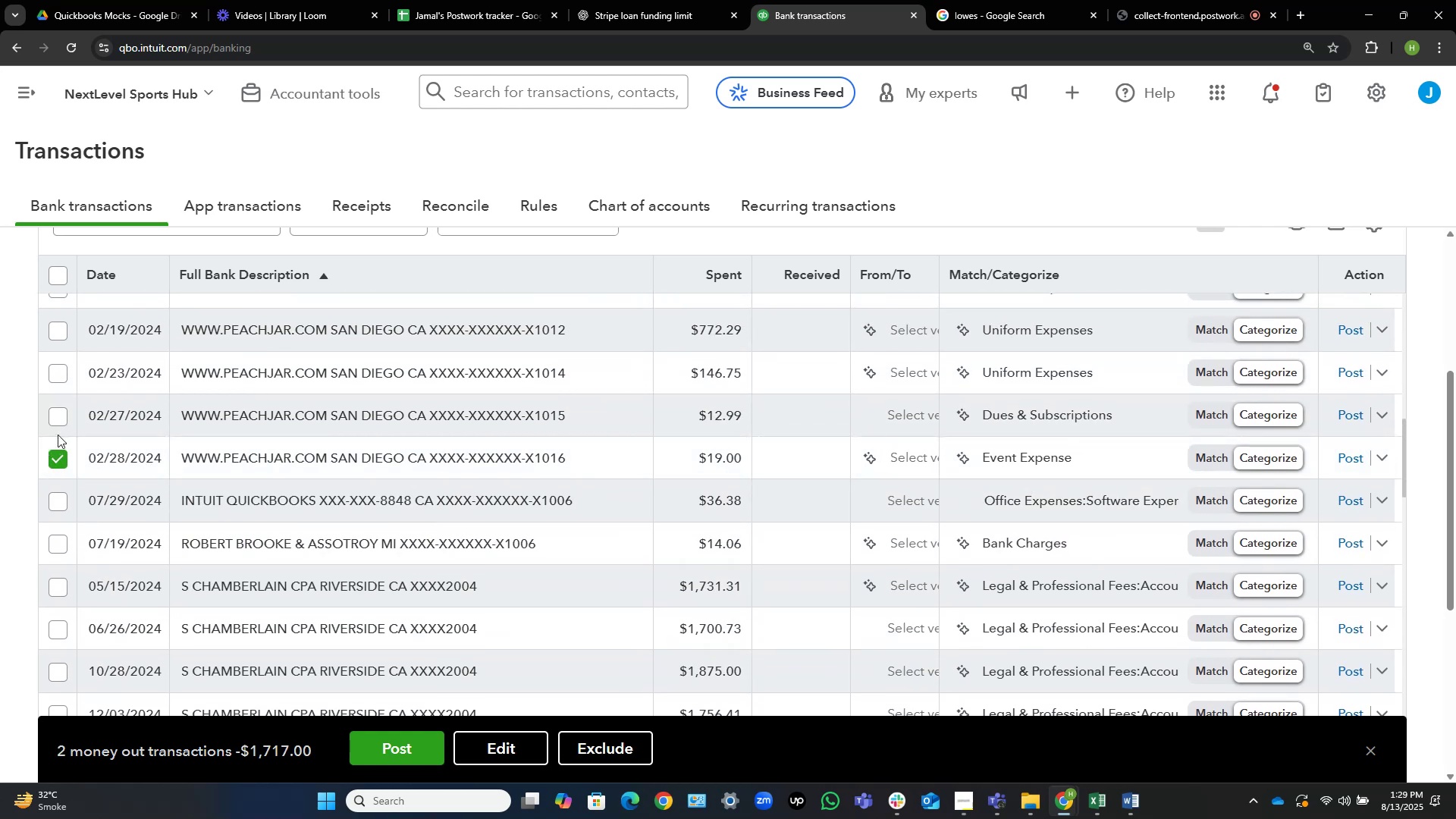 
left_click([61, 416])
 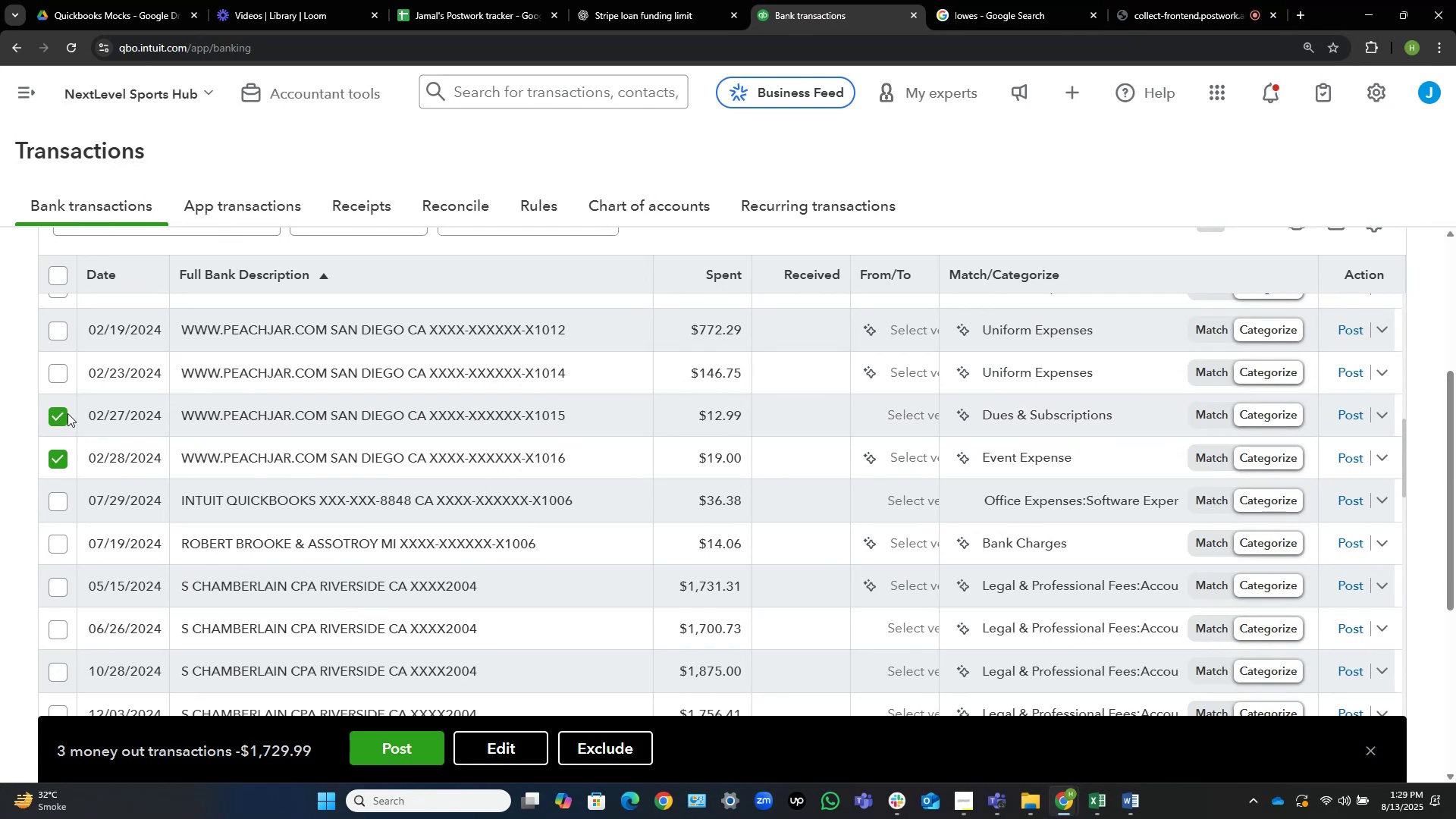 
scroll: coordinate [73, 410], scroll_direction: up, amount: 1.0
 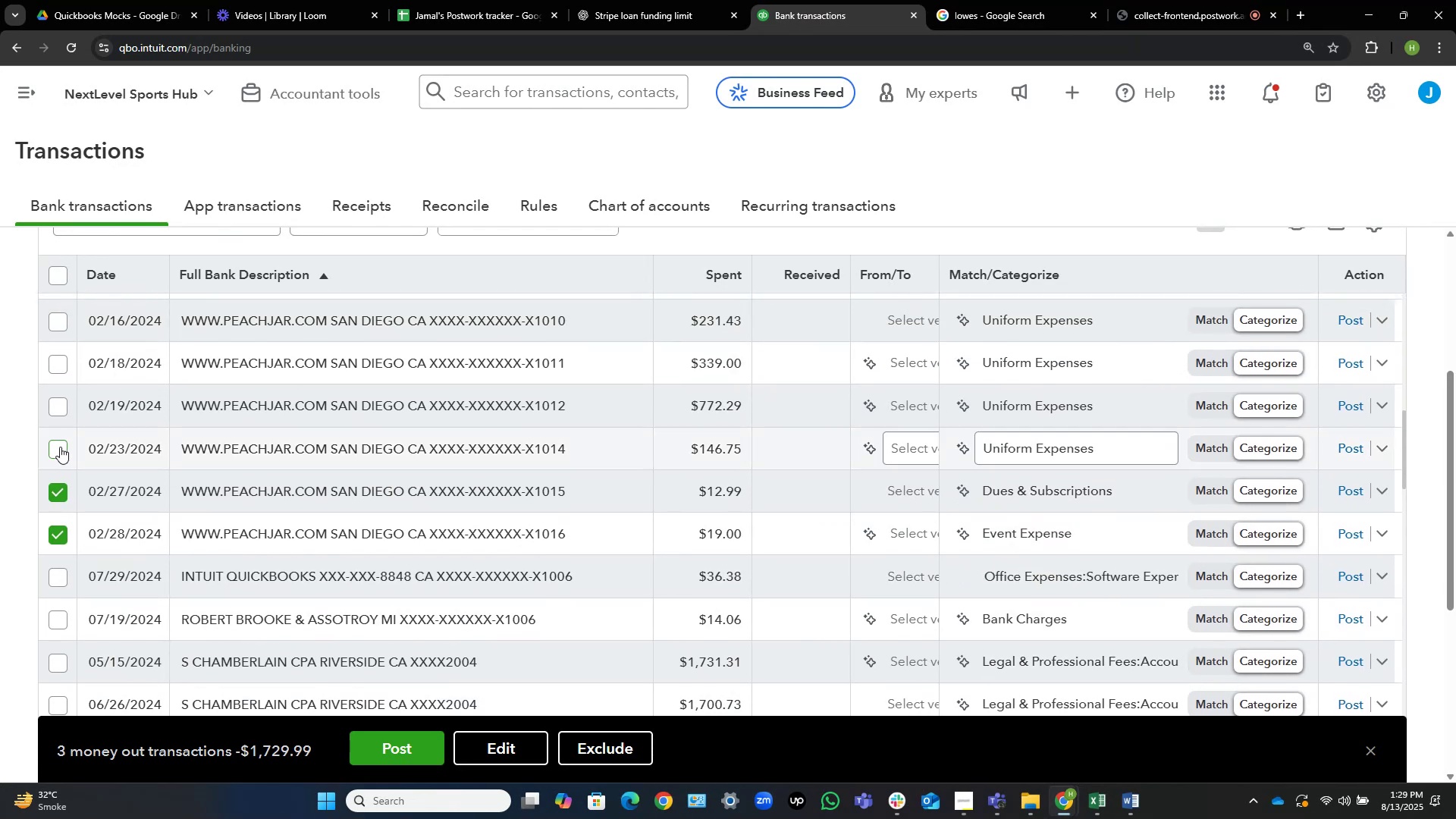 
left_click([58, 449])
 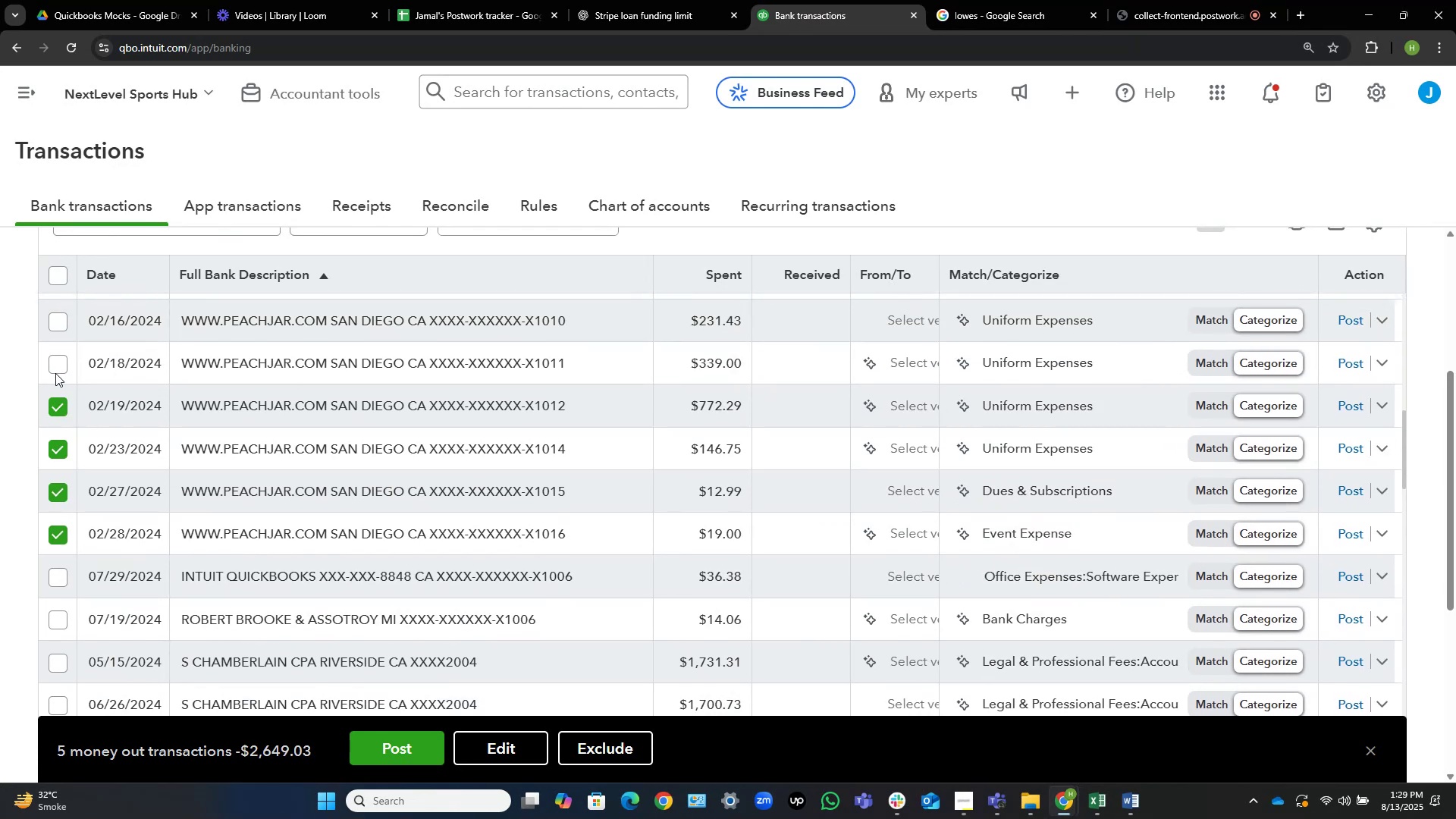 
left_click([56, 363])
 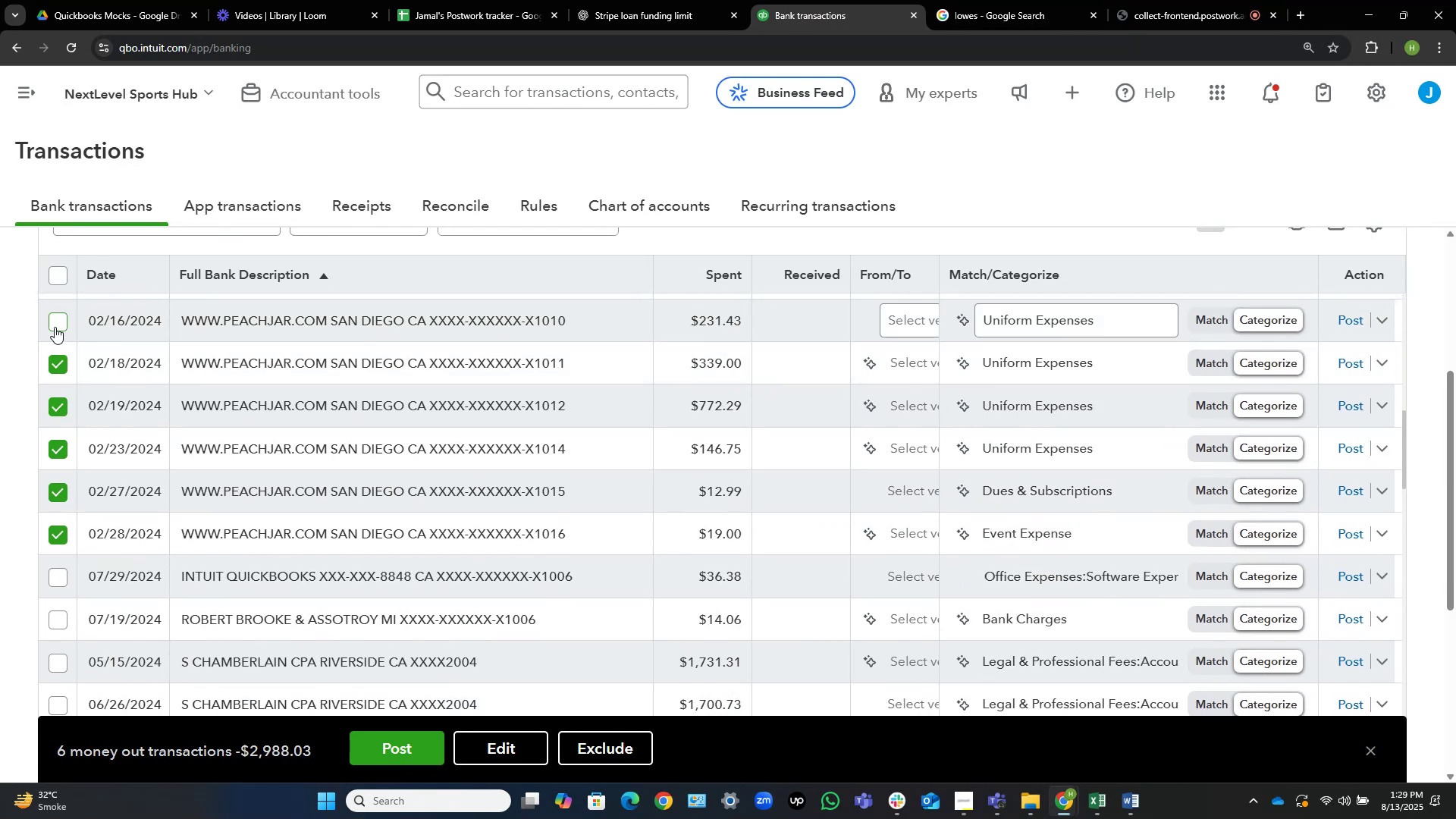 
left_click([55, 327])
 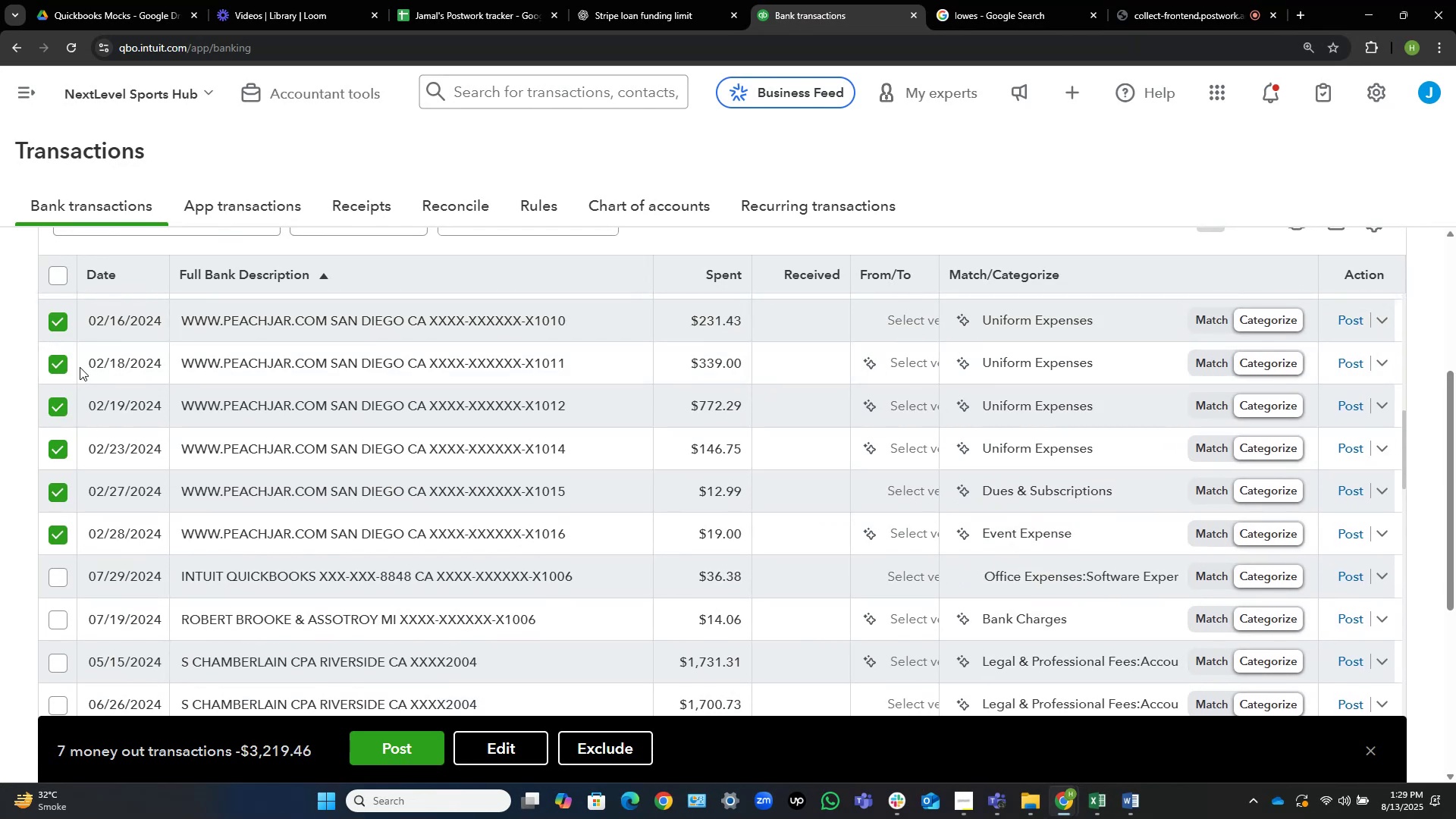 
scroll: coordinate [123, 417], scroll_direction: up, amount: 2.0
 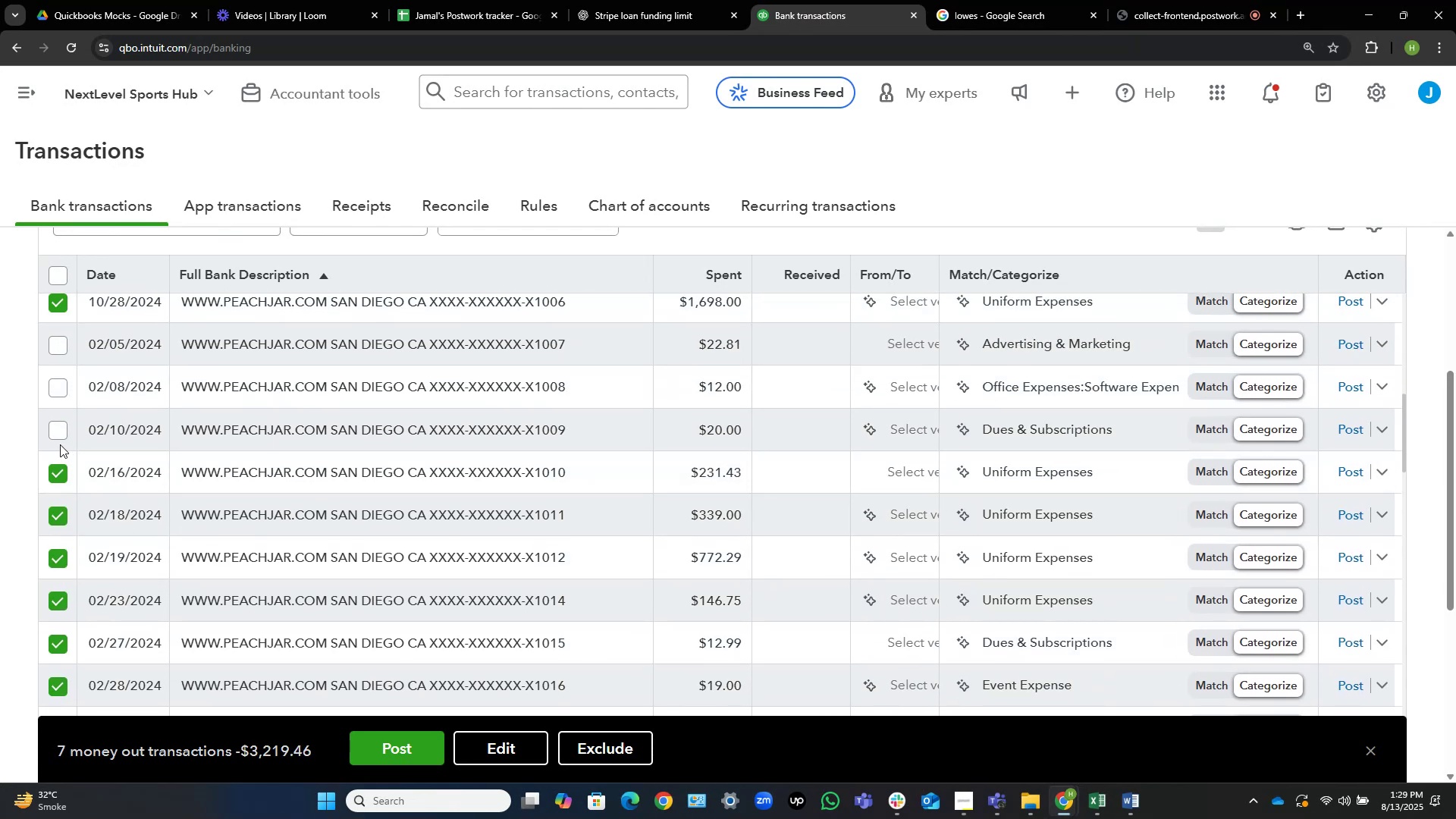 
left_click([61, 432])
 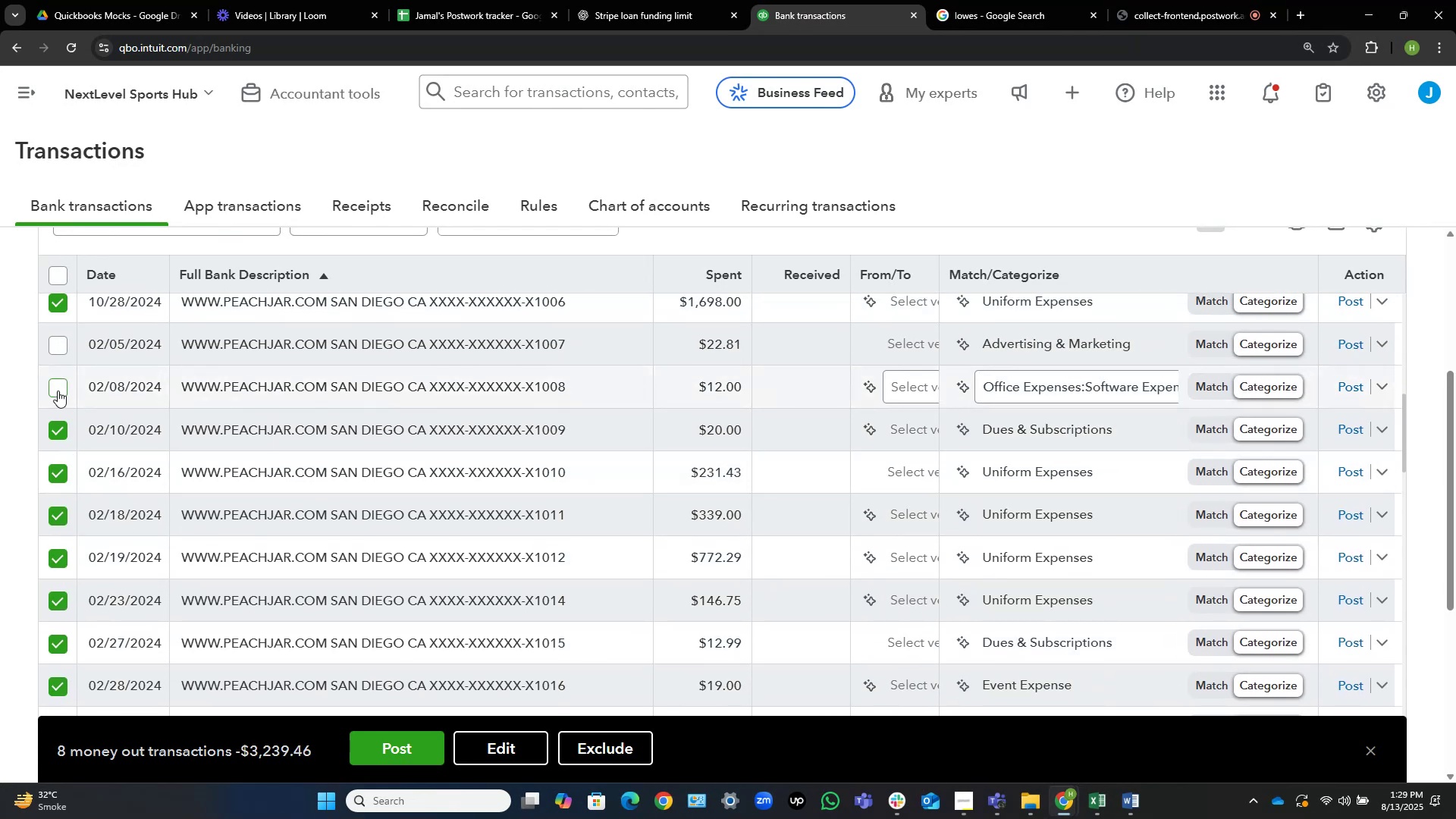 
left_click([59, 389])
 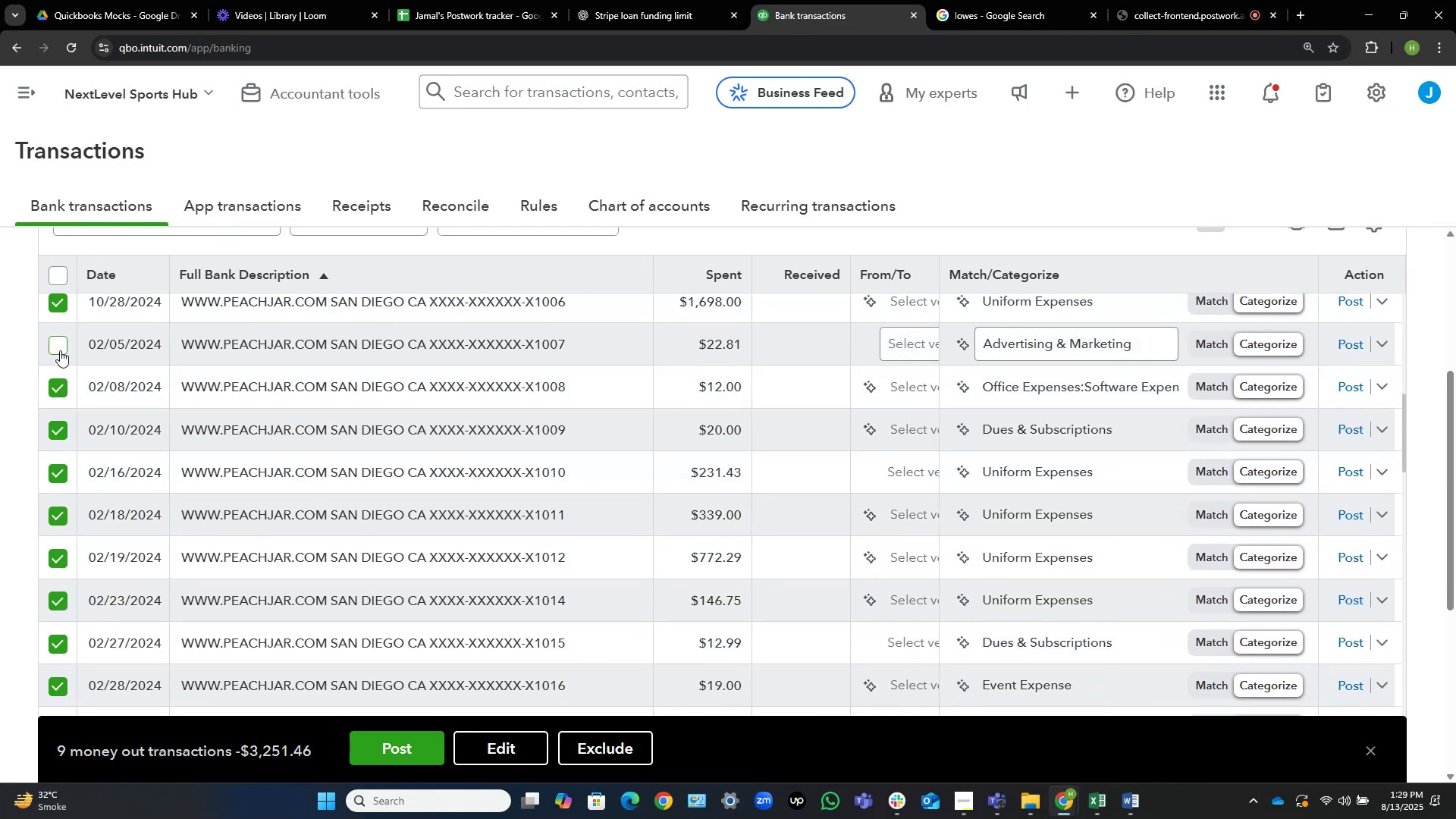 
left_click([59, 348])
 